 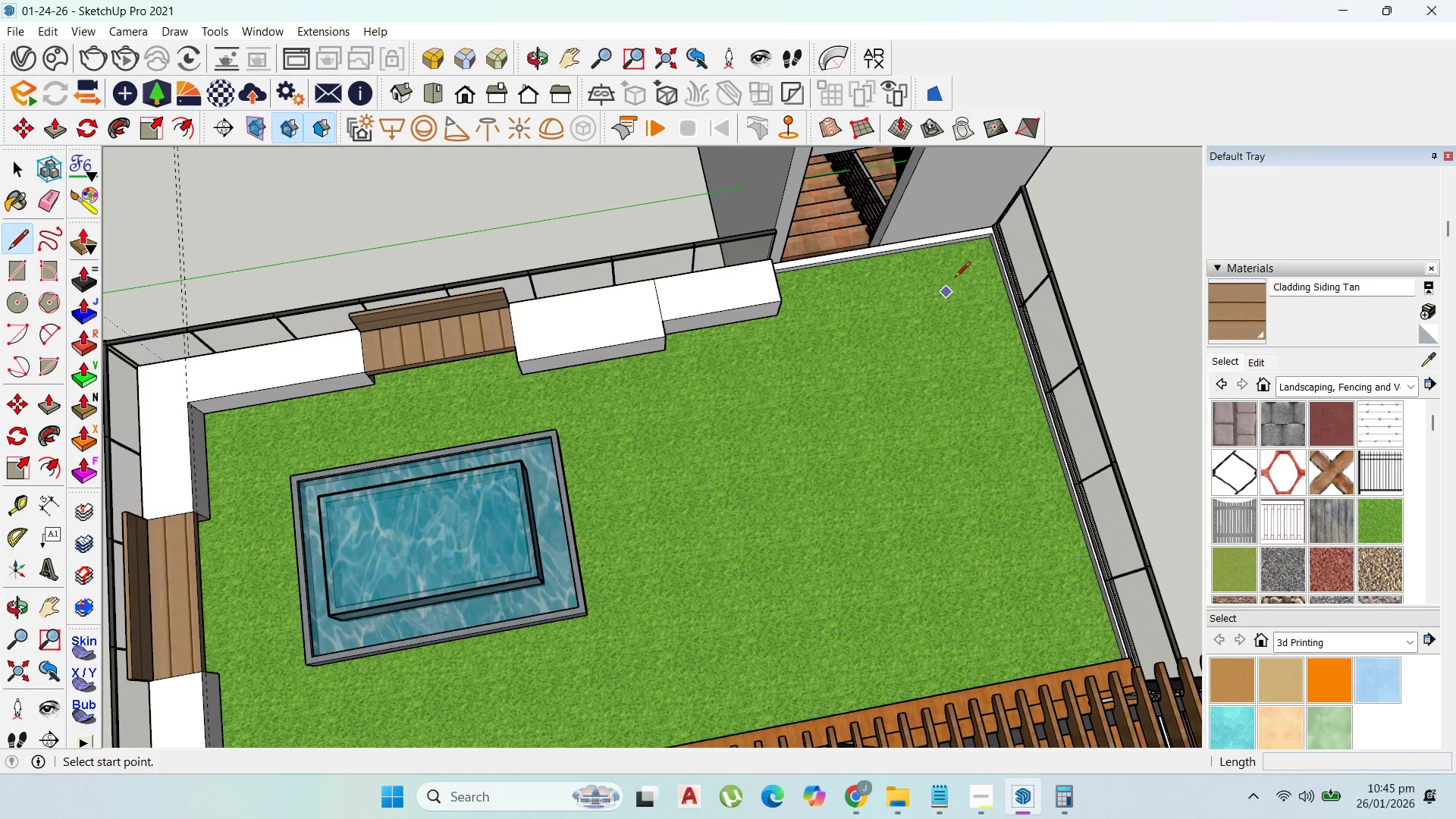 
left_click([997, 225])
 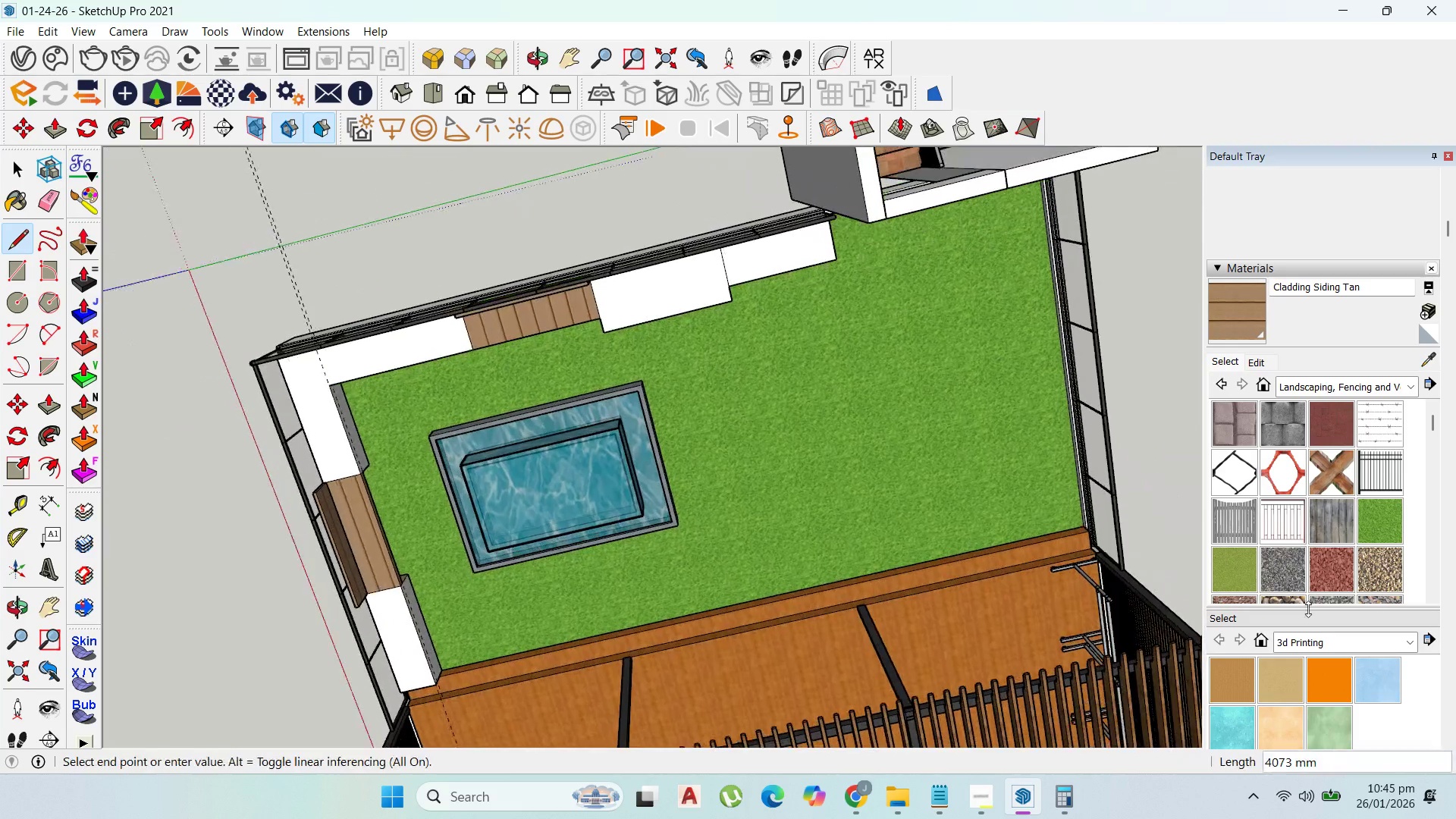 
scroll: coordinate [994, 251], scroll_direction: down, amount: 3.0
 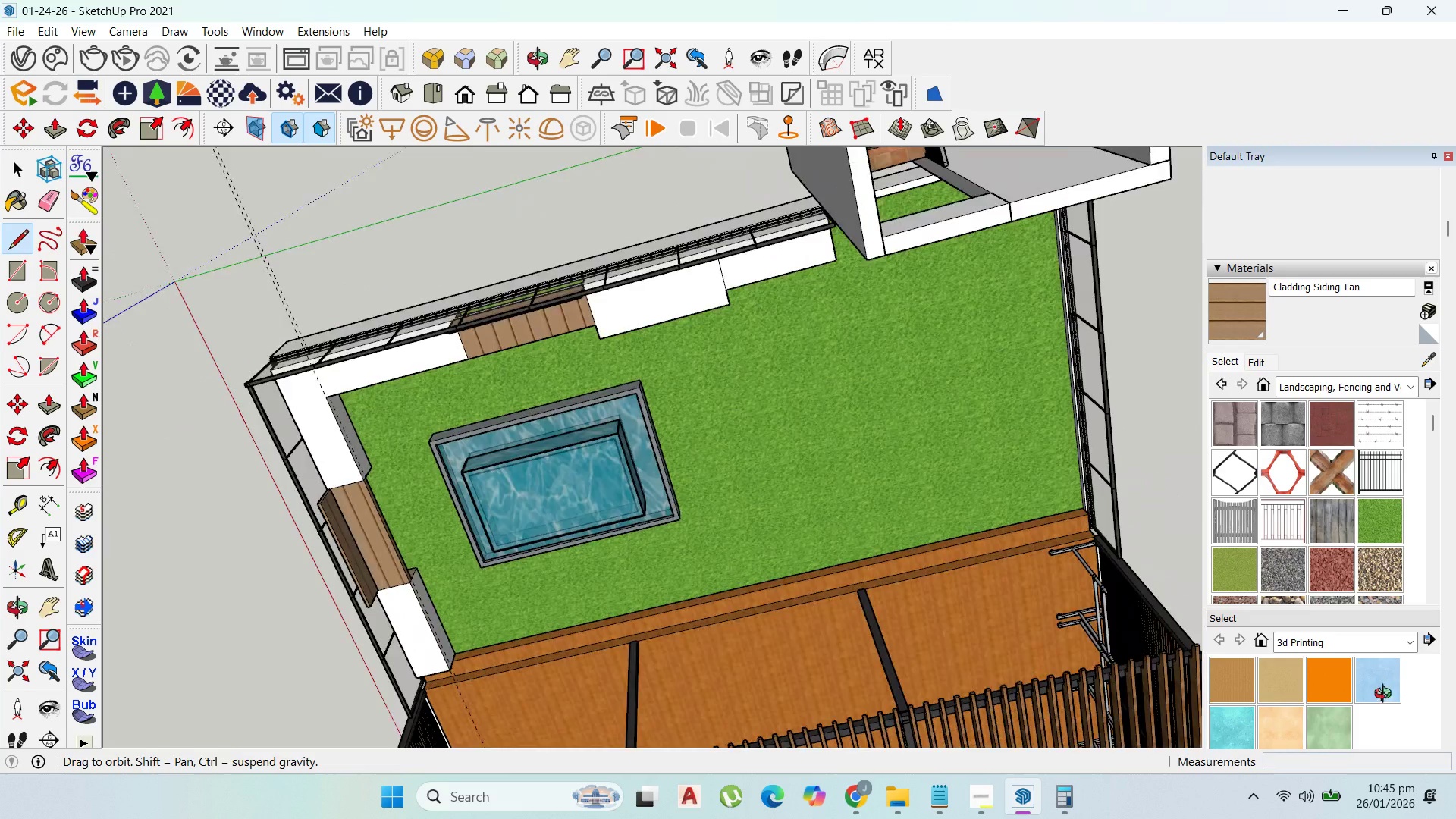 
left_click([1078, 524])
 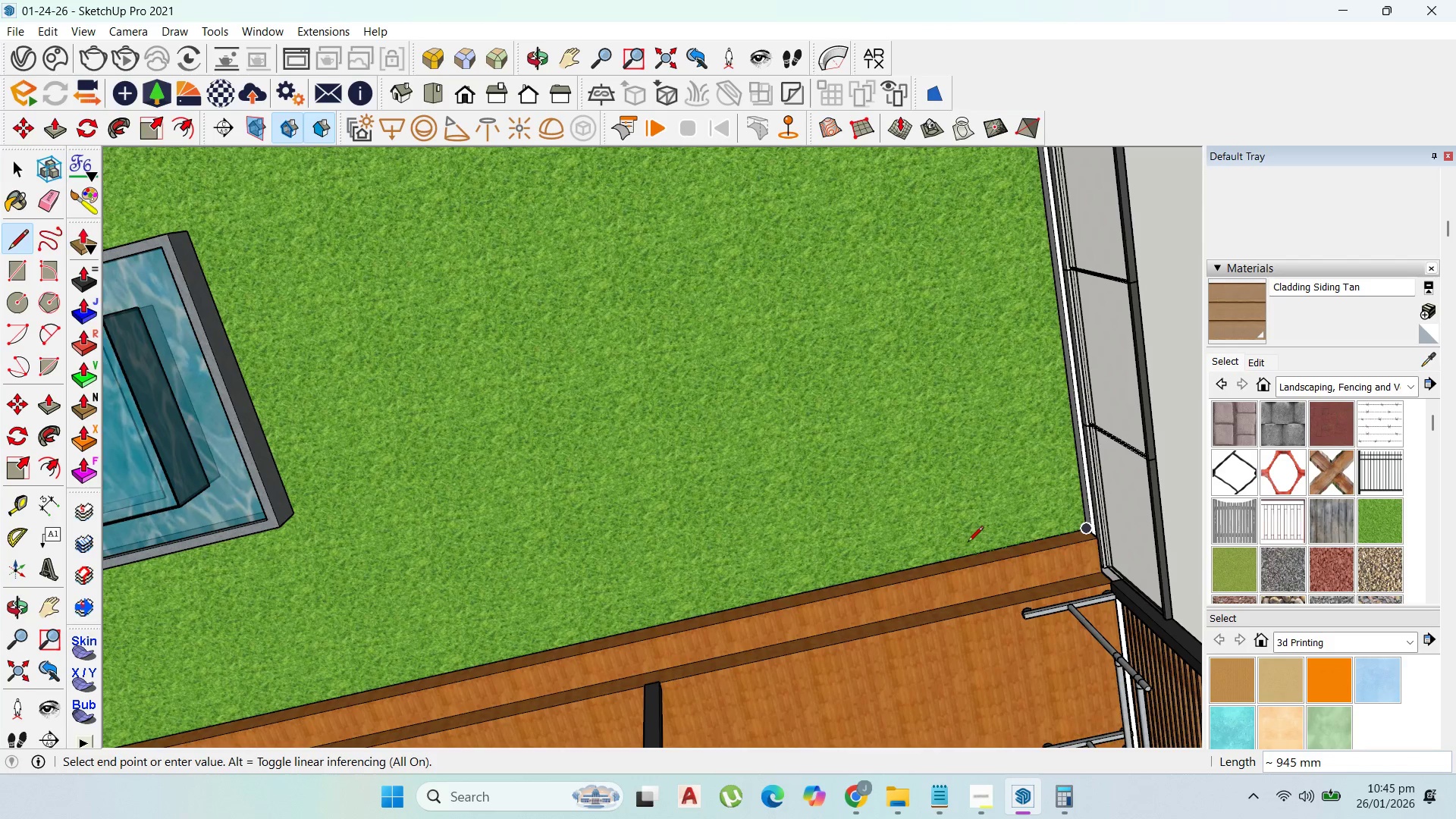 
scroll: coordinate [1078, 524], scroll_direction: up, amount: 7.0
 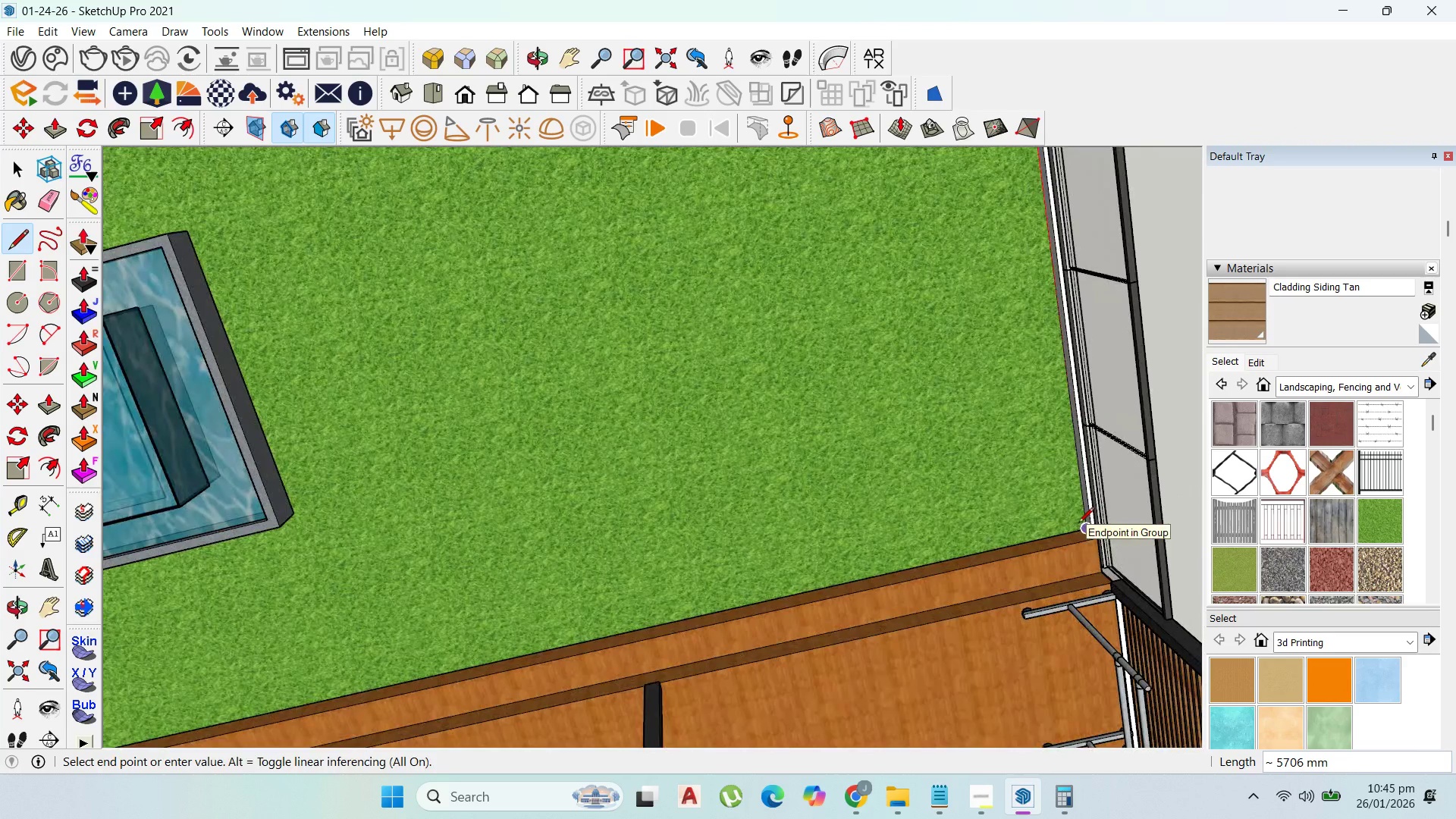 
type(1000)
 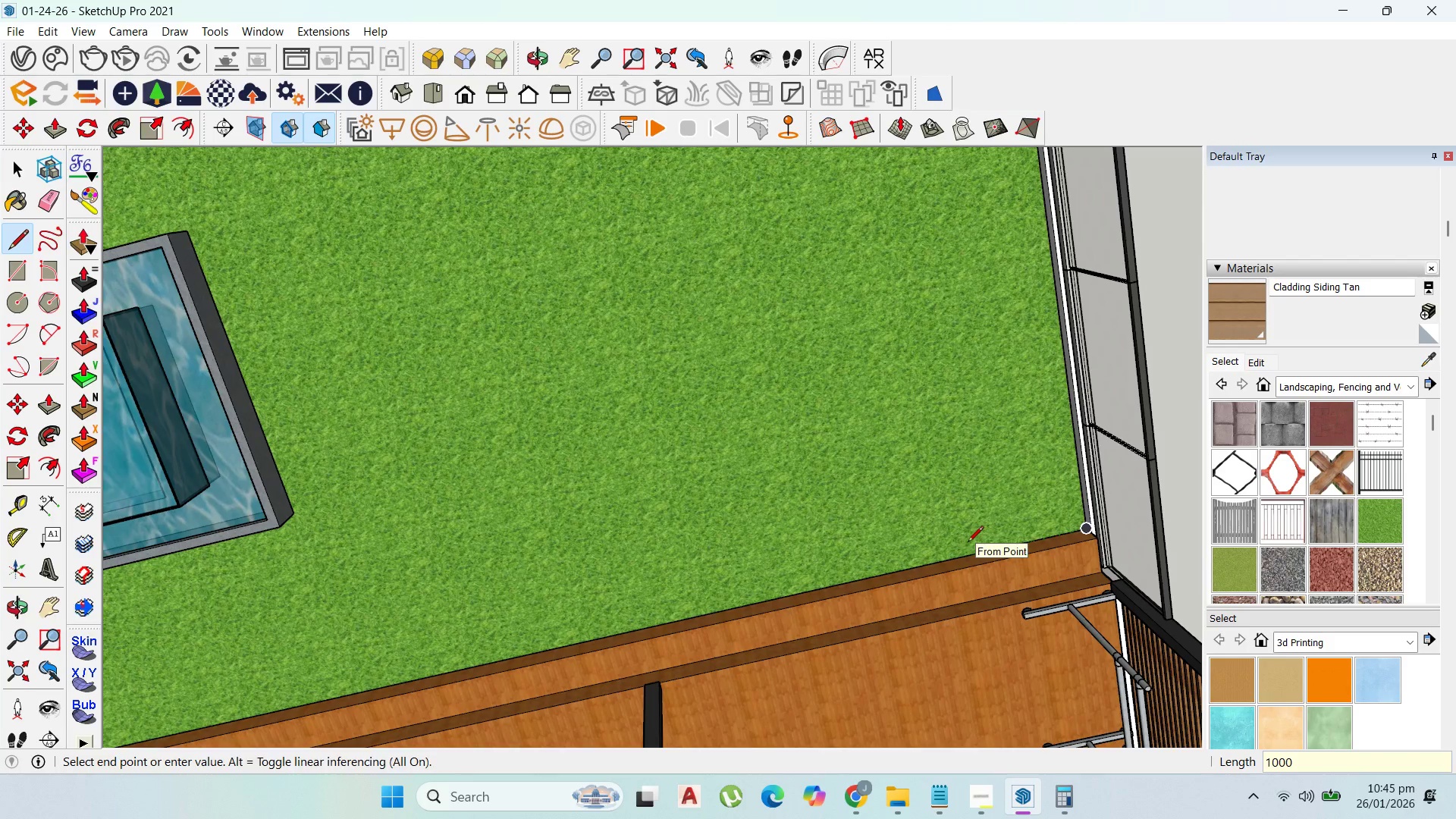 
key(Enter)
 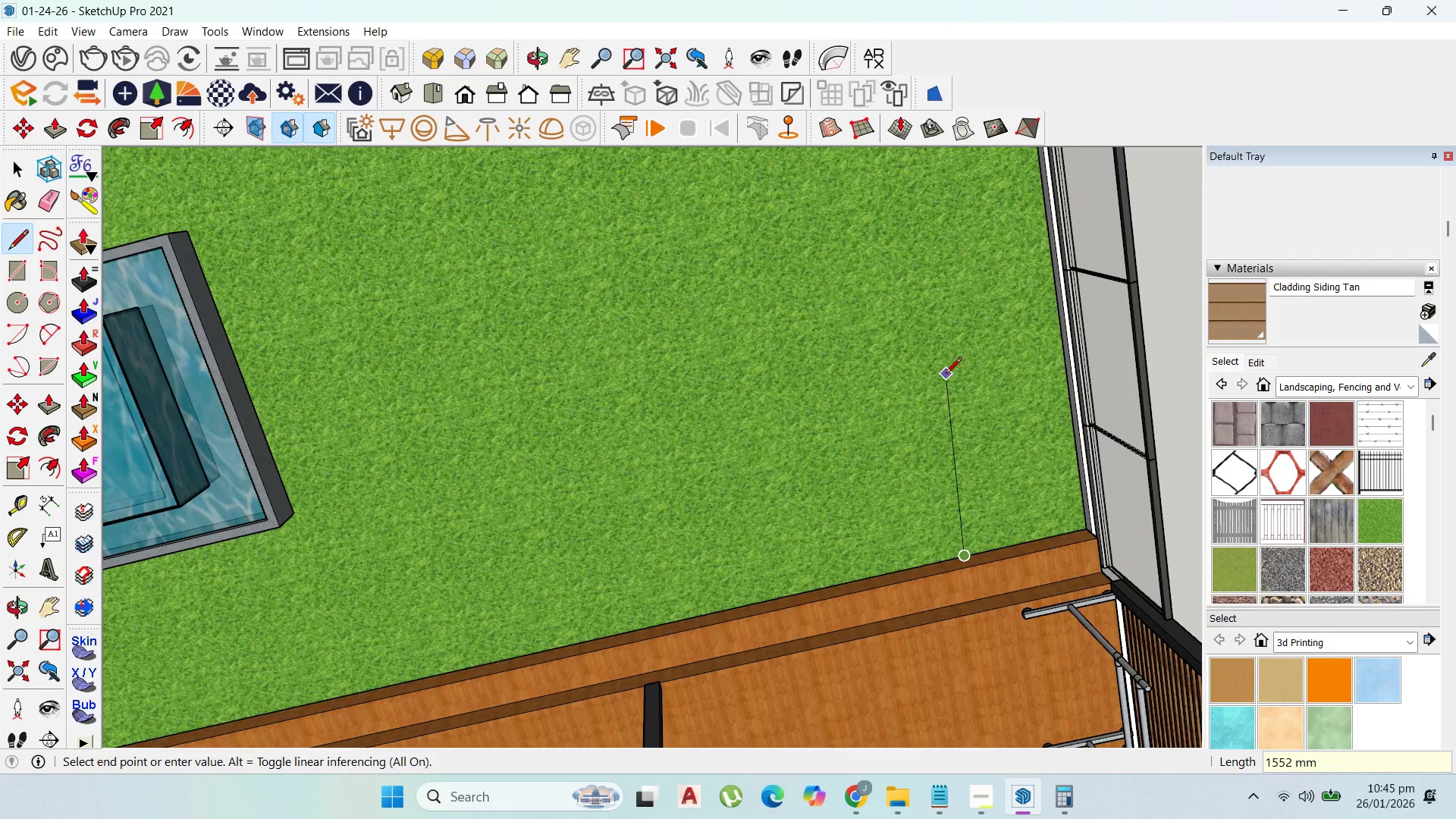 
left_click([940, 378])
 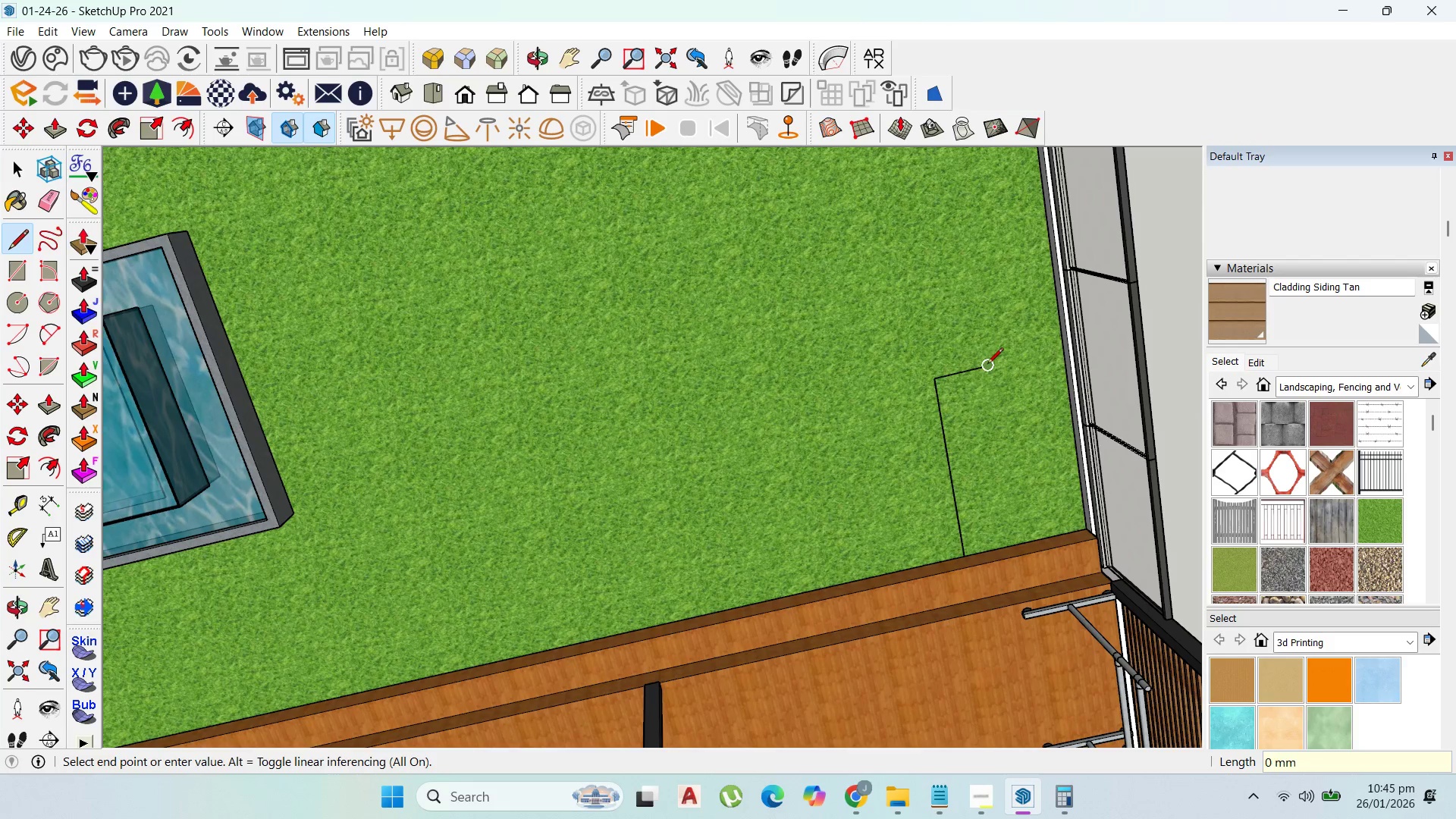 
scroll: coordinate [962, 397], scroll_direction: down, amount: 9.0
 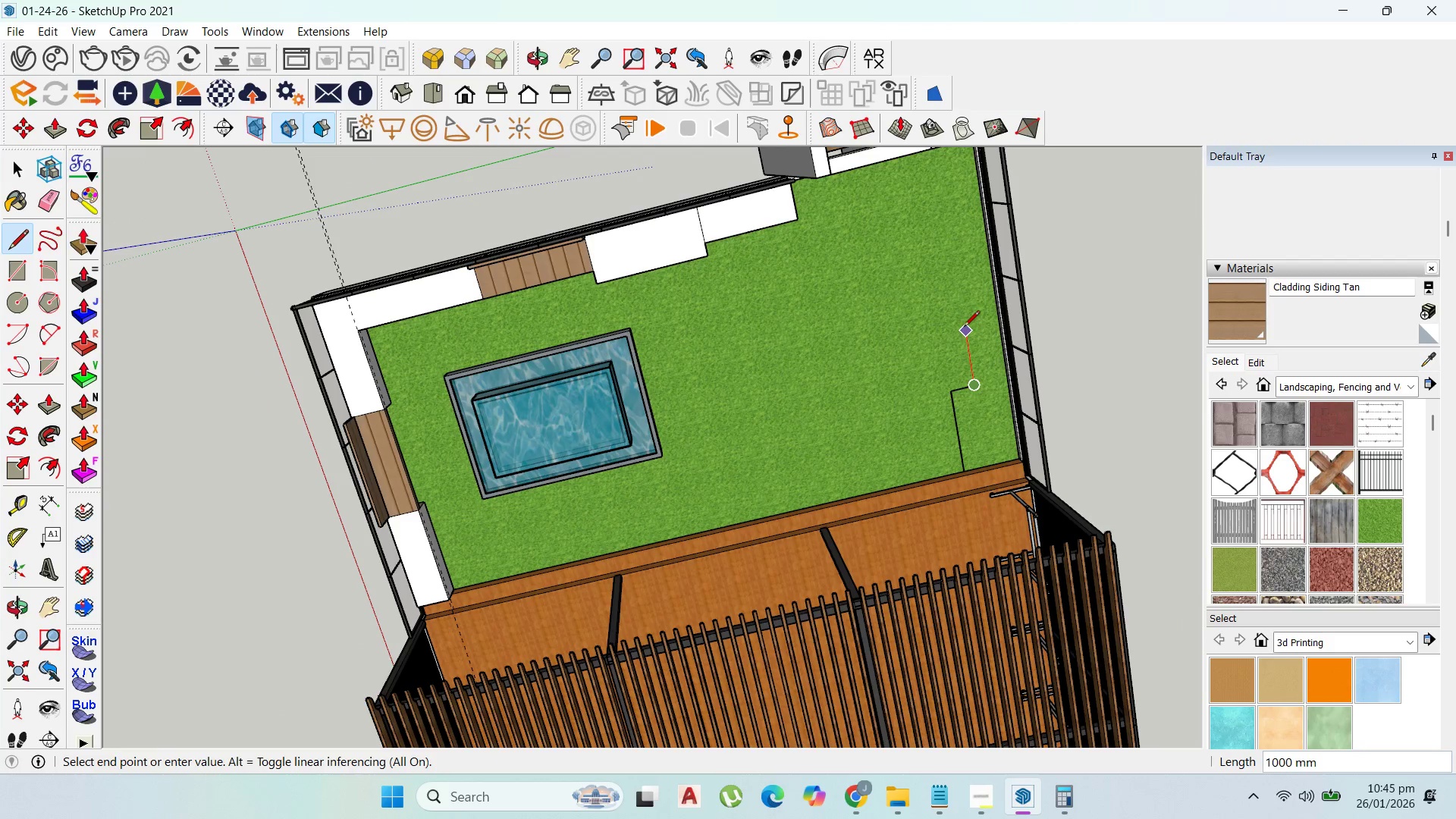 
key(Escape)
 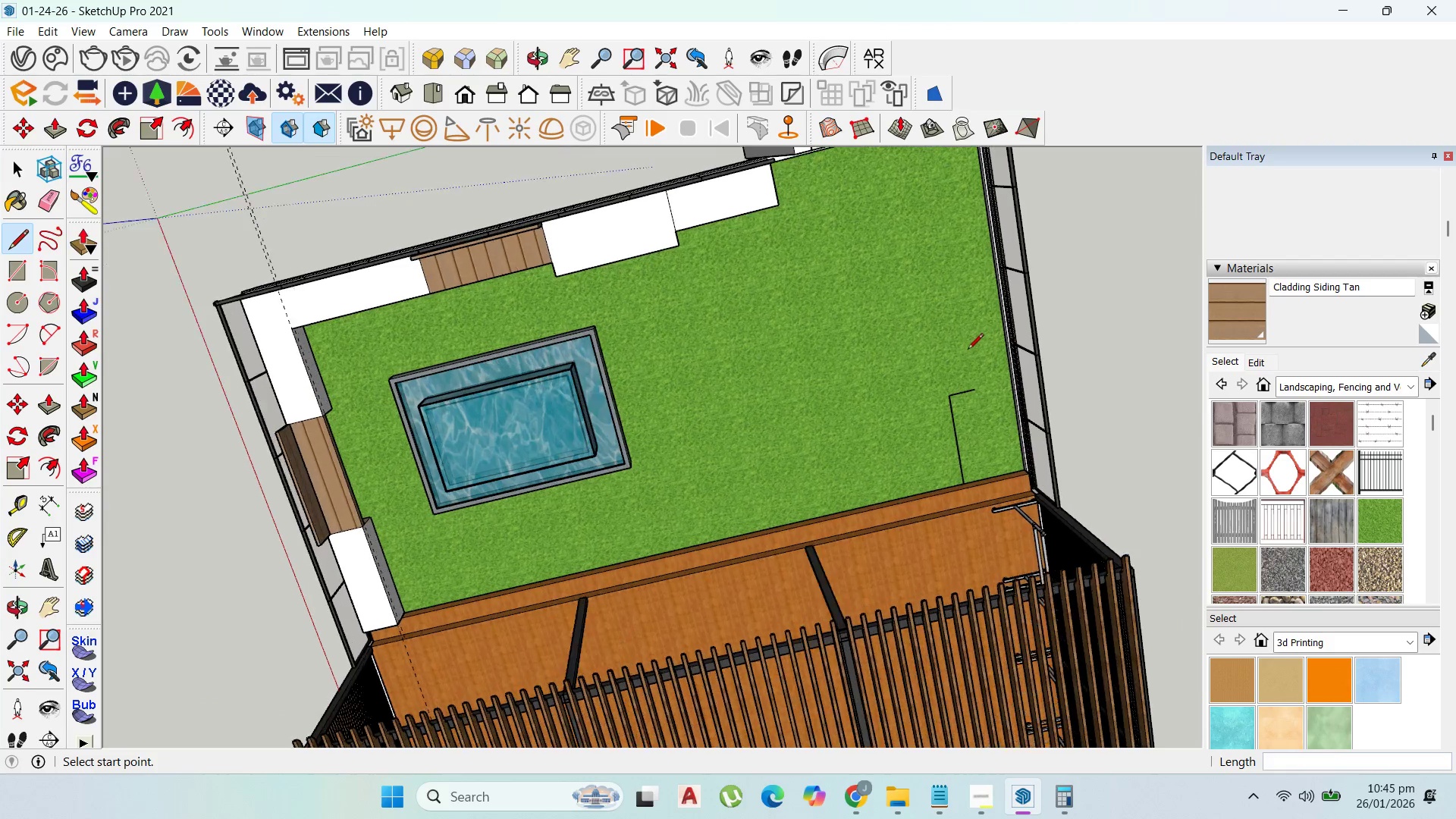 
key(Control+Z)
 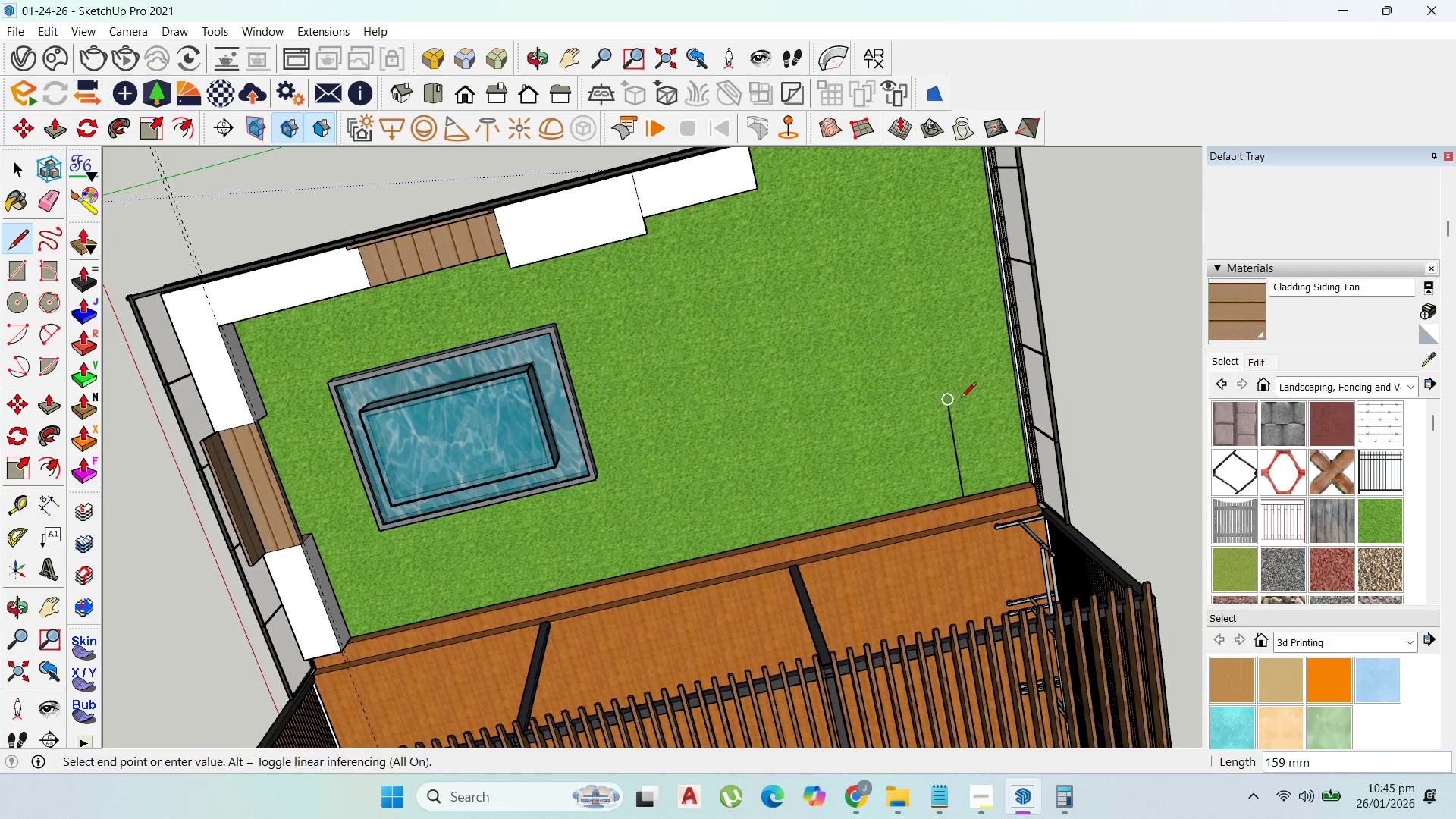 
scroll: coordinate [968, 352], scroll_direction: up, amount: 2.0
 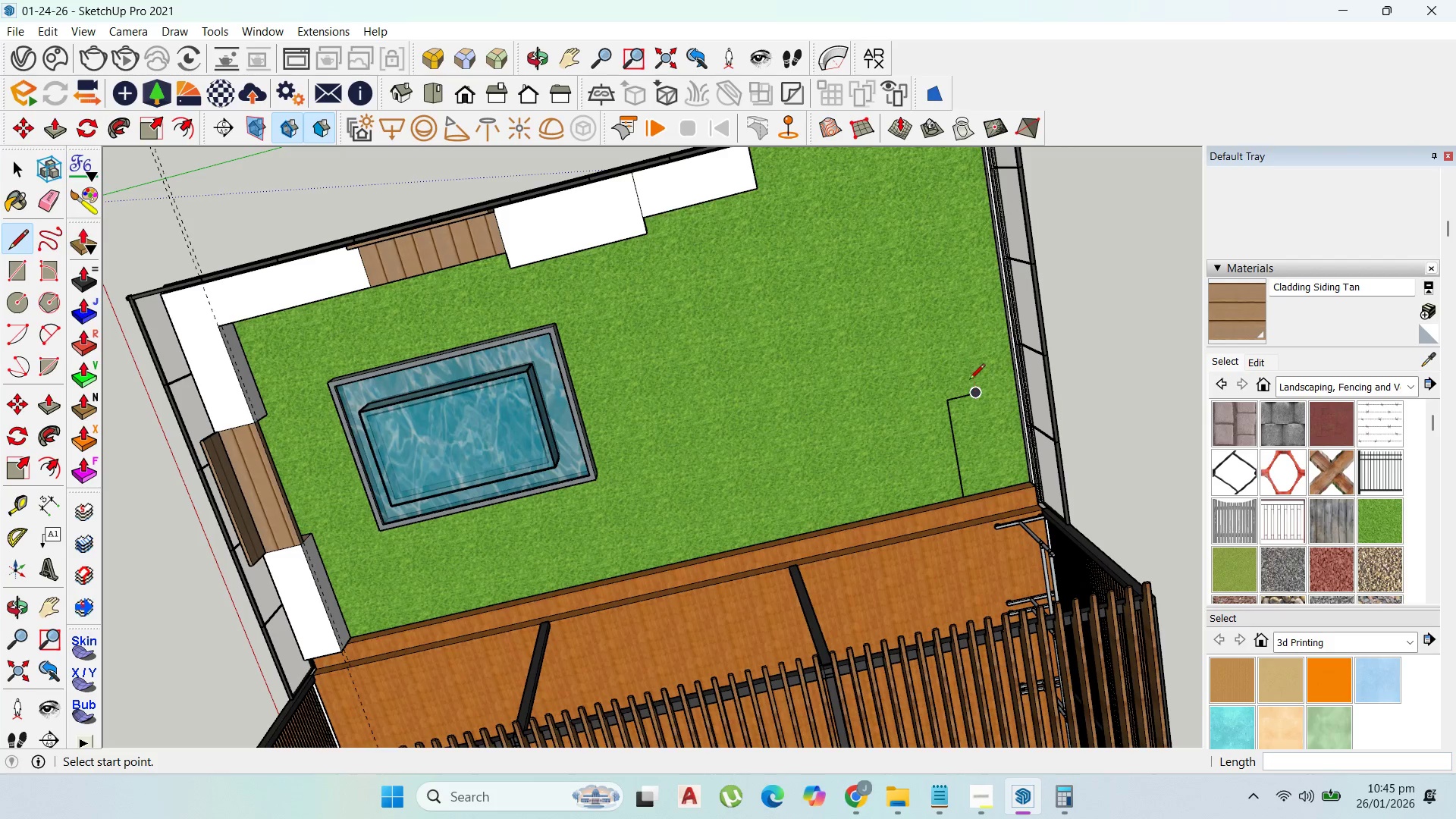 
left_click([965, 397])
 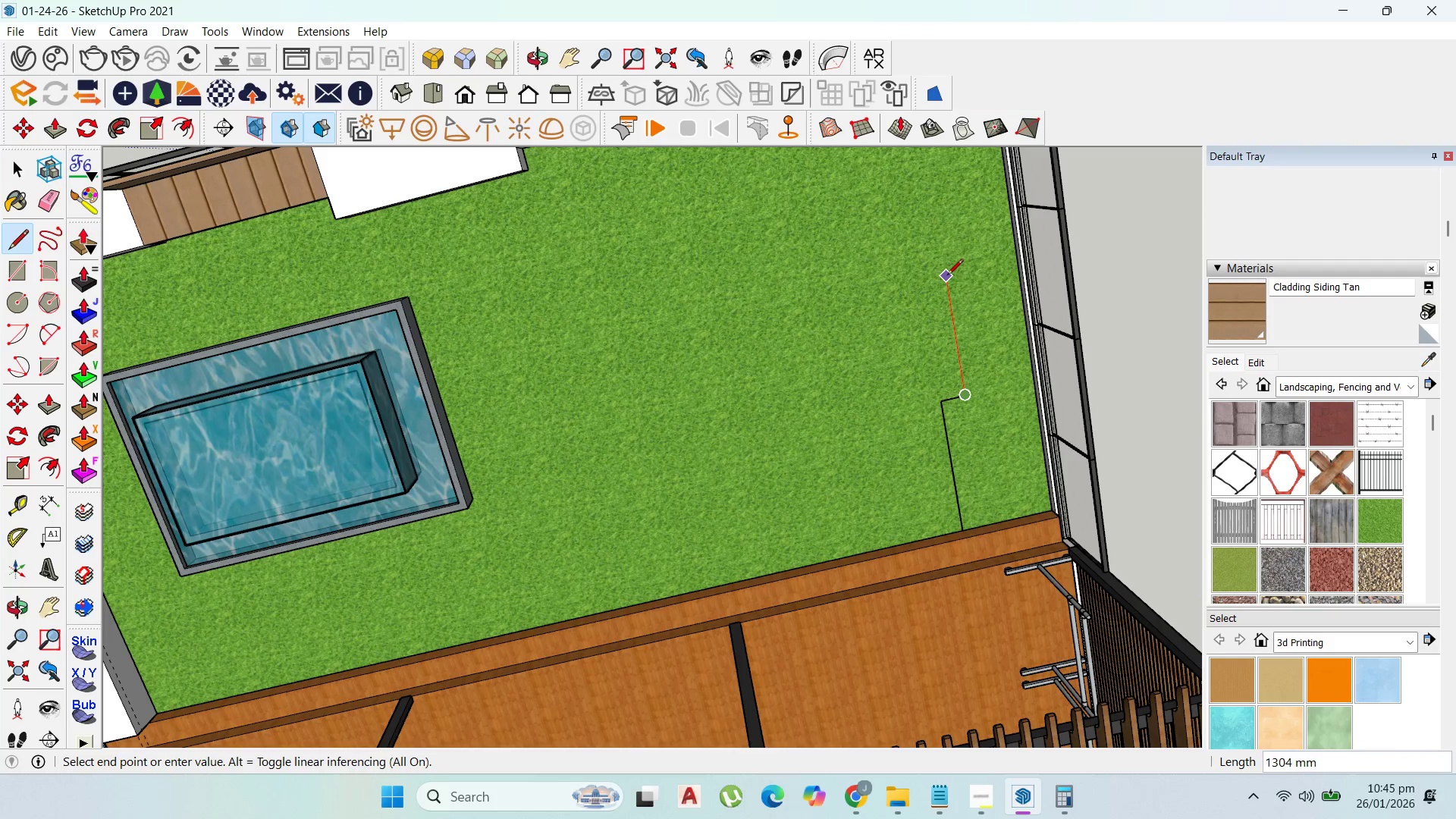 
scroll: coordinate [965, 397], scroll_direction: up, amount: 3.0
 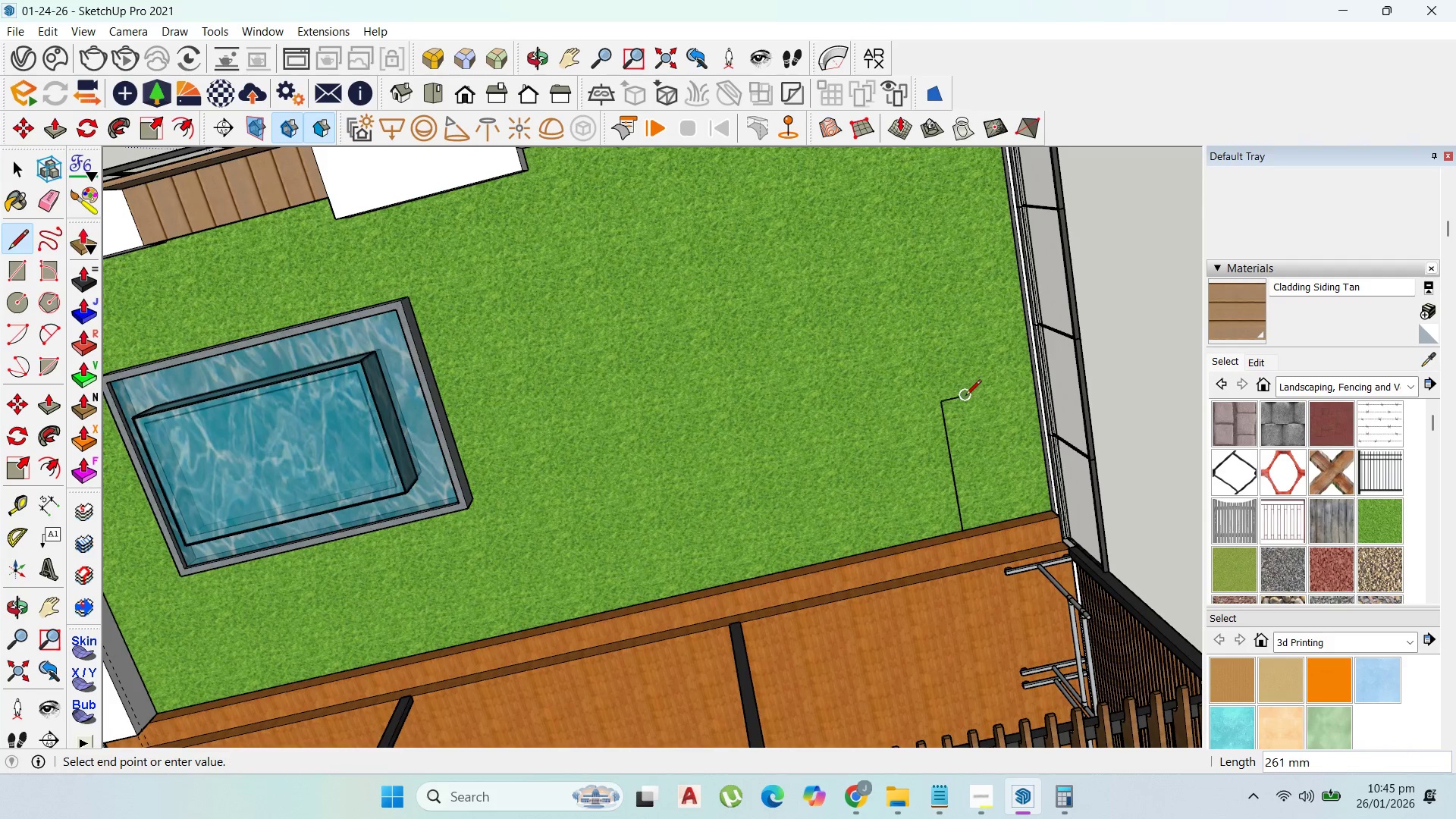 
left_click([947, 276])
 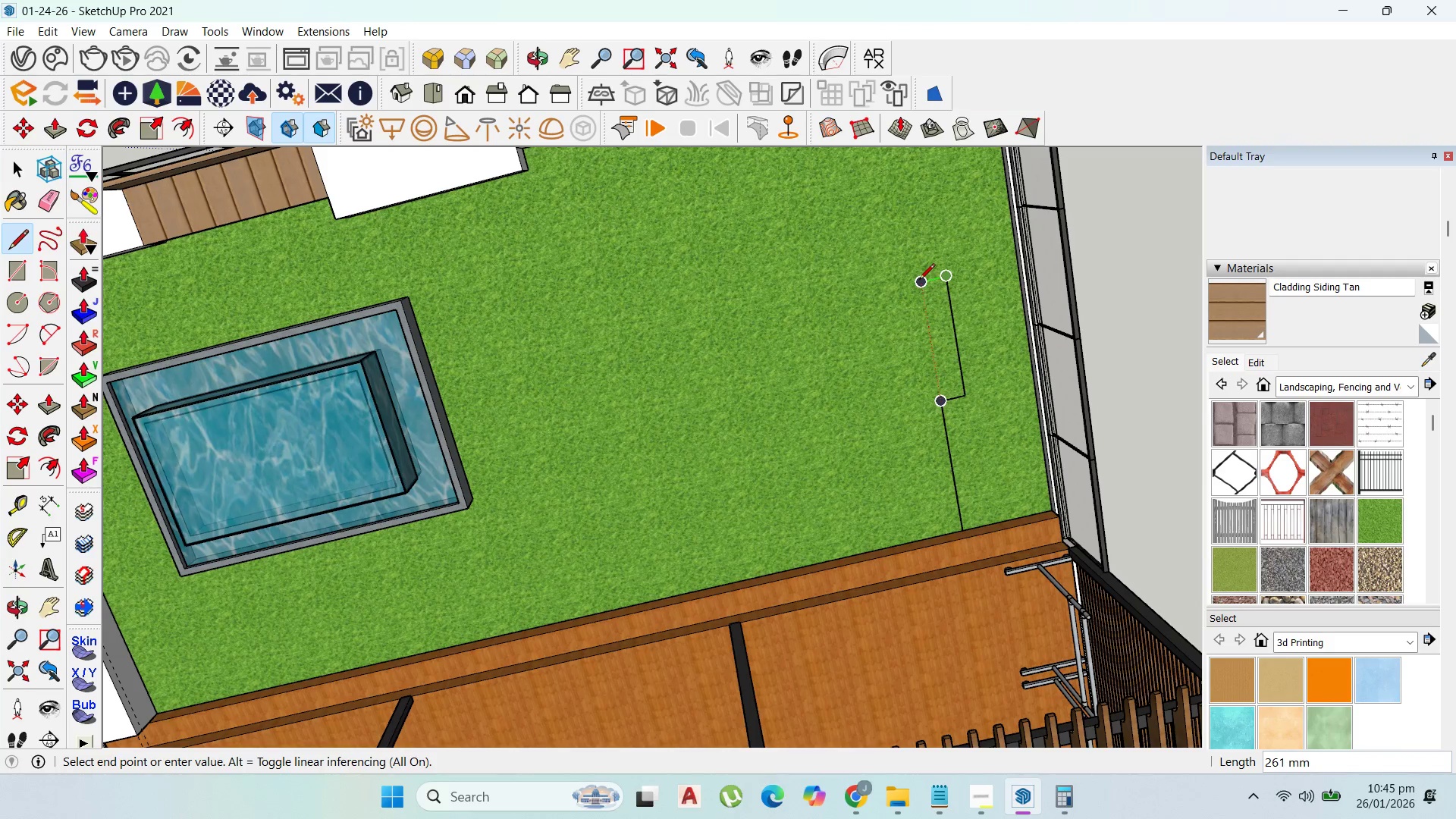 
left_click([919, 281])
 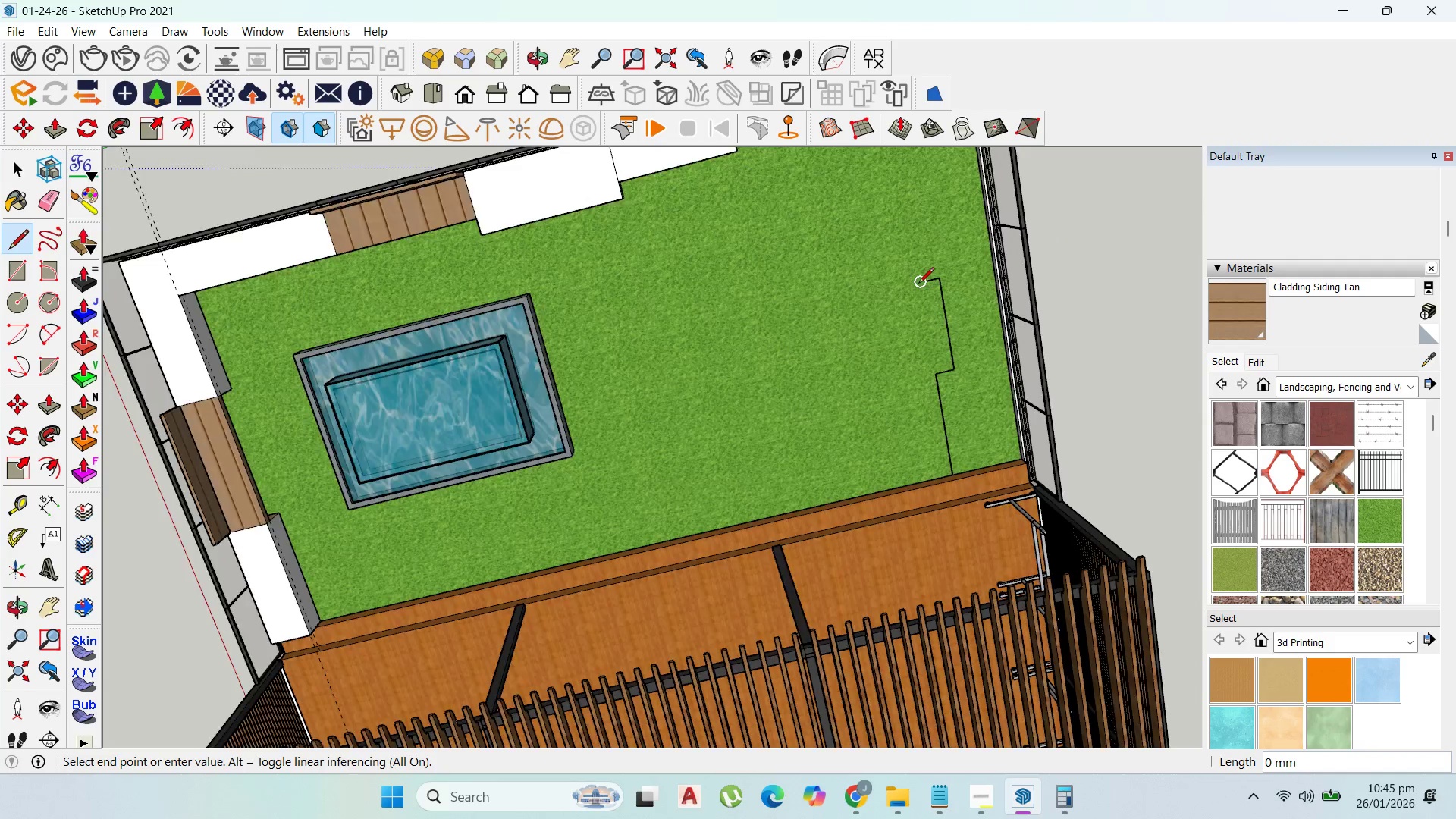 
scroll: coordinate [918, 284], scroll_direction: down, amount: 8.0
 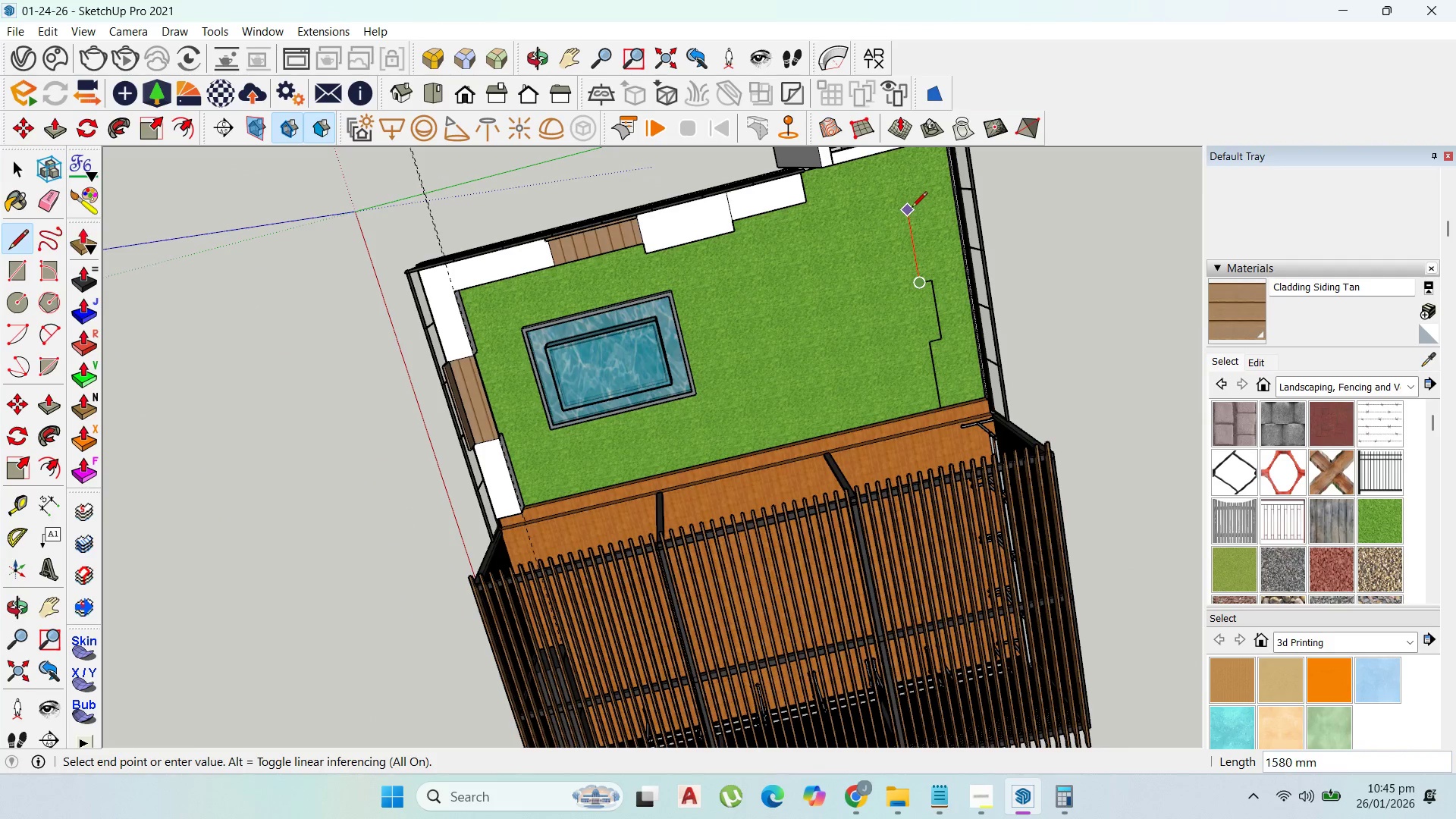 
left_click([912, 207])
 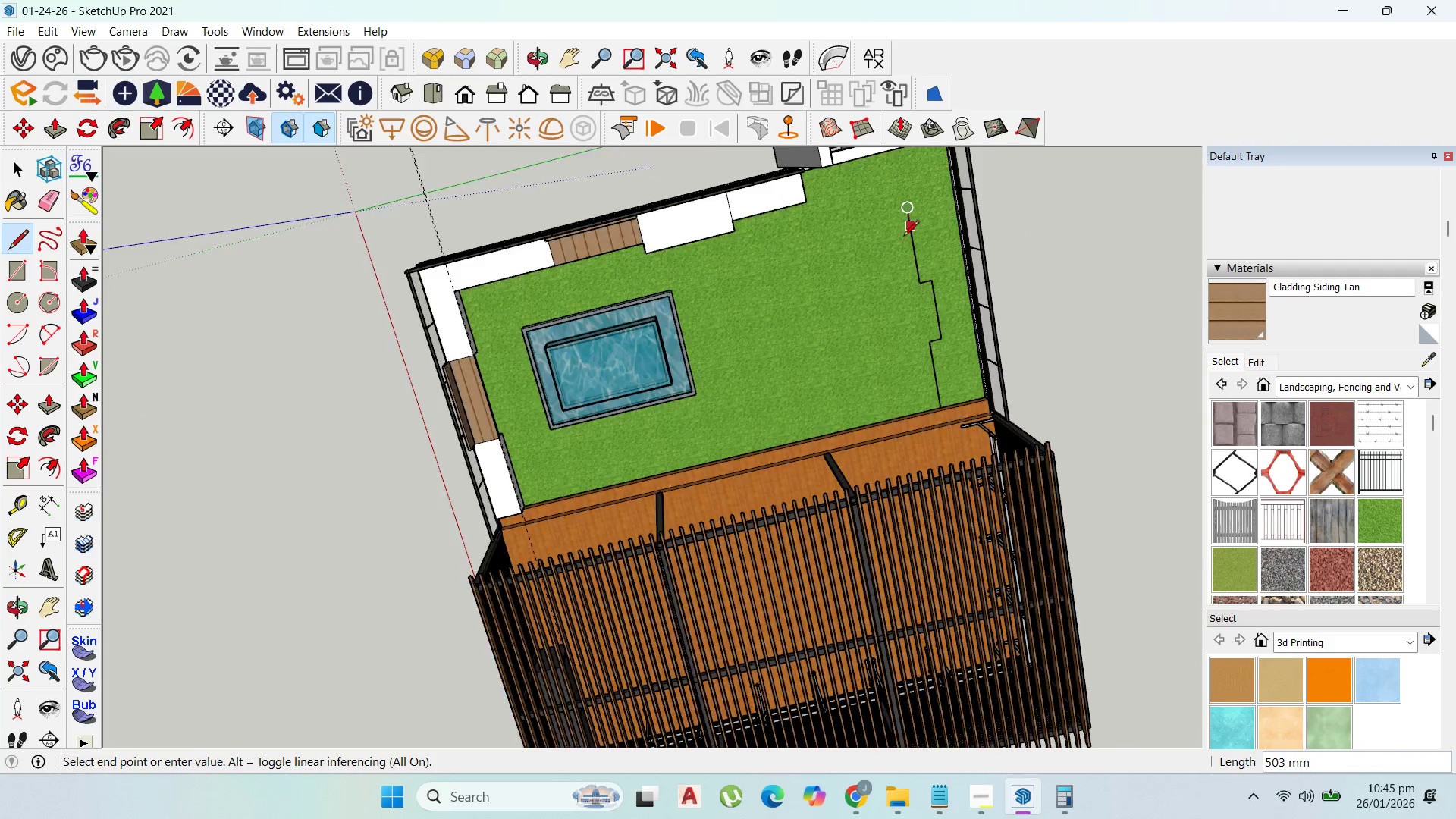 
scroll: coordinate [880, 242], scroll_direction: up, amount: 5.0
 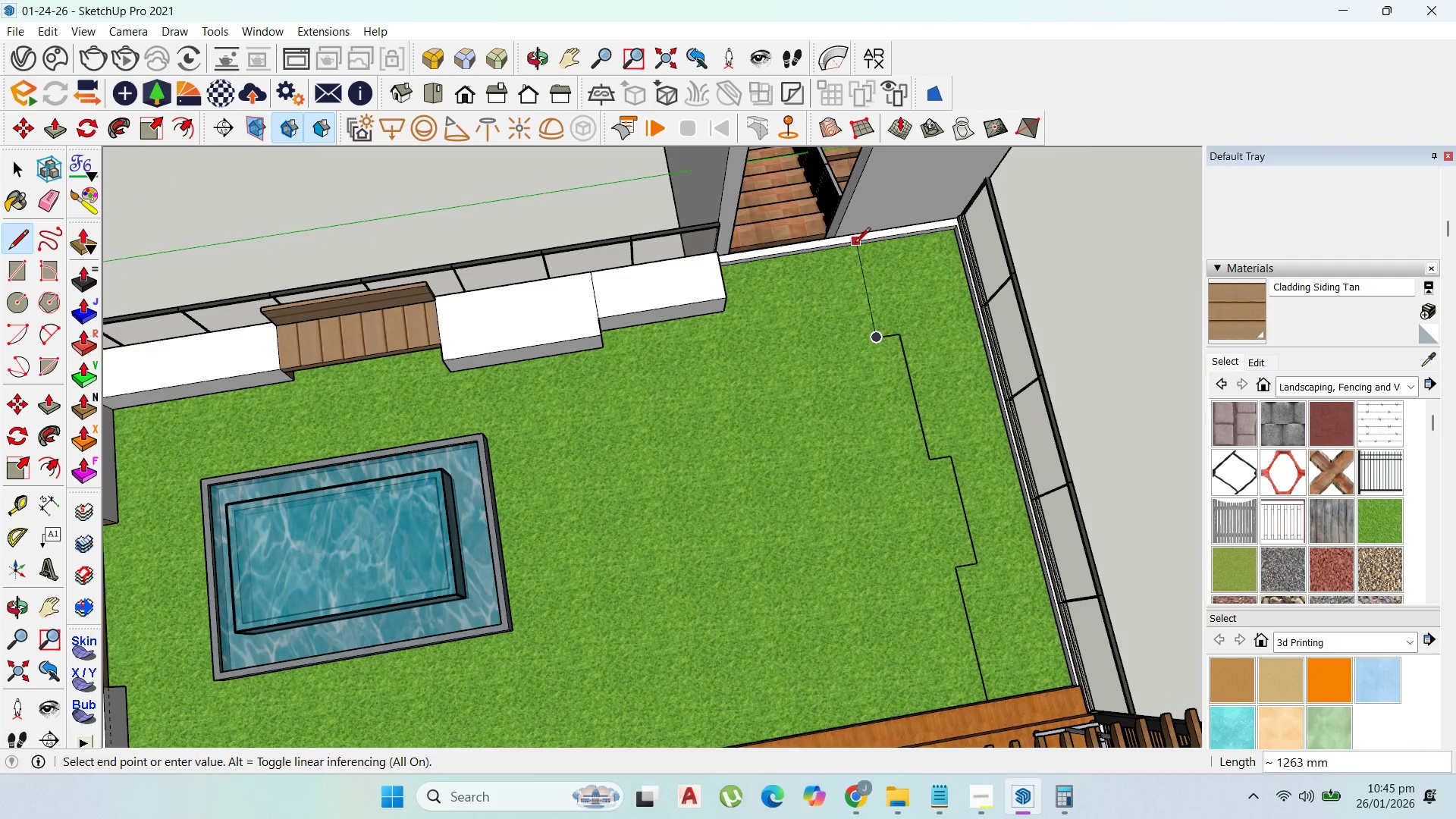 
left_click([855, 249])
 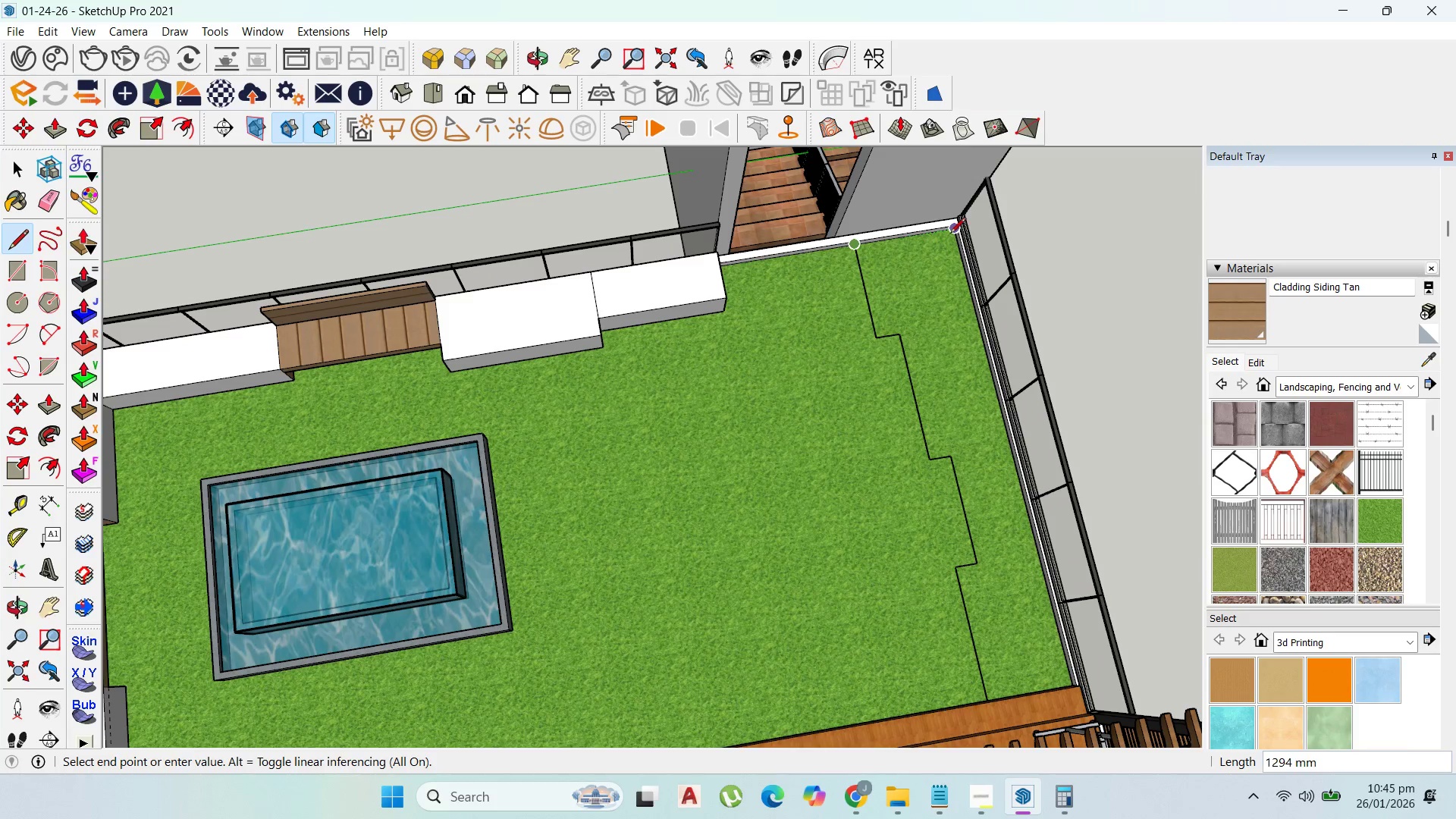 
left_click([951, 234])
 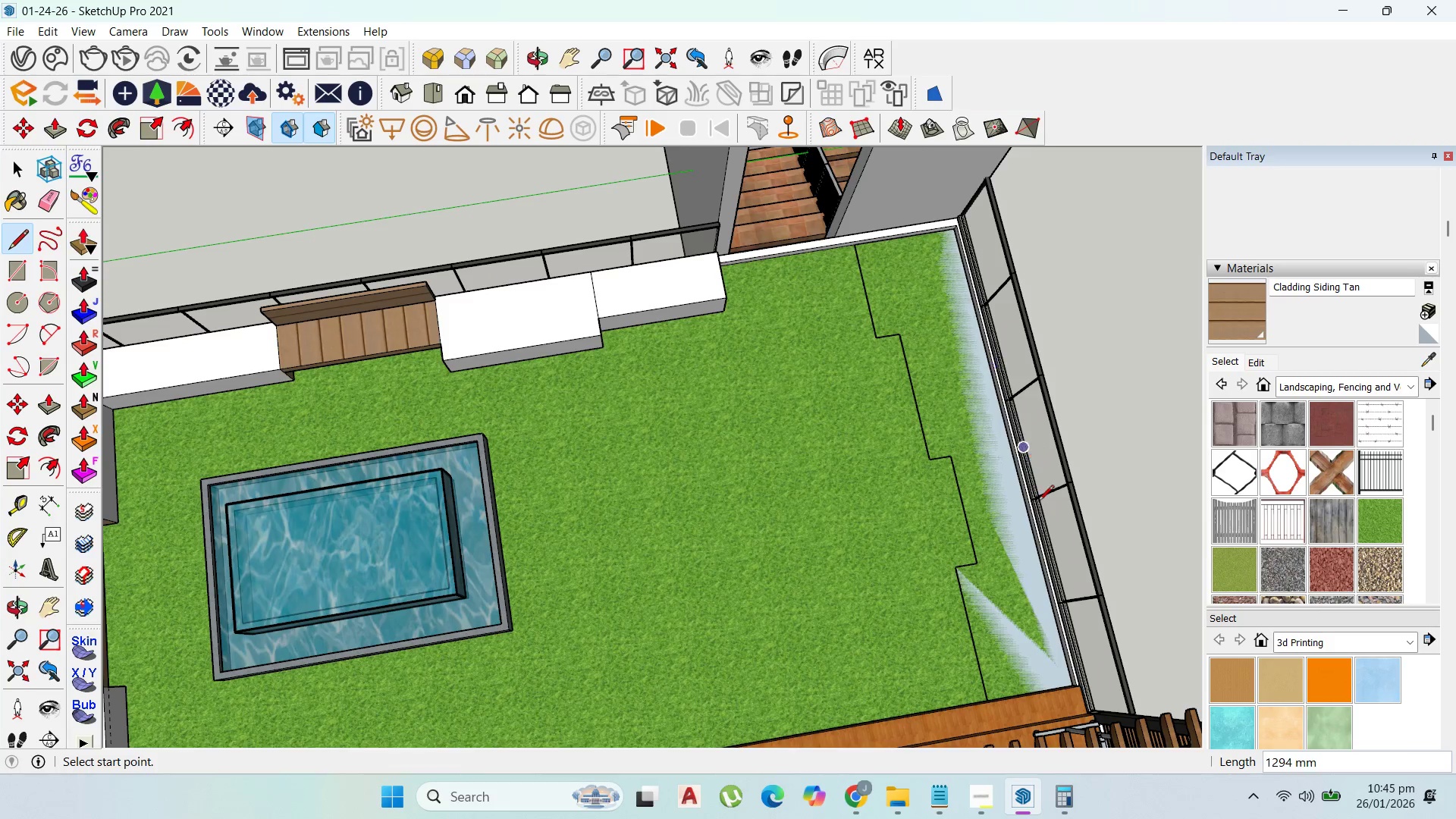 
scroll: coordinate [1041, 512], scroll_direction: down, amount: 1.0
 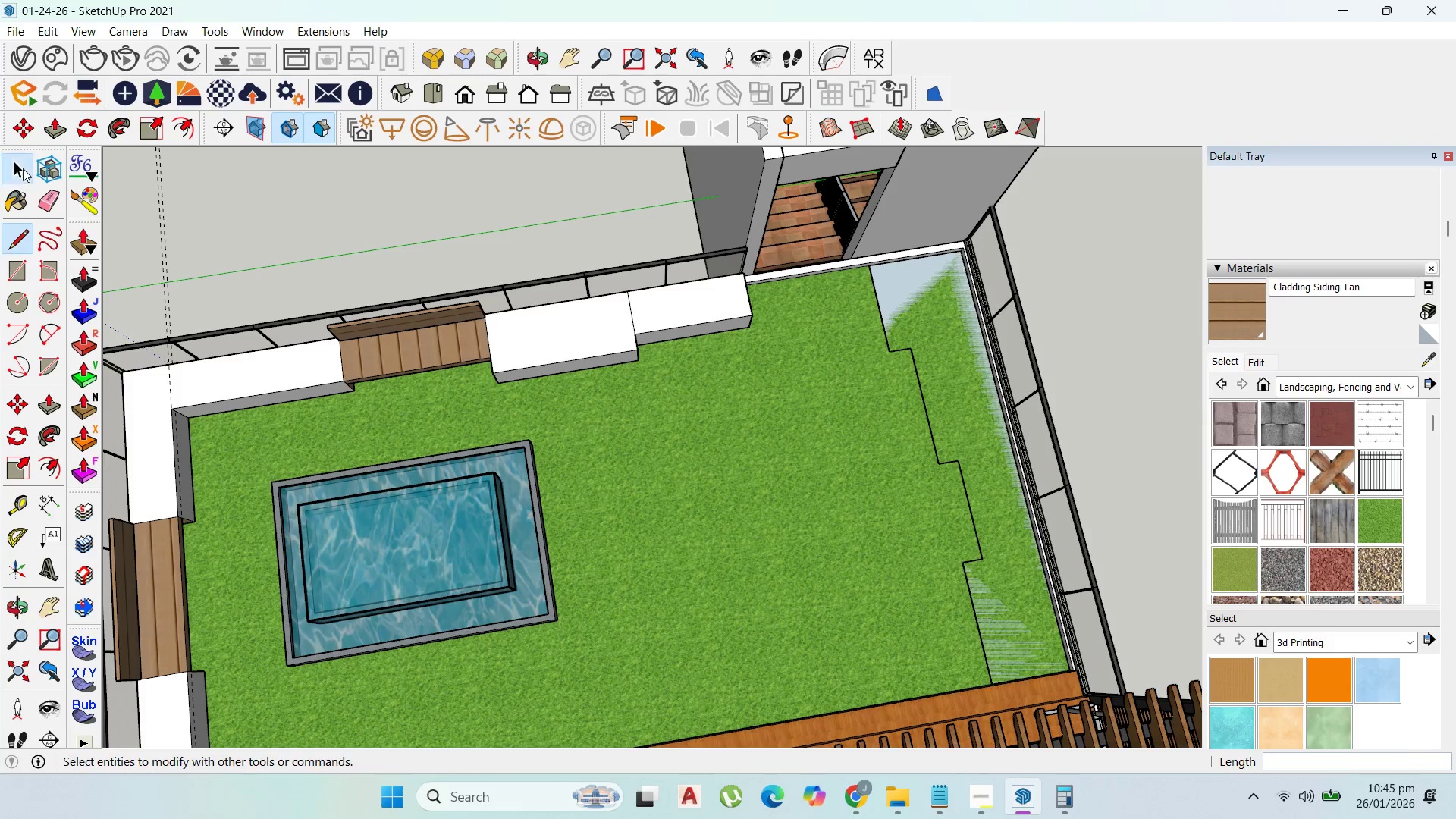 
double_click([955, 417])
 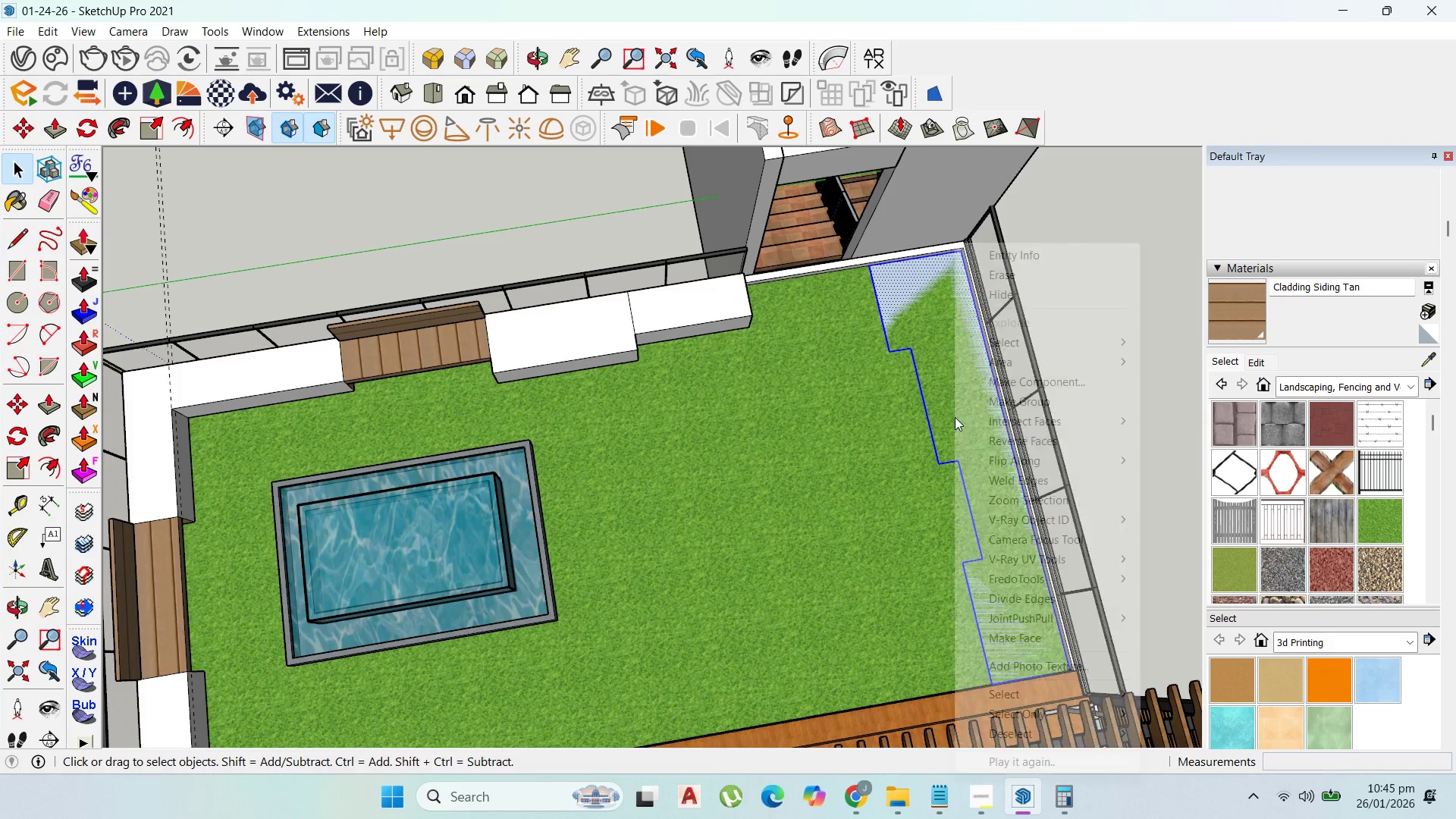 
right_click([955, 417])
 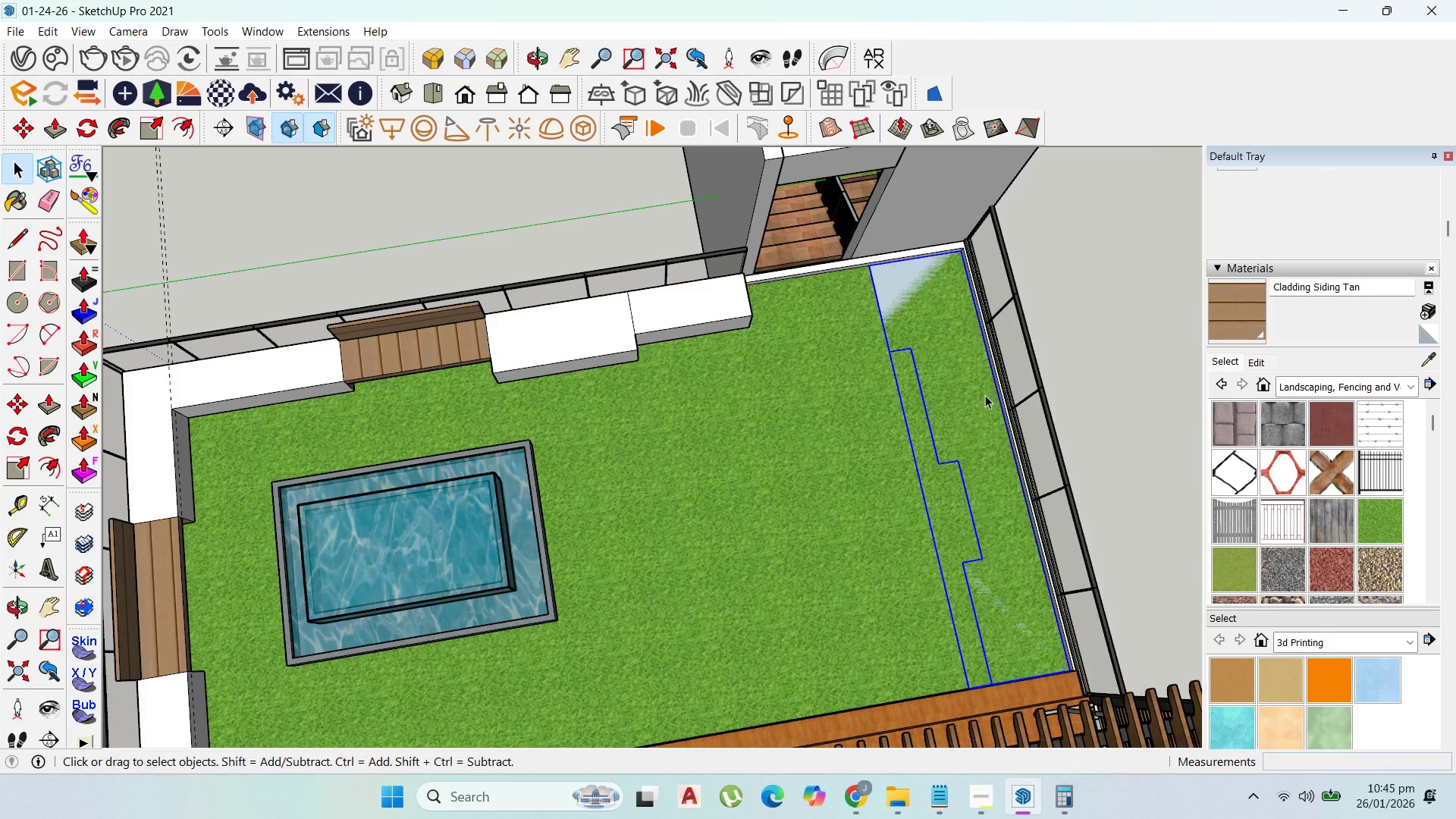 
double_click([959, 374])
 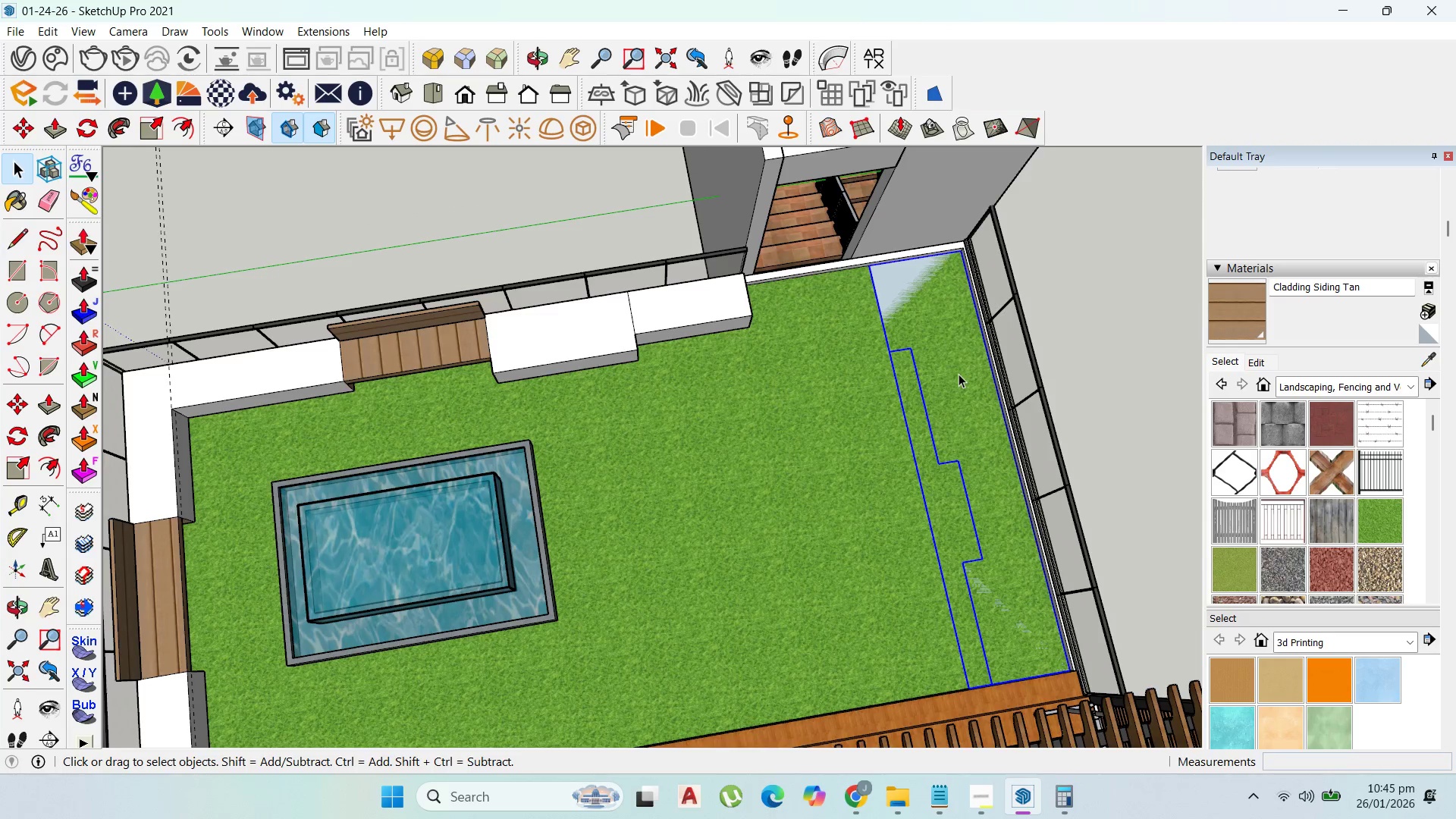 
triple_click([959, 374])
 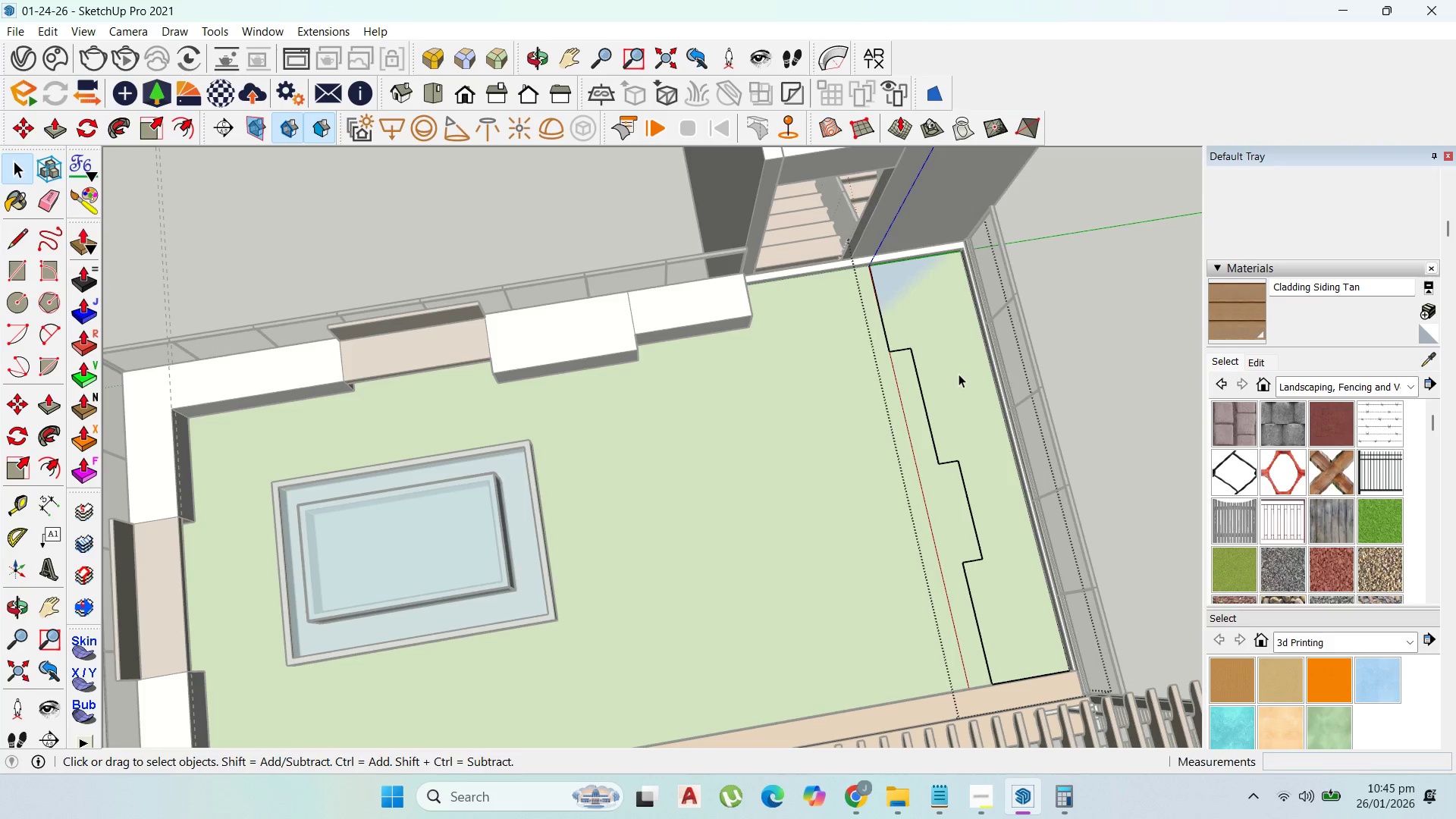 
key(P)
 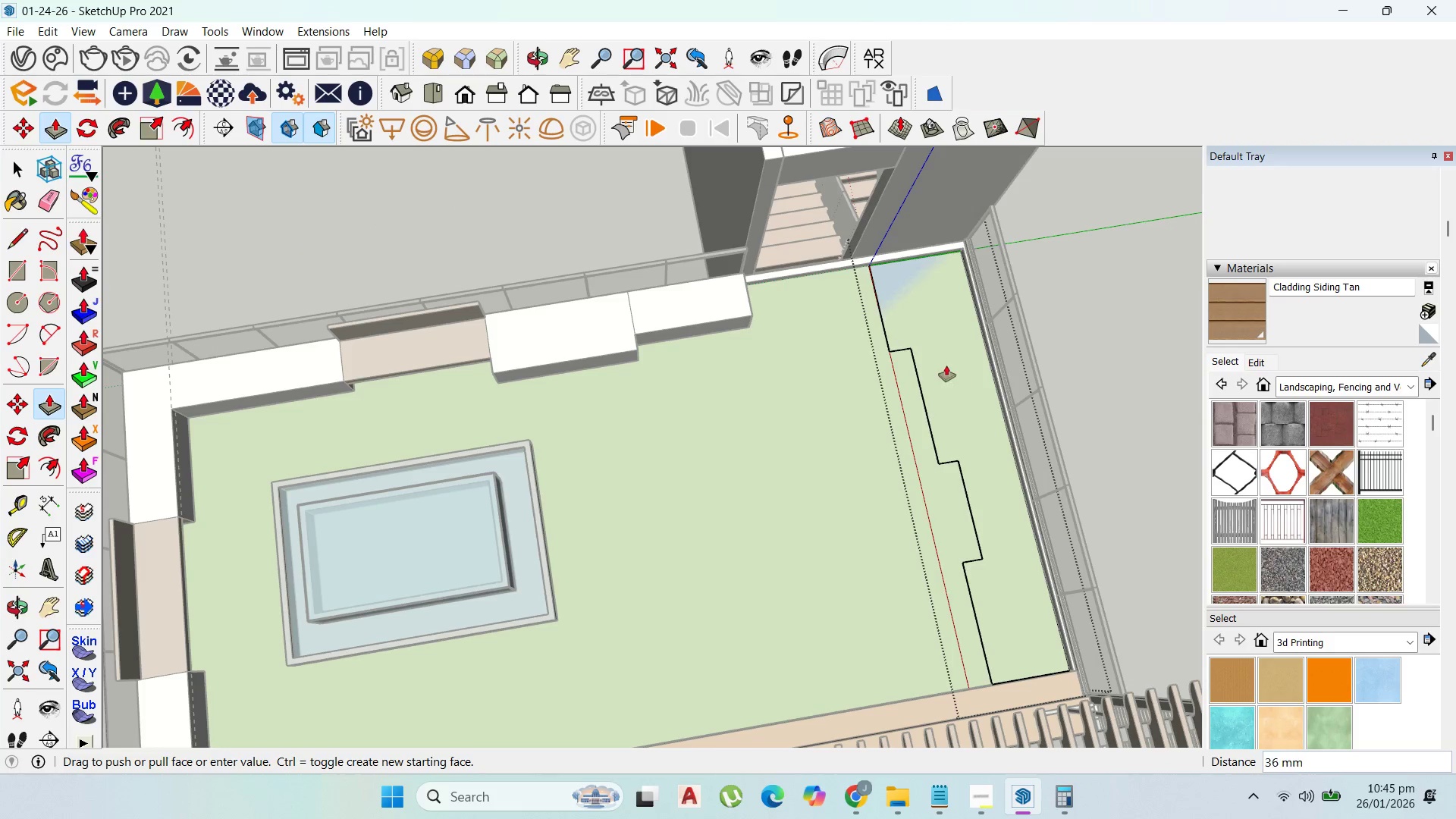 
left_click_drag(start_coordinate=[958, 375], to_coordinate=[739, 309])
 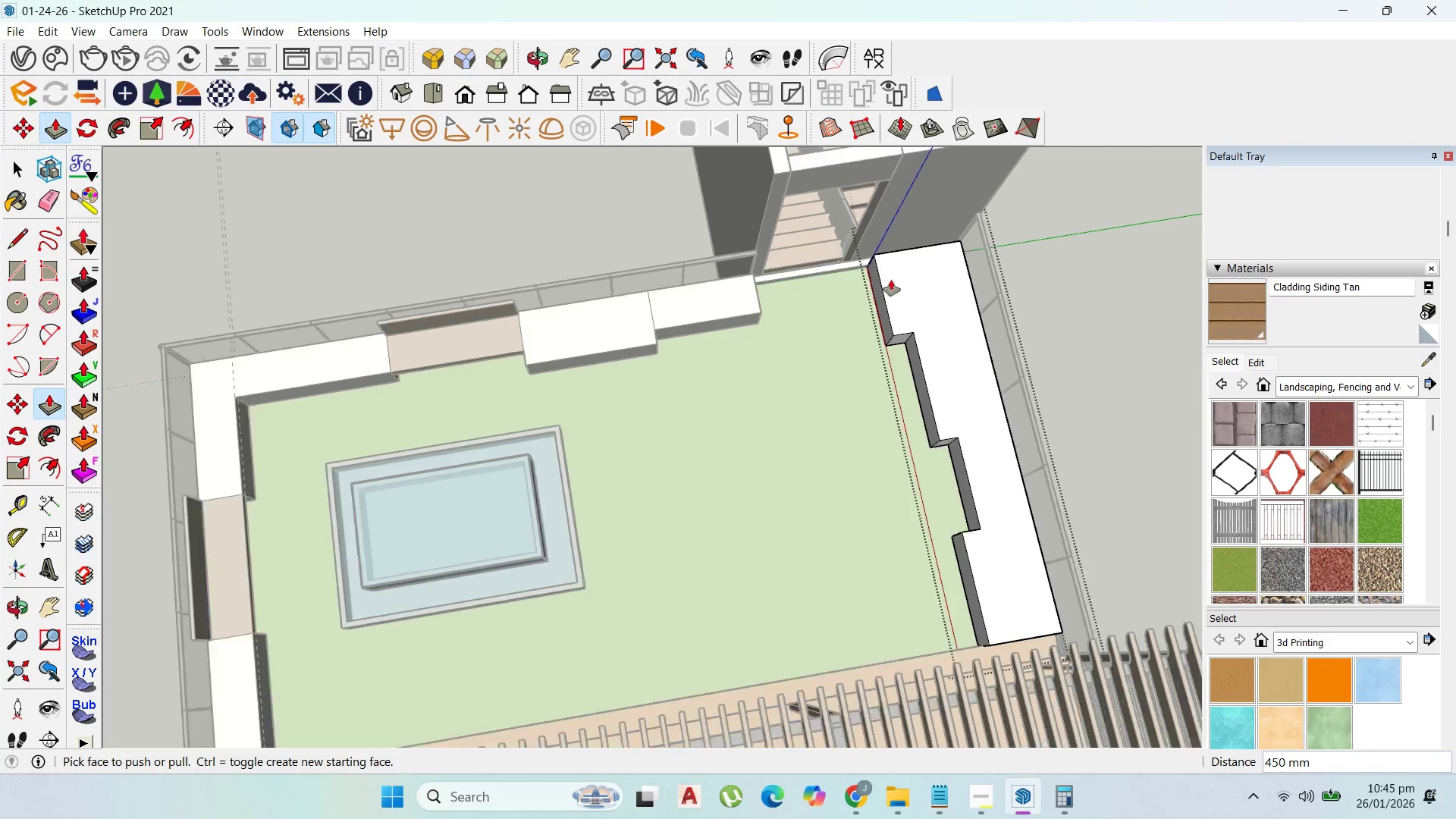 
scroll: coordinate [896, 280], scroll_direction: down, amount: 5.0
 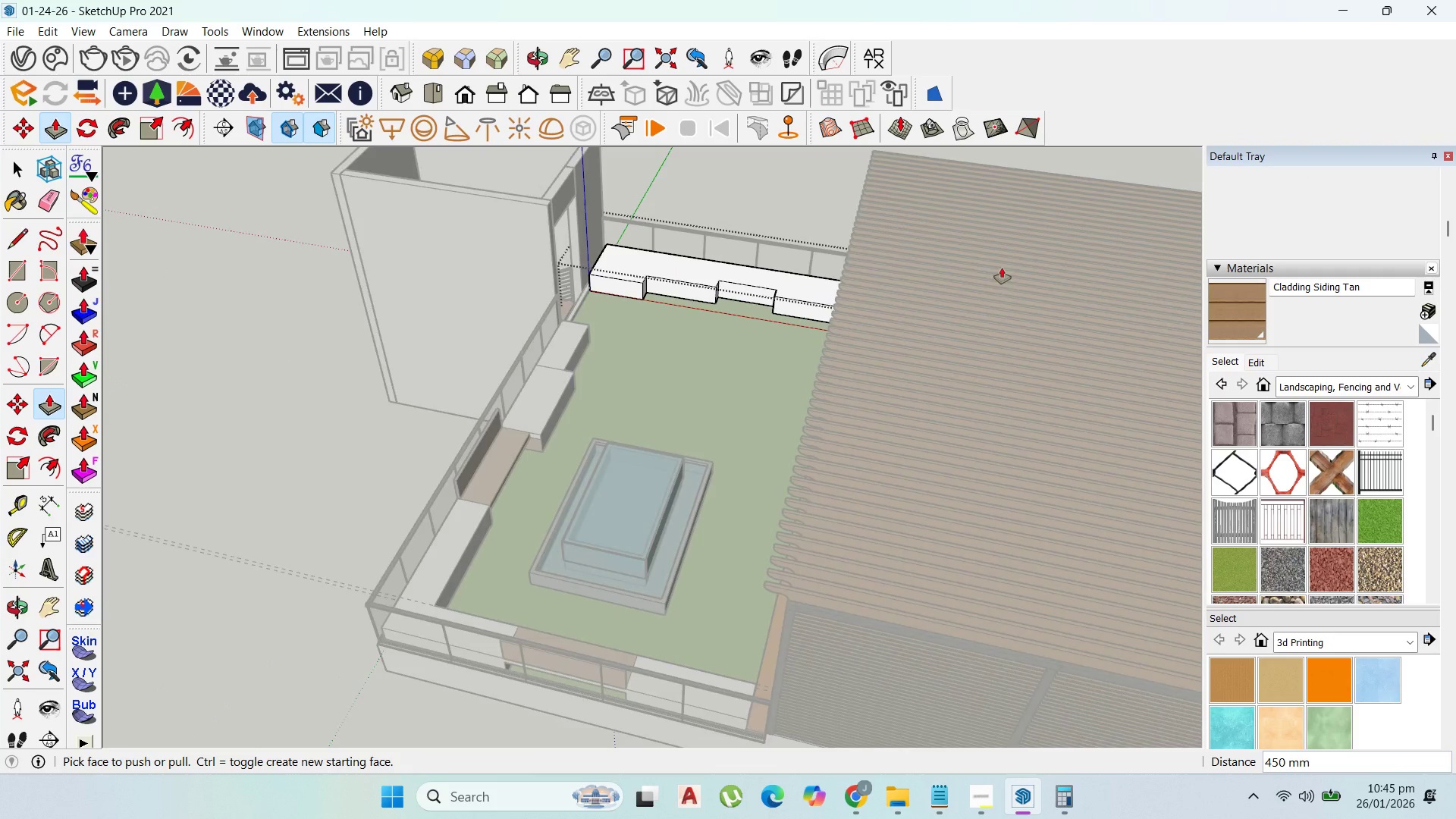 
left_click_drag(start_coordinate=[759, 293], to_coordinate=[762, 302])
 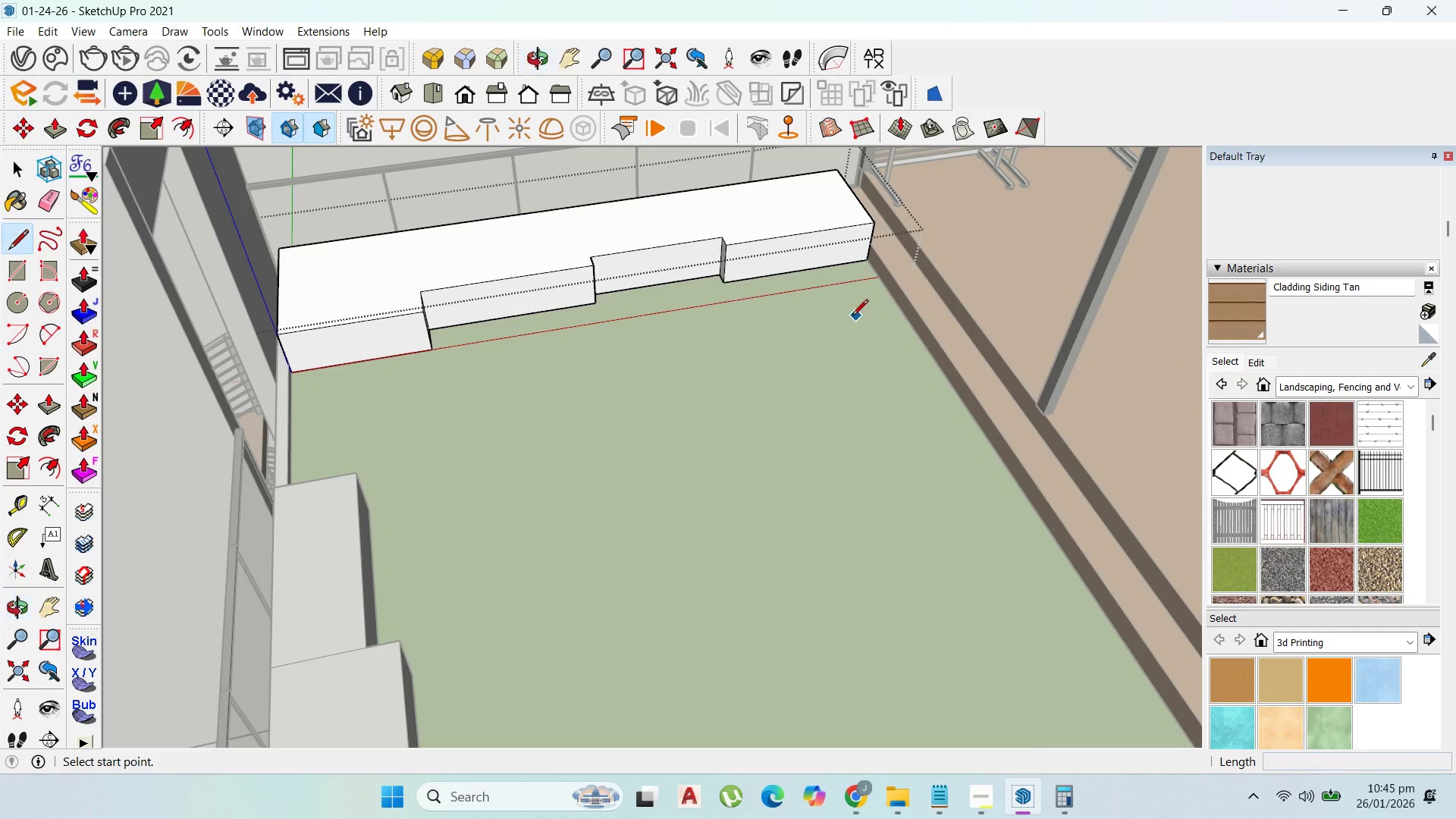 
scroll: coordinate [827, 237], scroll_direction: up, amount: 10.0
 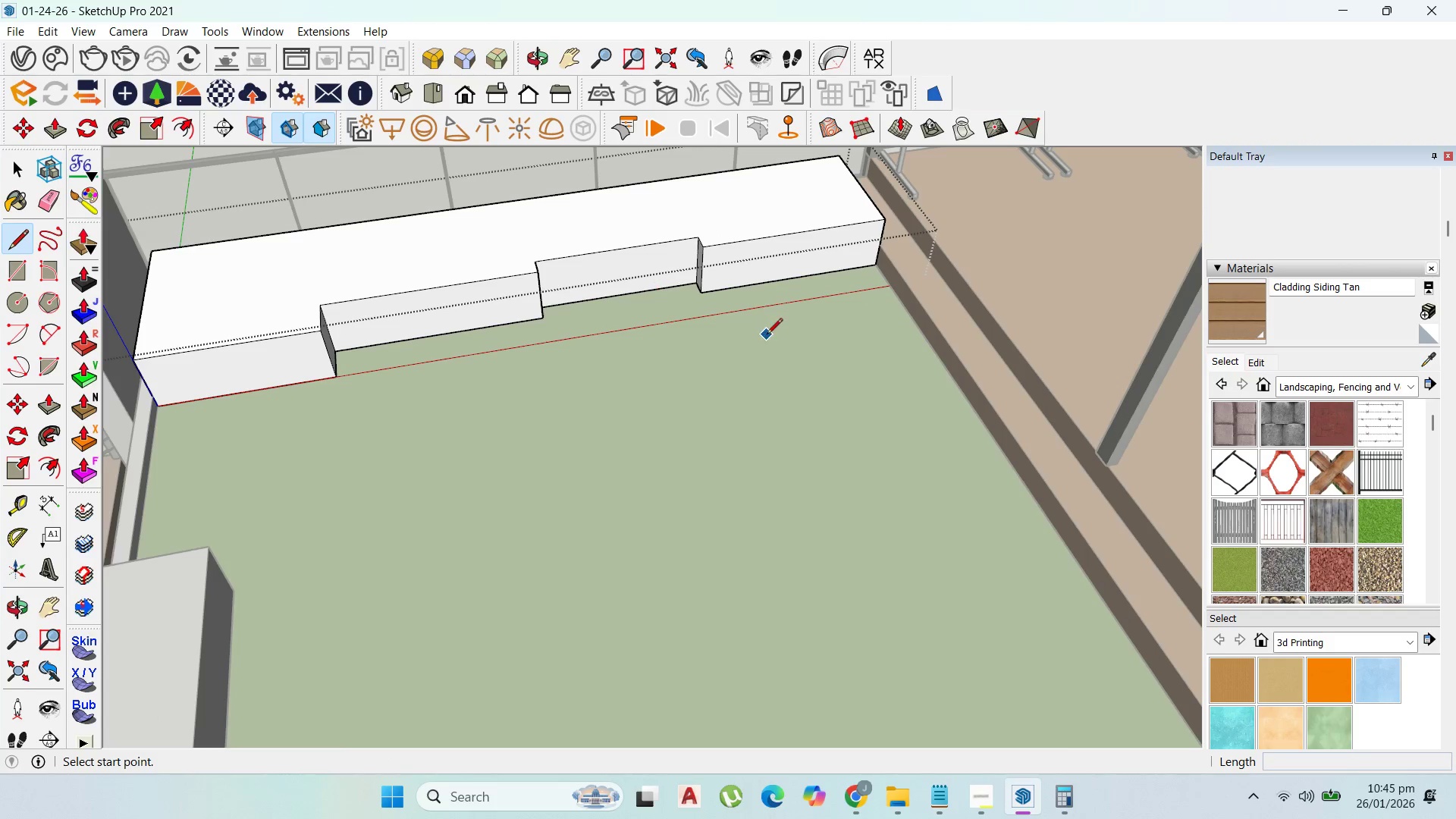 
key(P)
 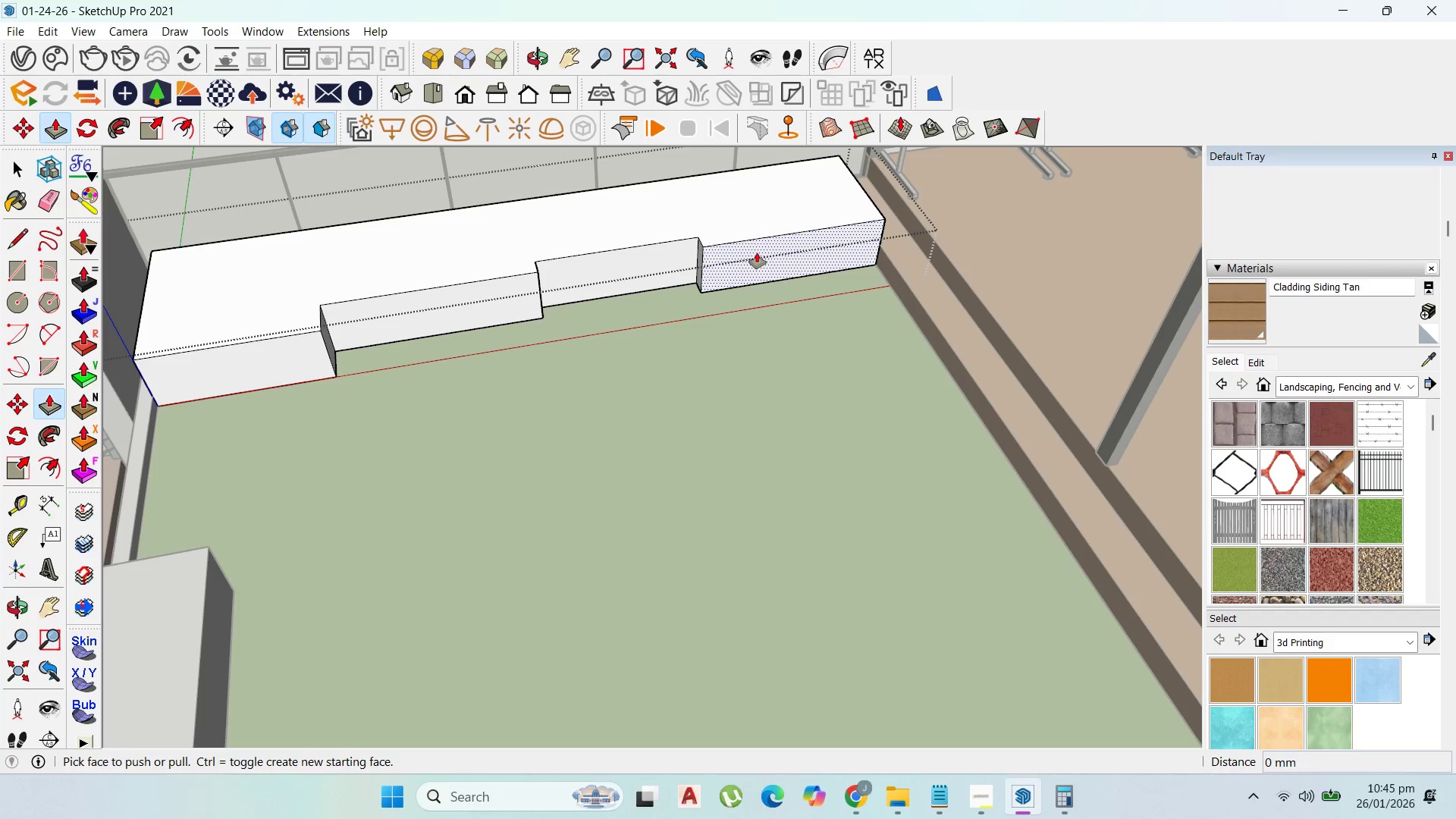 
left_click_drag(start_coordinate=[755, 251], to_coordinate=[711, 303])
 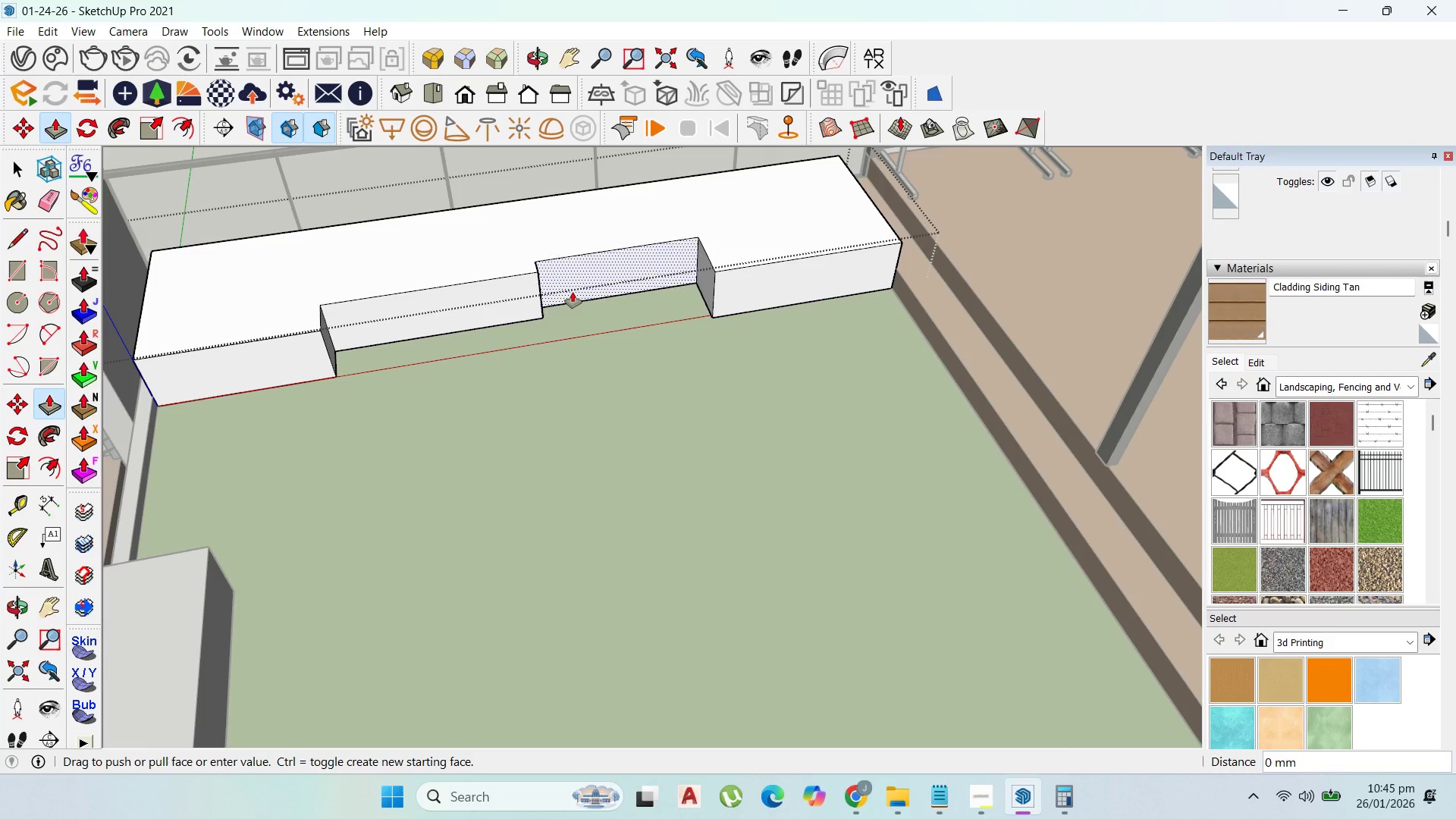 
left_click_drag(start_coordinate=[573, 292], to_coordinate=[577, 295])
 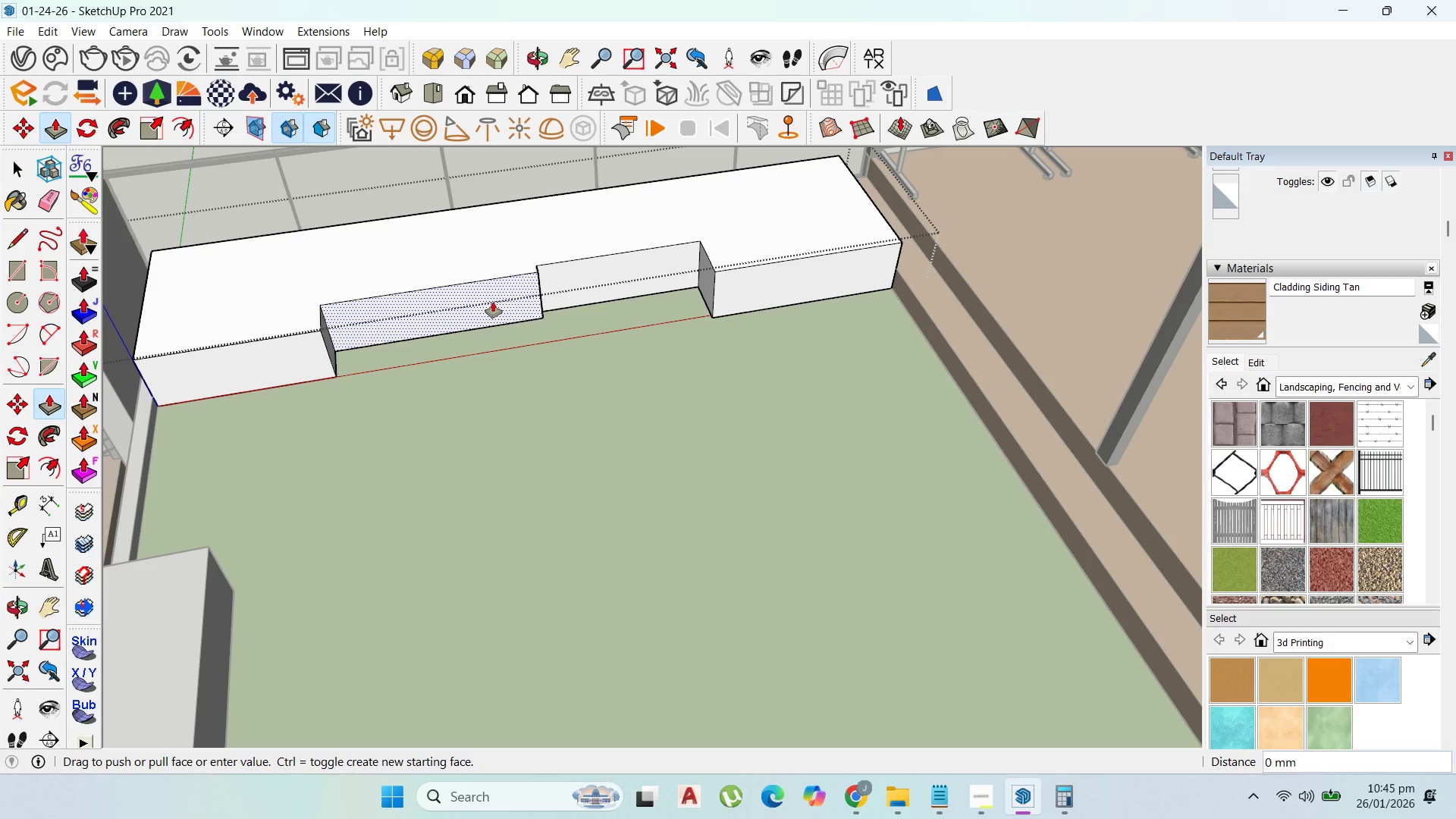 
left_click_drag(start_coordinate=[493, 302], to_coordinate=[484, 312])
 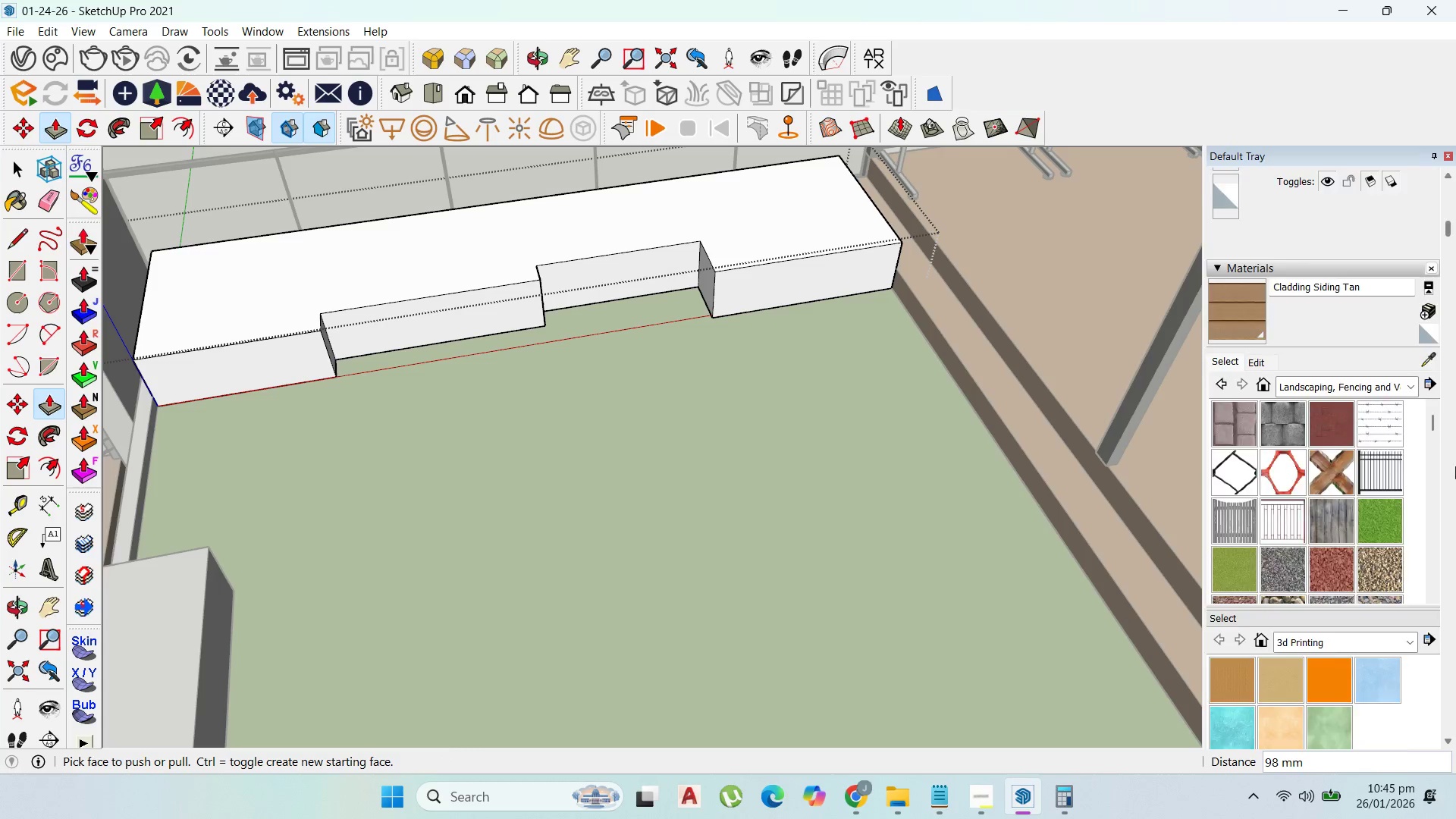 
scroll: coordinate [995, 485], scroll_direction: down, amount: 11.0
 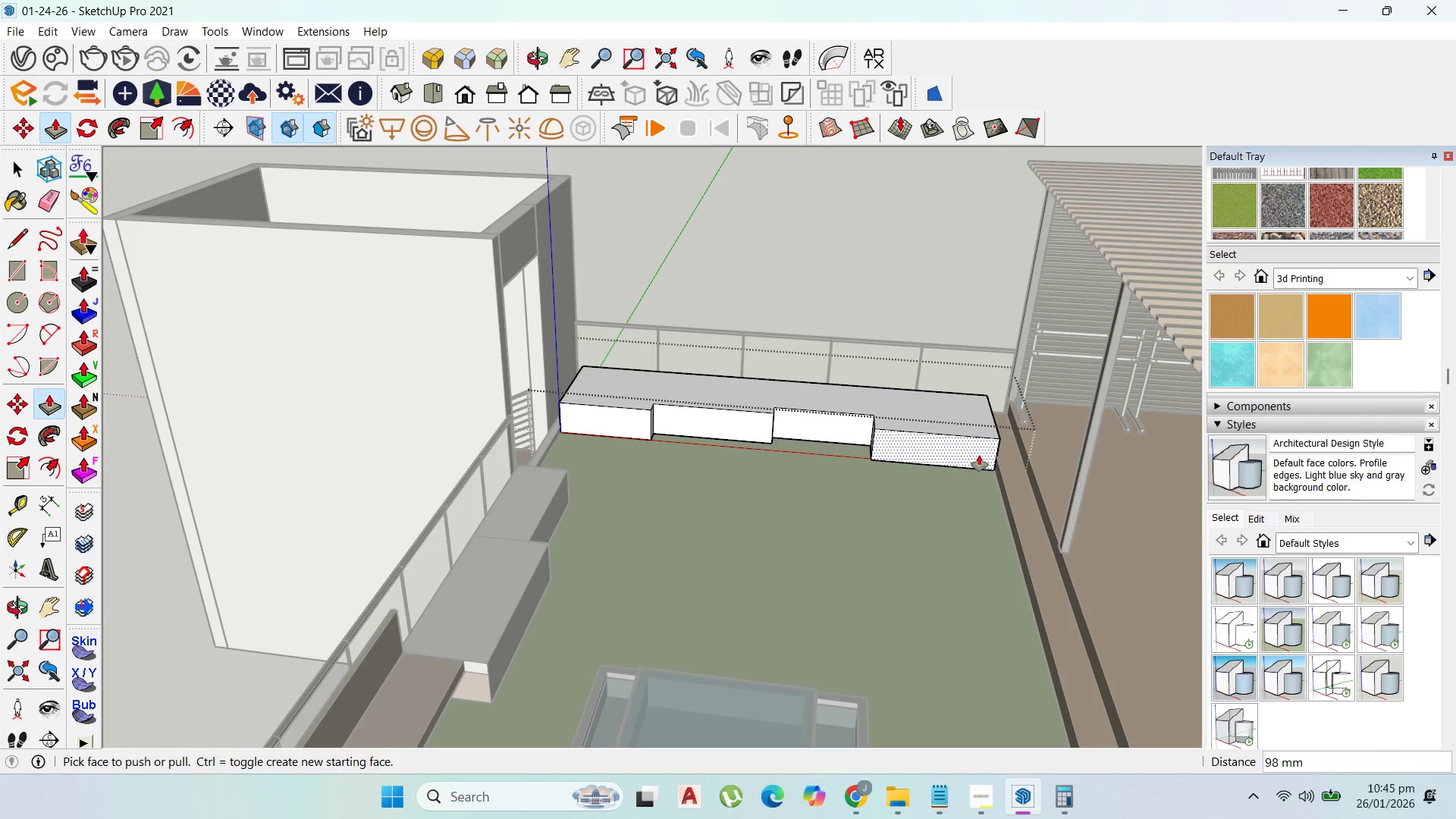 
key(P)
 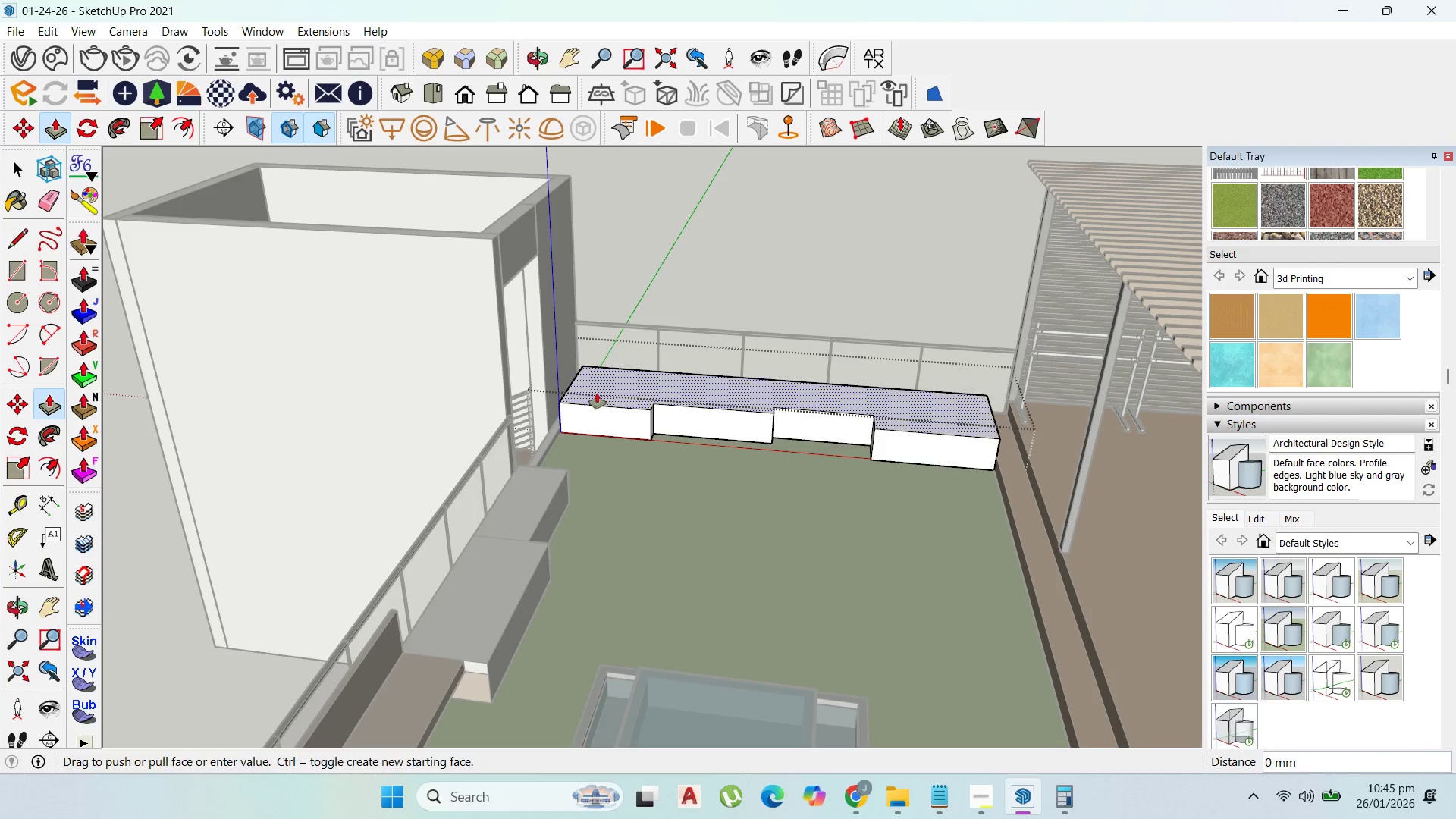 
left_click_drag(start_coordinate=[604, 390], to_coordinate=[528, 472])
 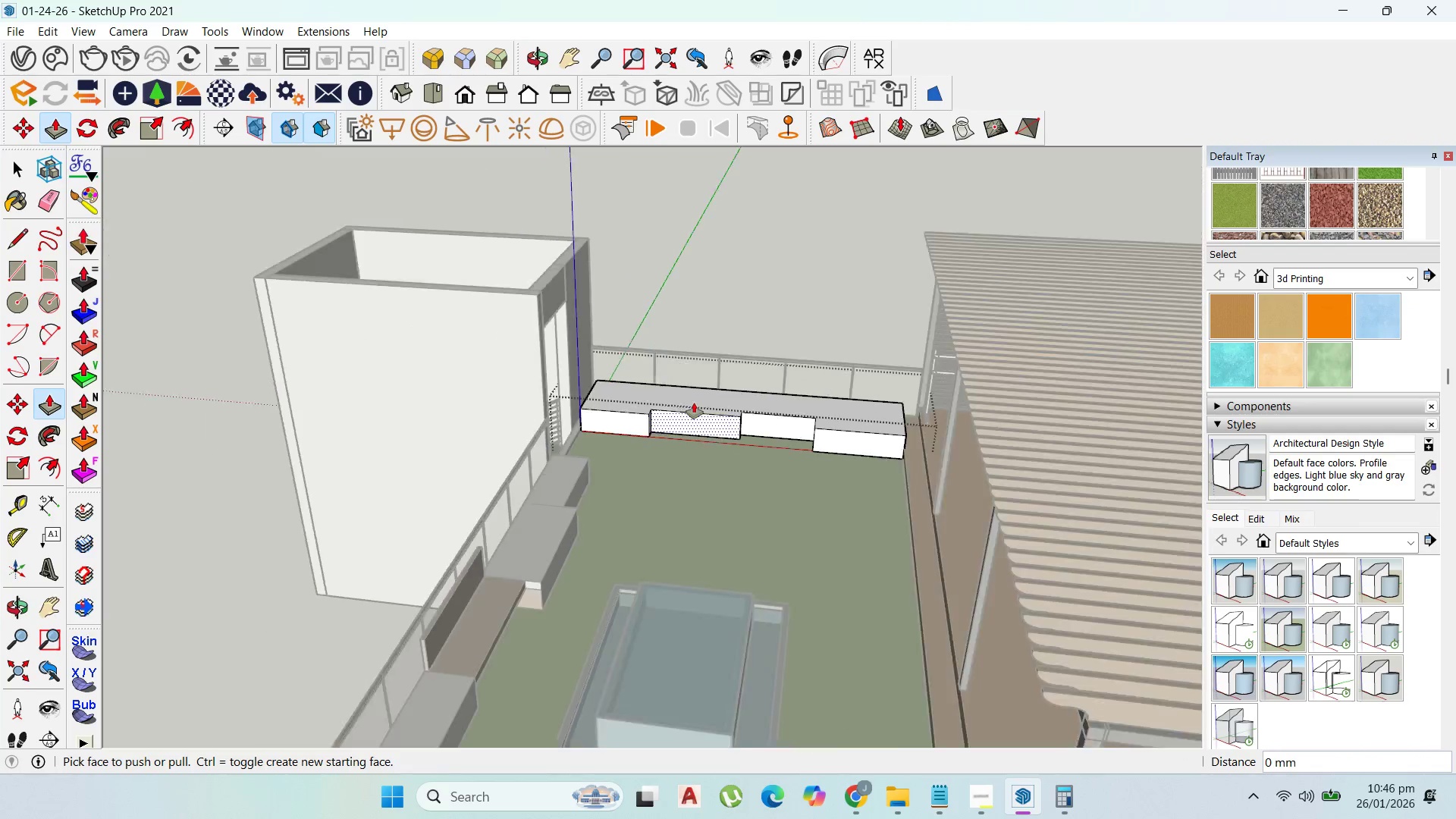 
scroll: coordinate [686, 406], scroll_direction: down, amount: 5.0
 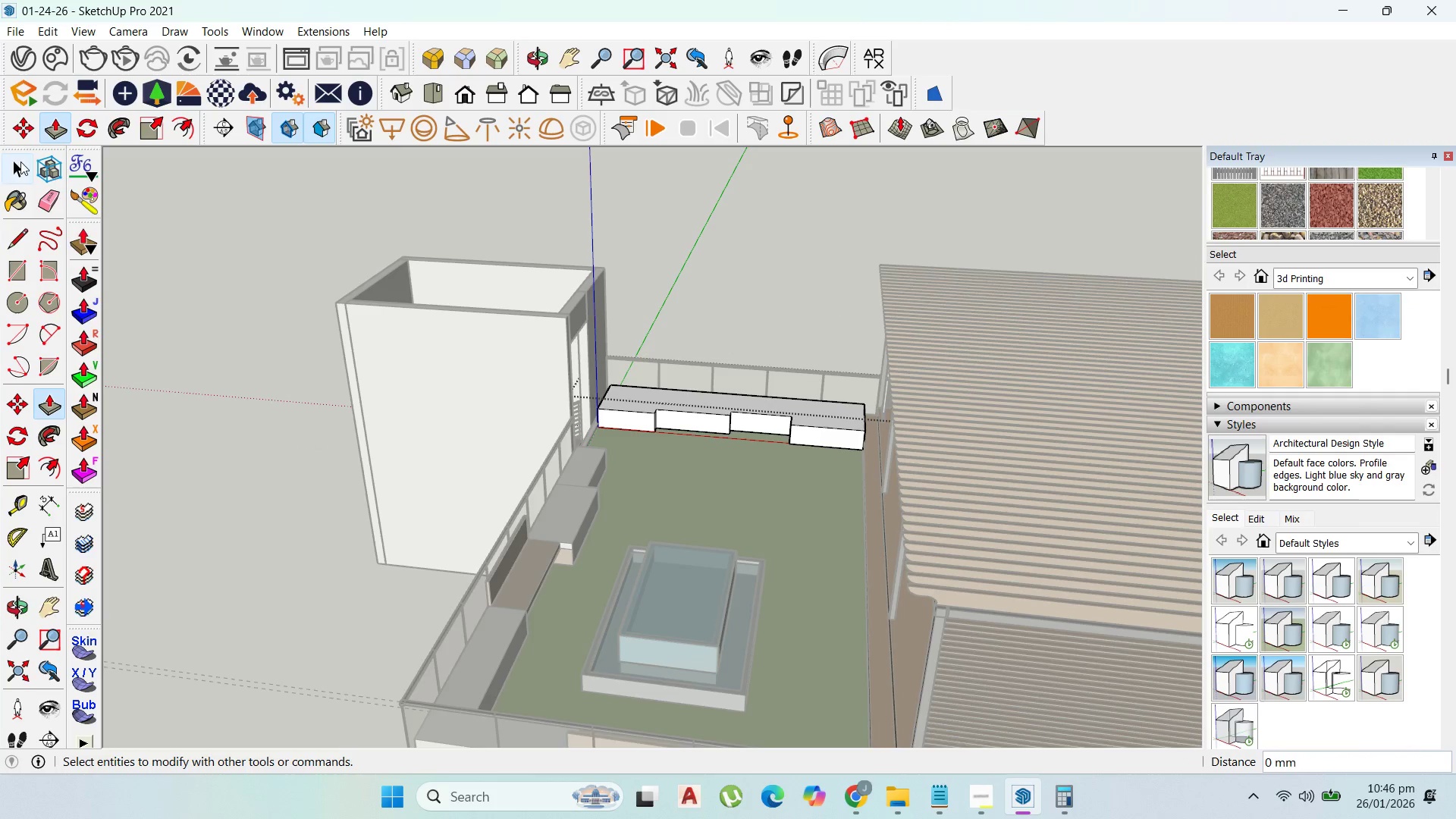 
left_click([12, 165])
 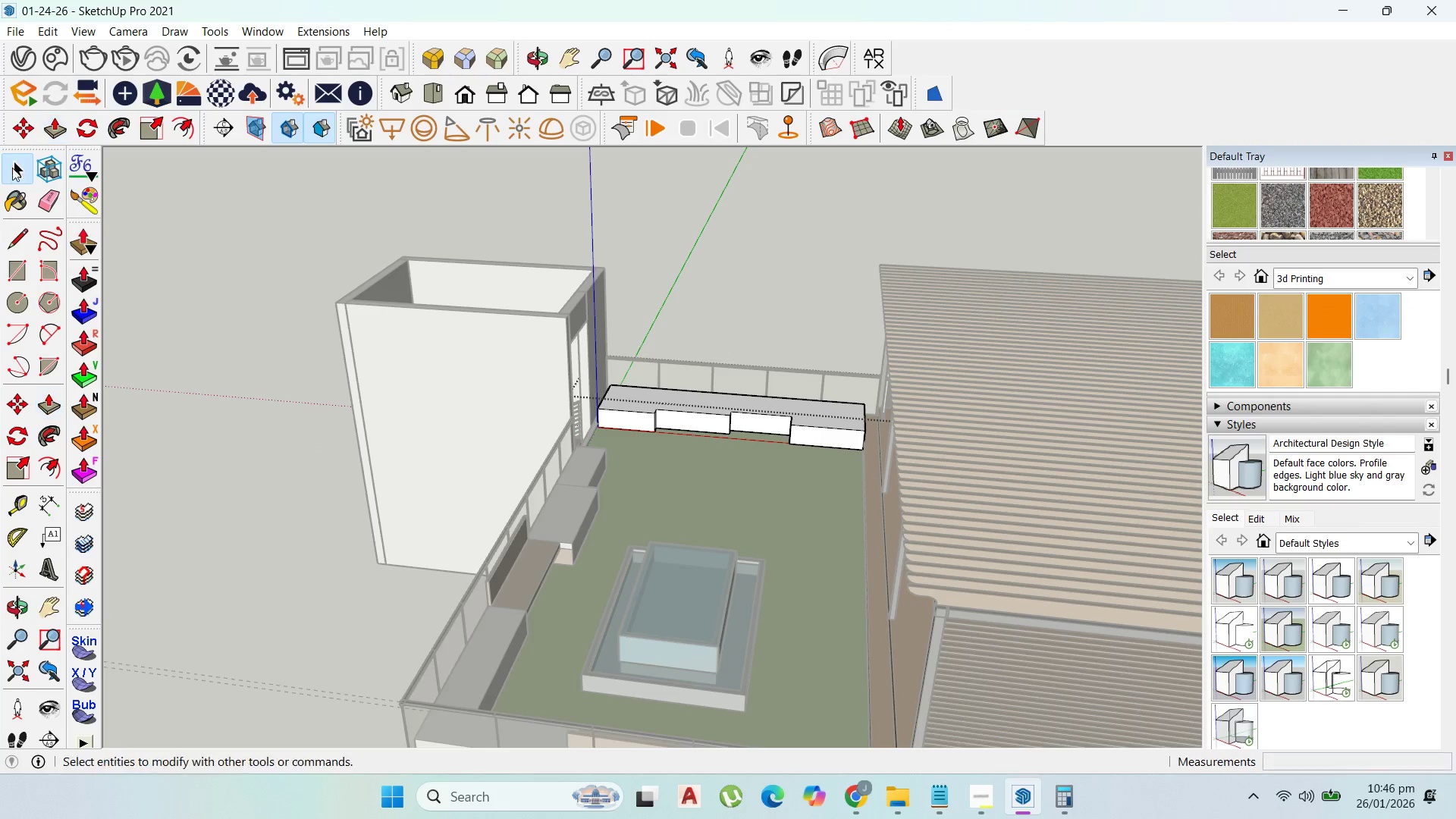 
key(Escape)
 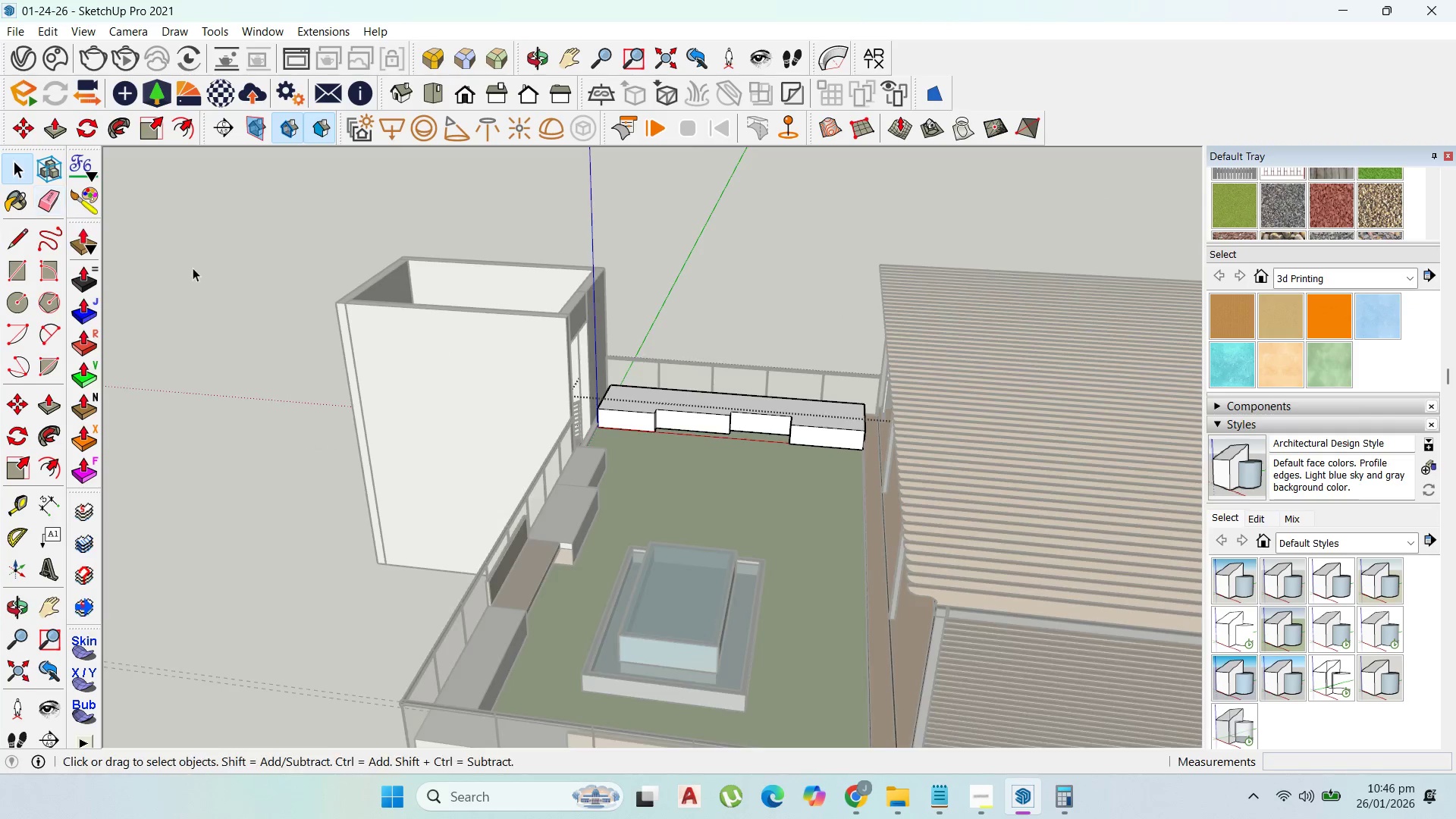 
key(Escape)
 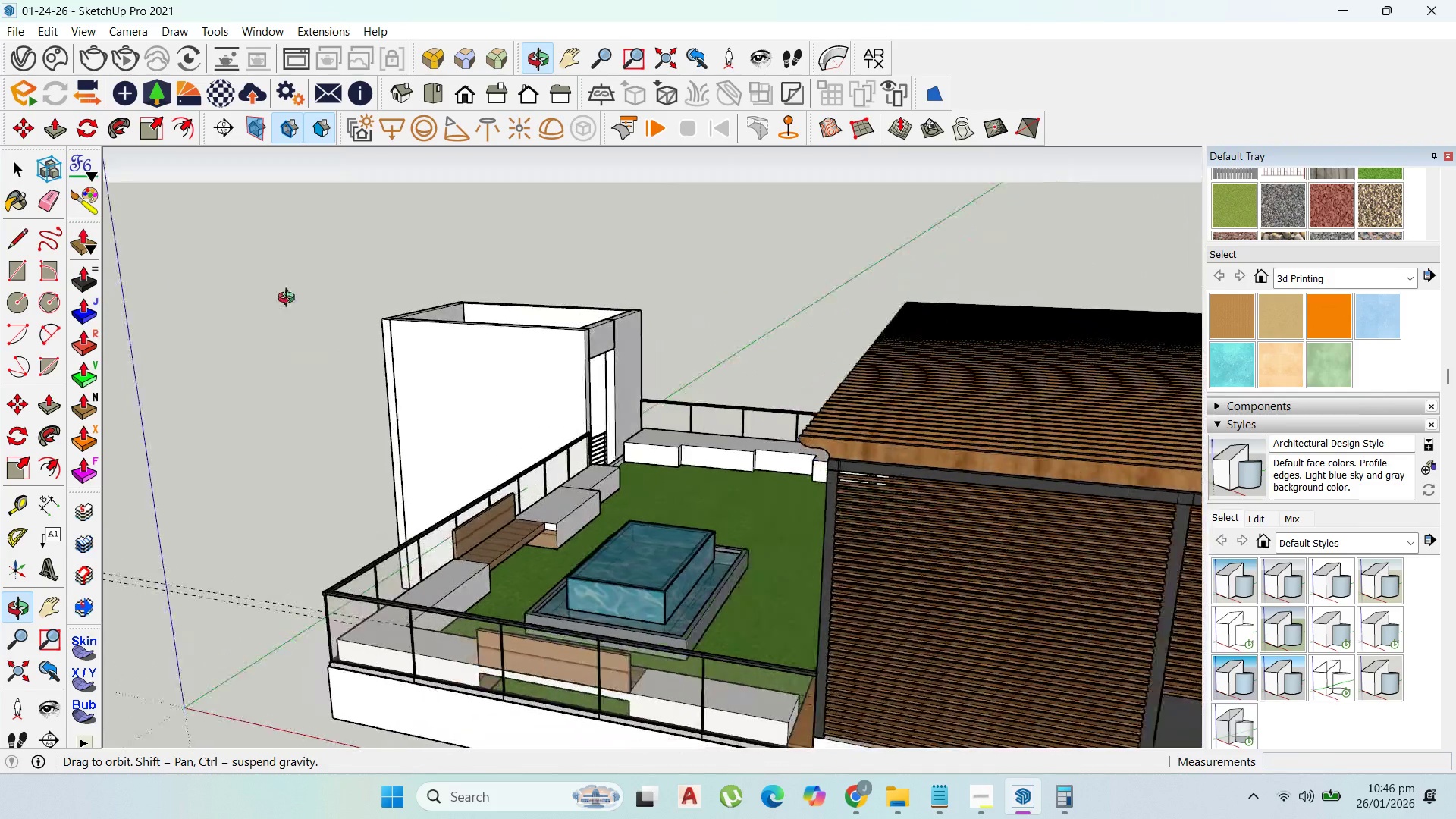 
left_click([619, 668])
 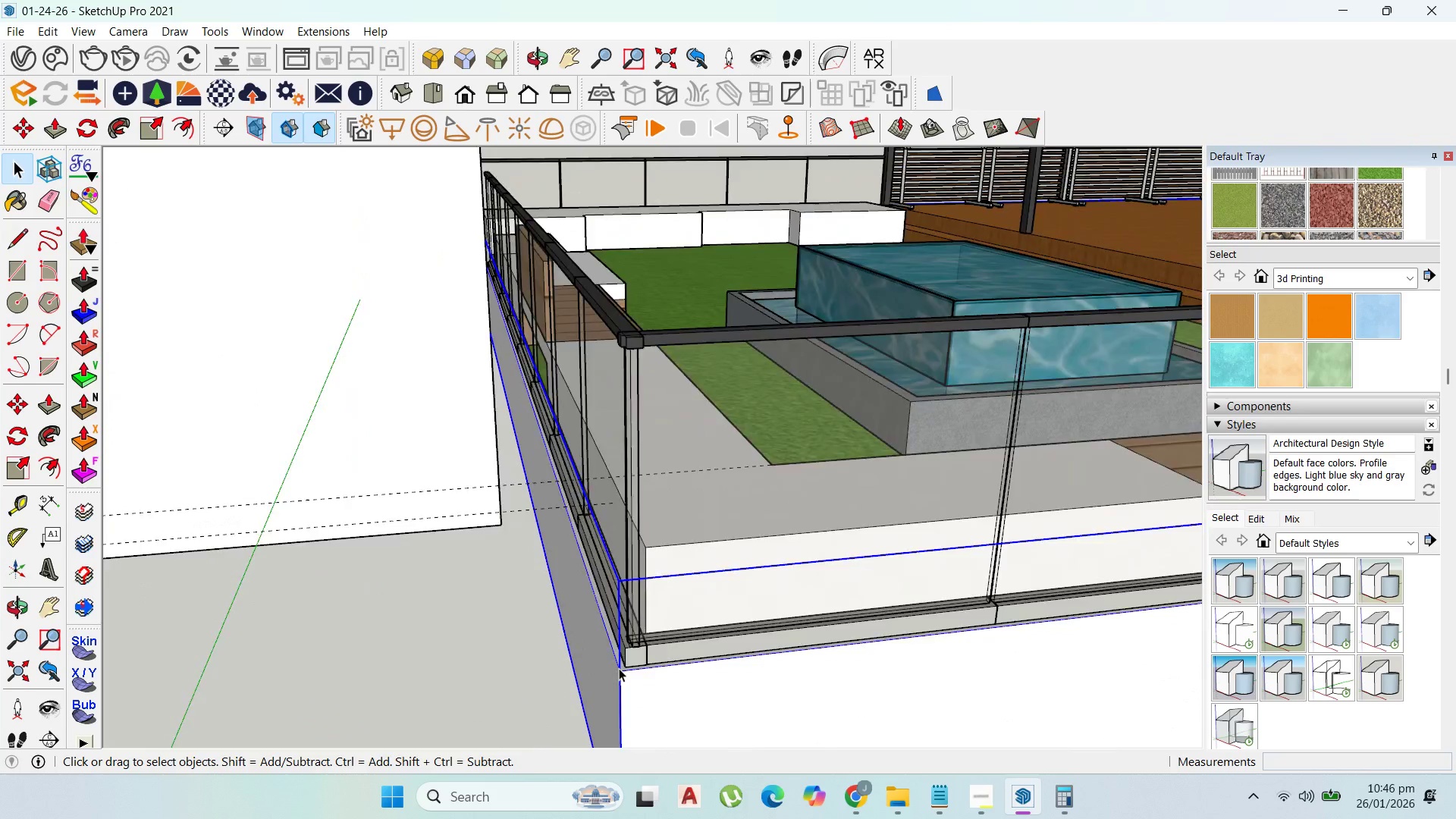 
scroll: coordinate [611, 655], scroll_direction: up, amount: 13.0
 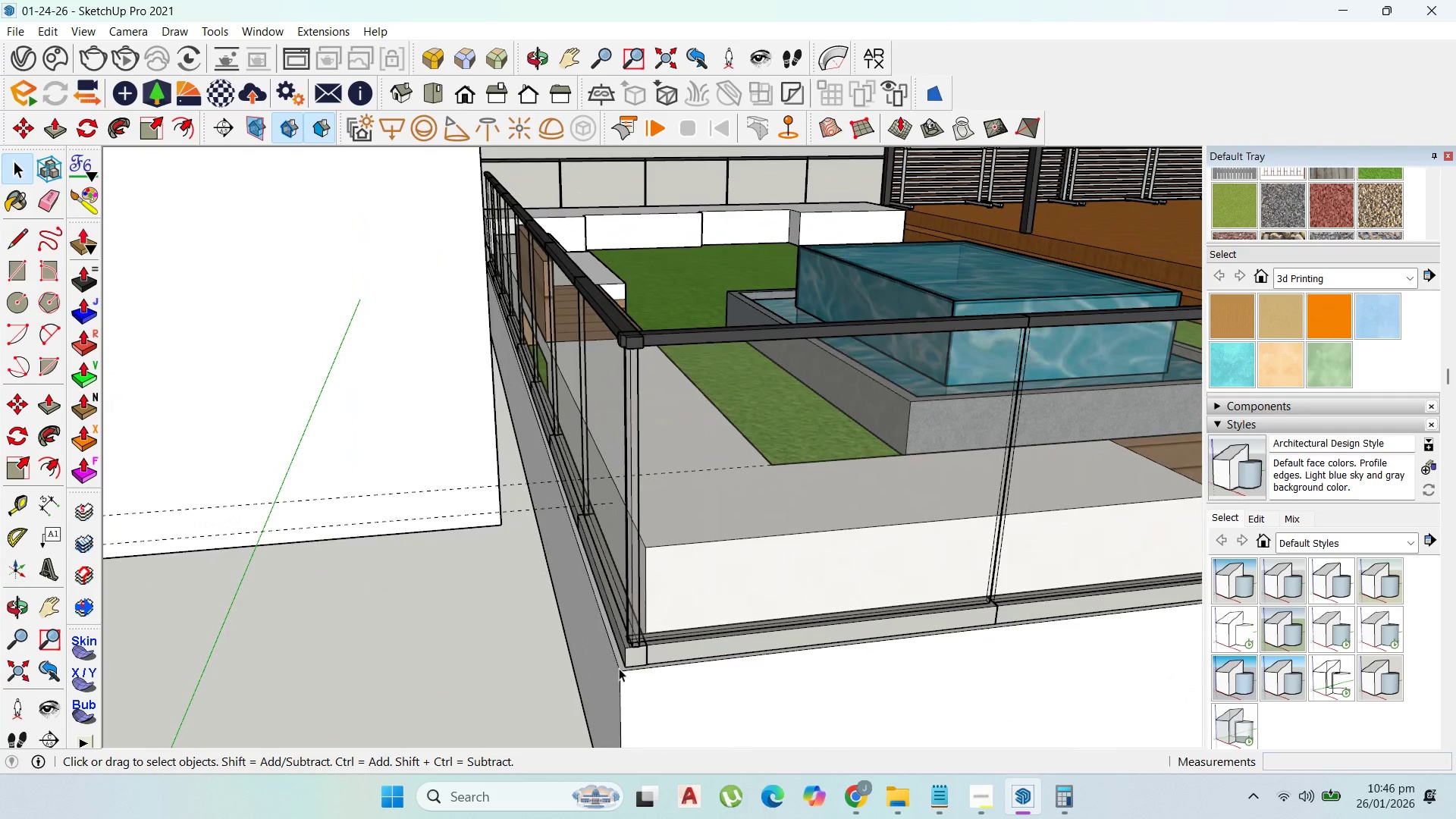 
double_click([619, 668])
 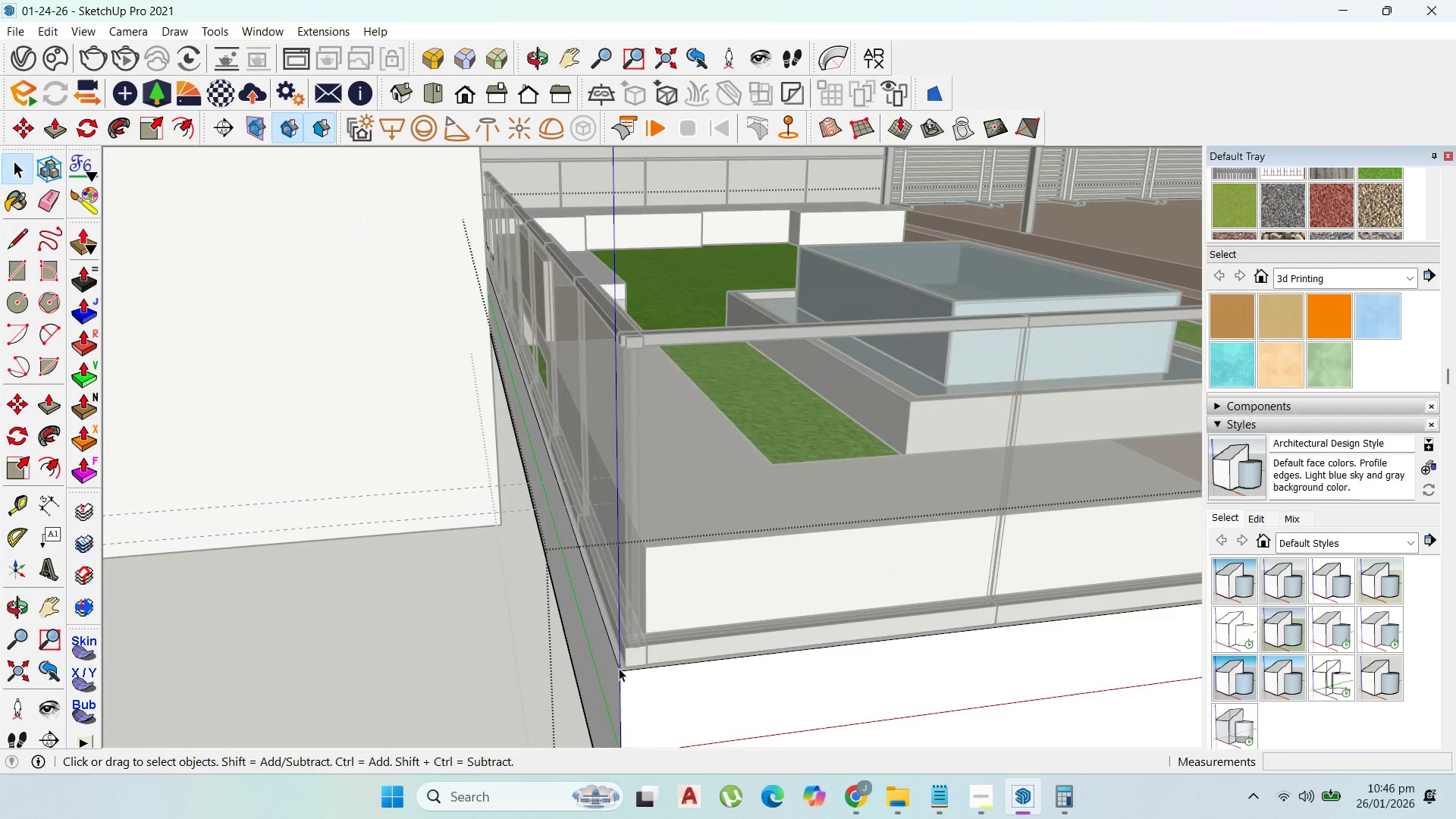 
triple_click([619, 668])
 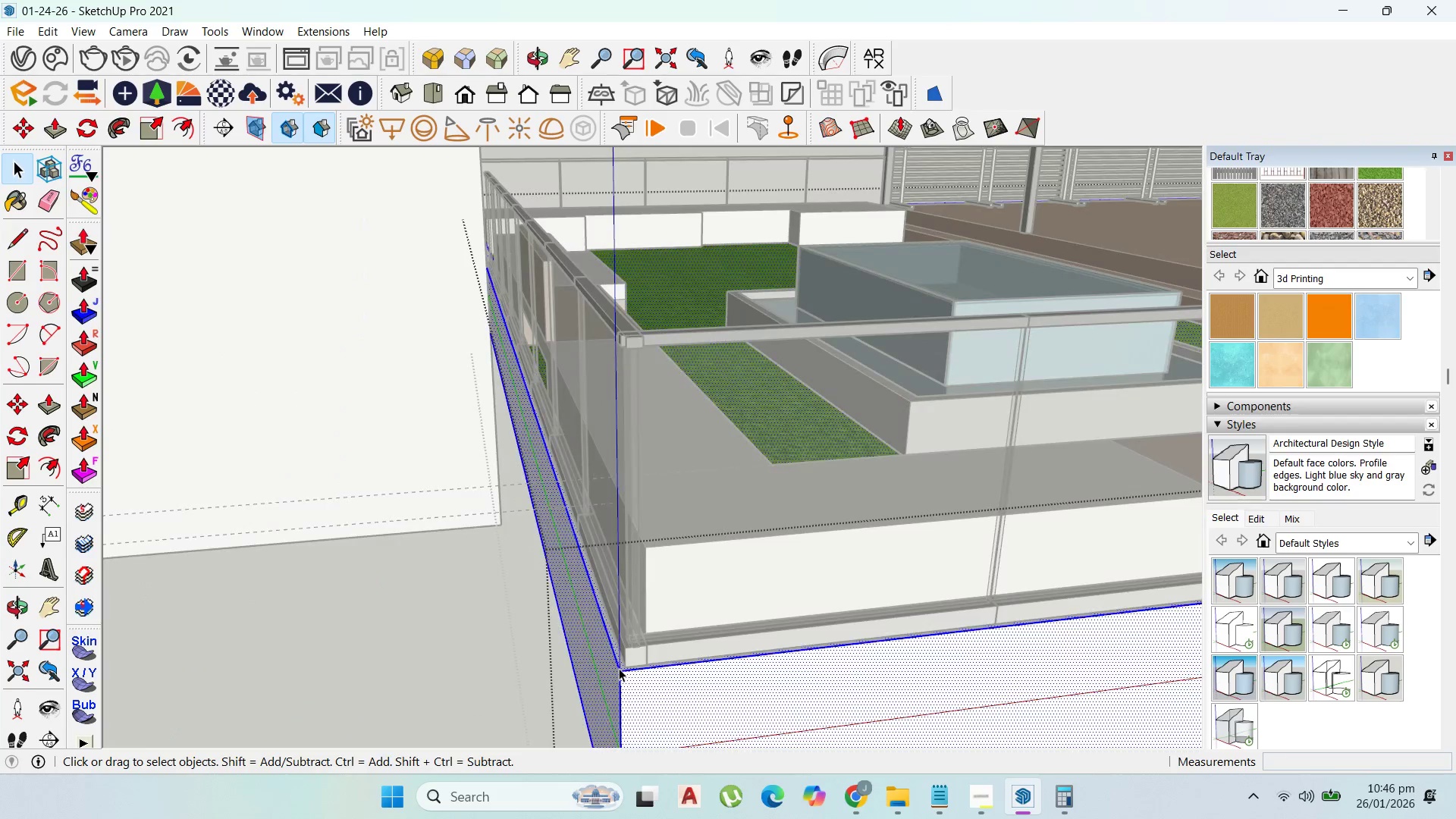 
triple_click([619, 668])
 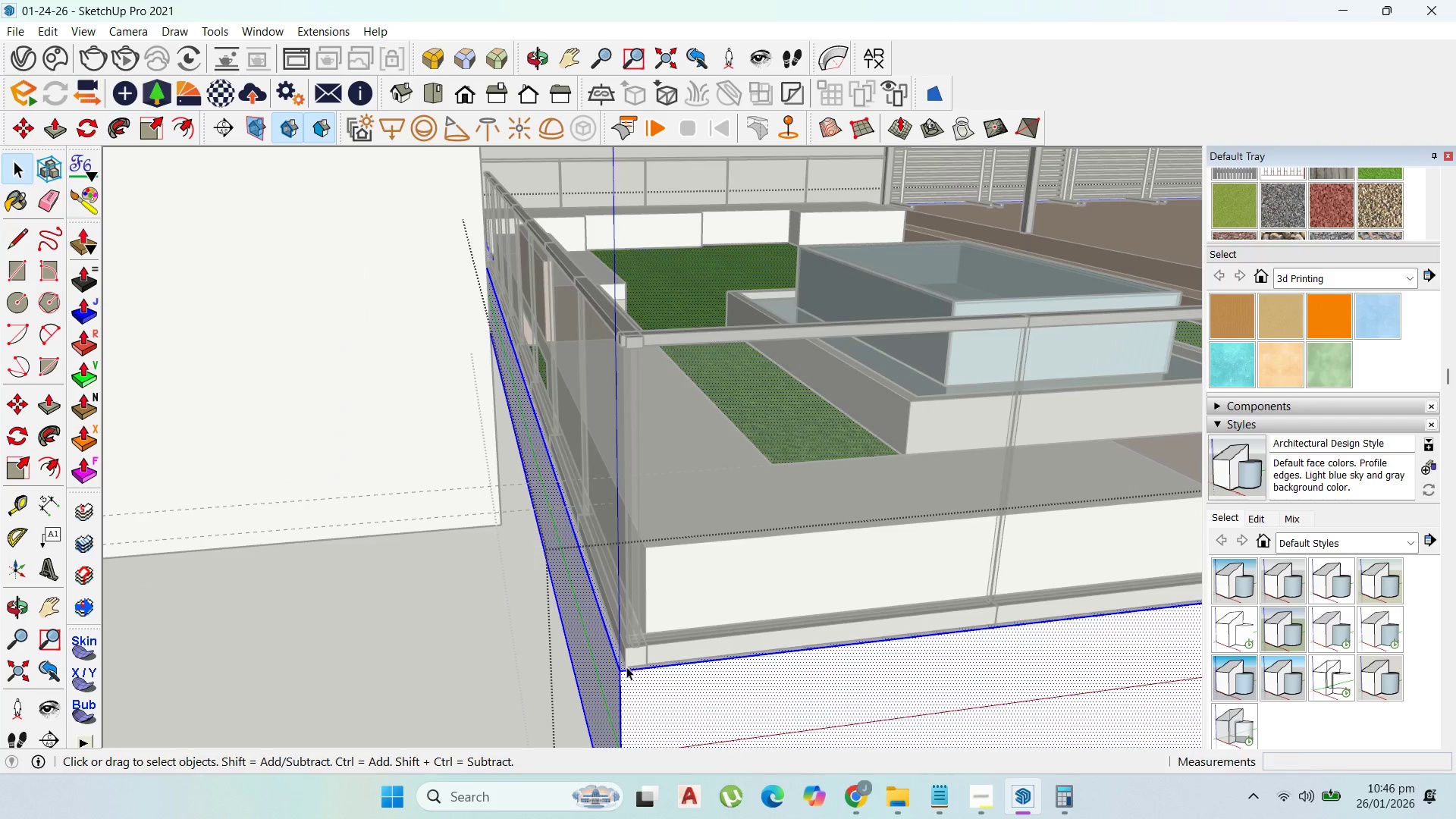 
key(P)
 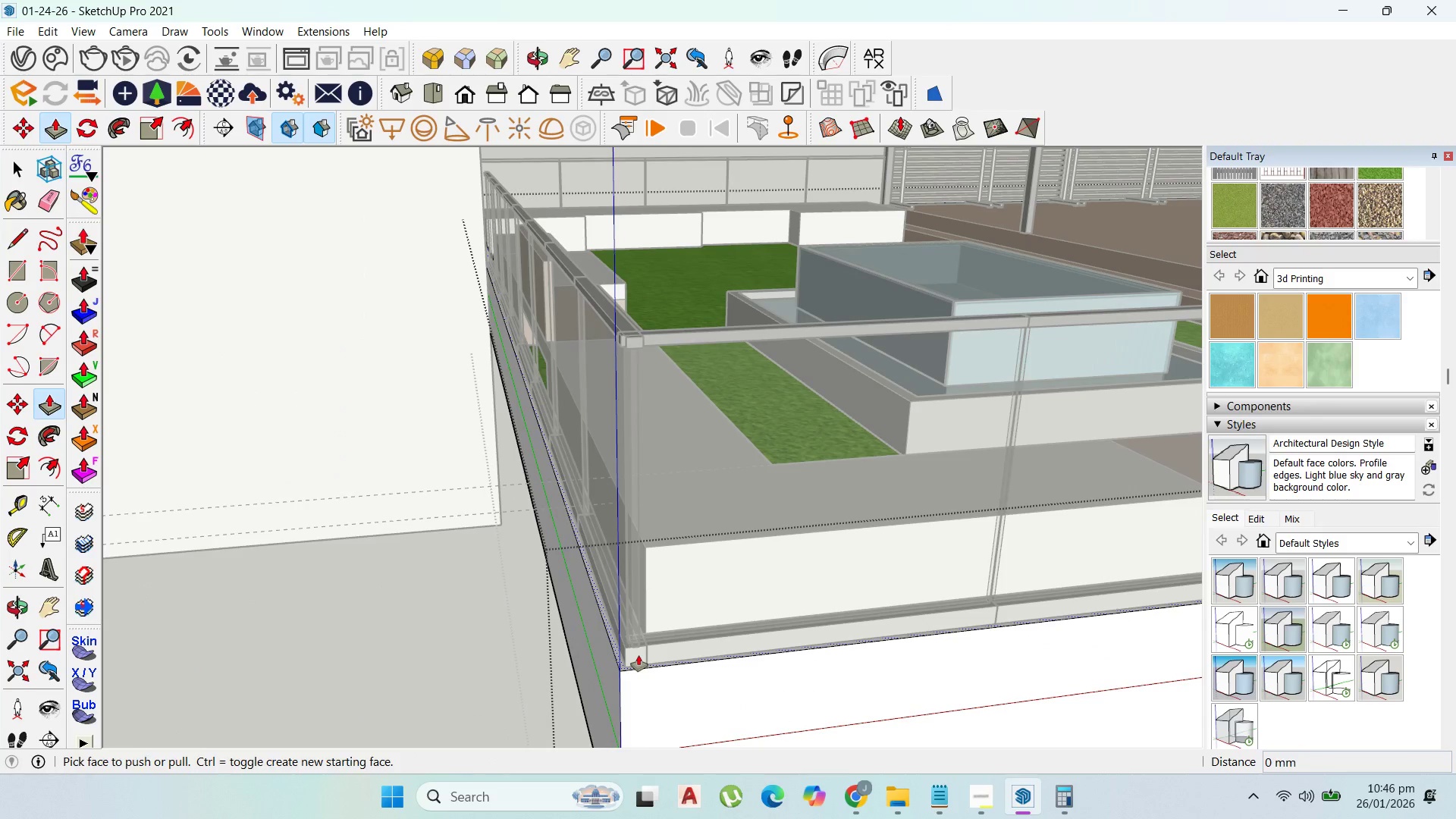 
left_click([639, 655])
 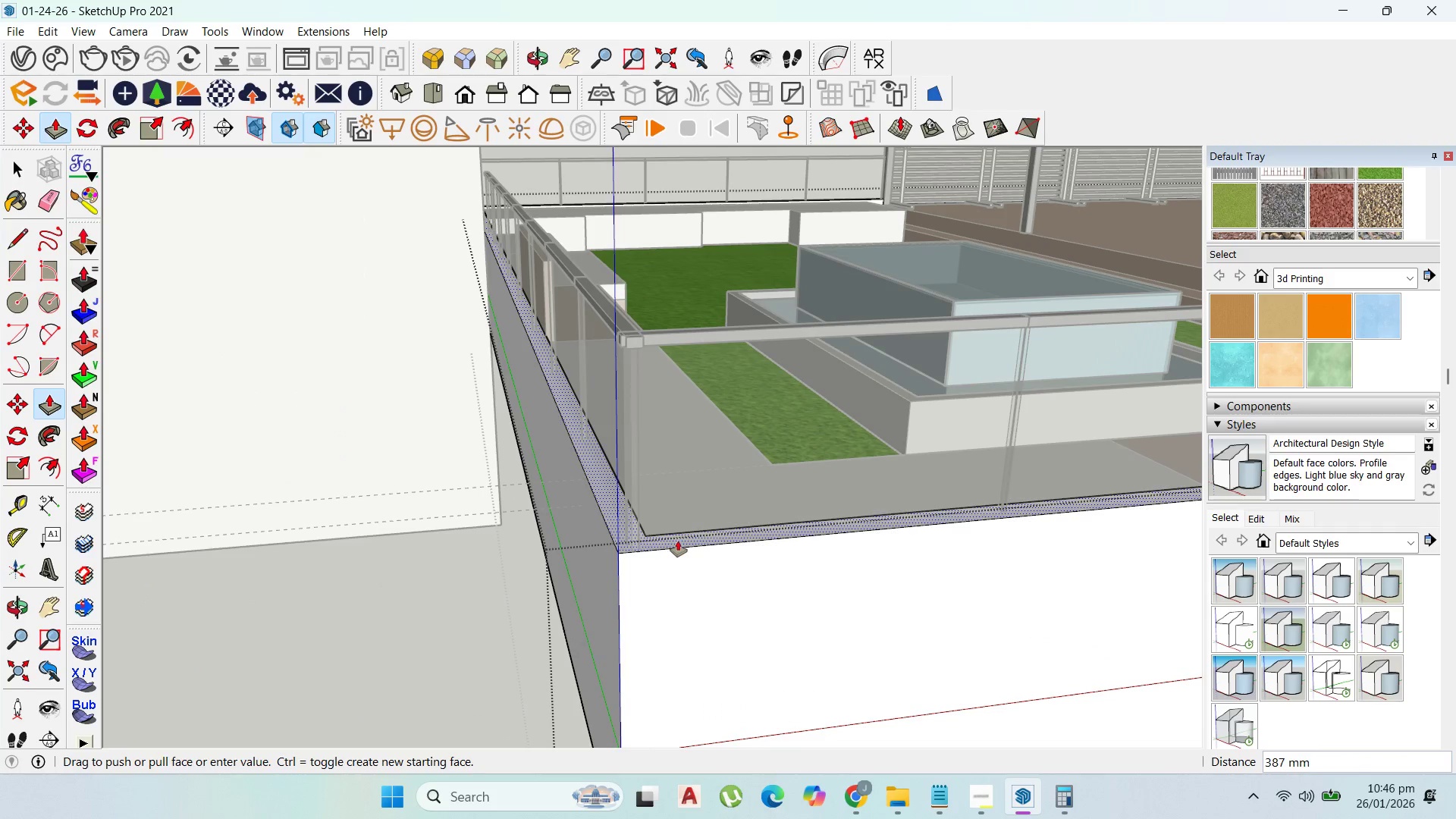 
scroll: coordinate [717, 545], scroll_direction: up, amount: 1.0
 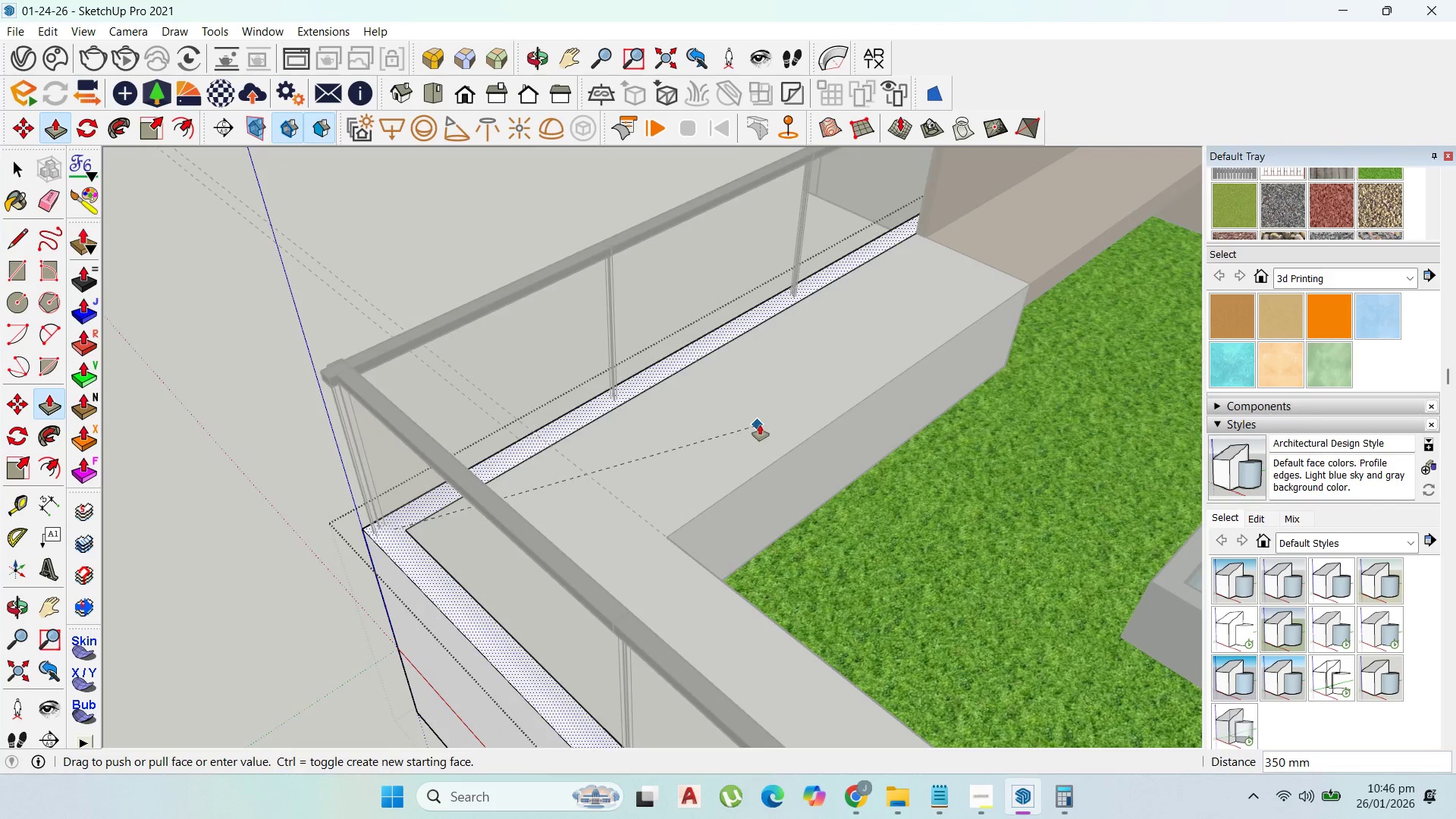 
left_click([768, 425])
 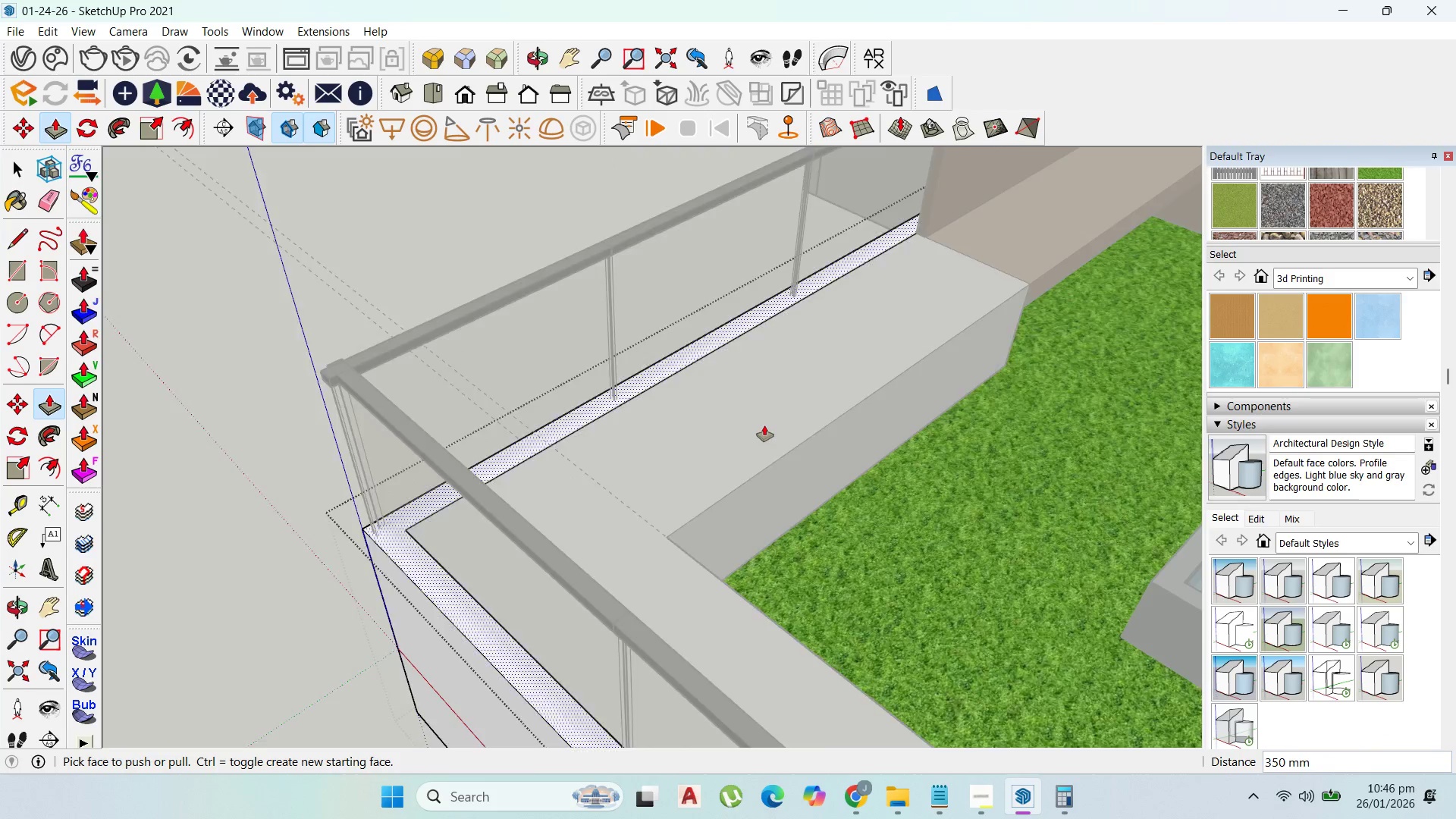 
scroll: coordinate [676, 441], scroll_direction: down, amount: 8.0
 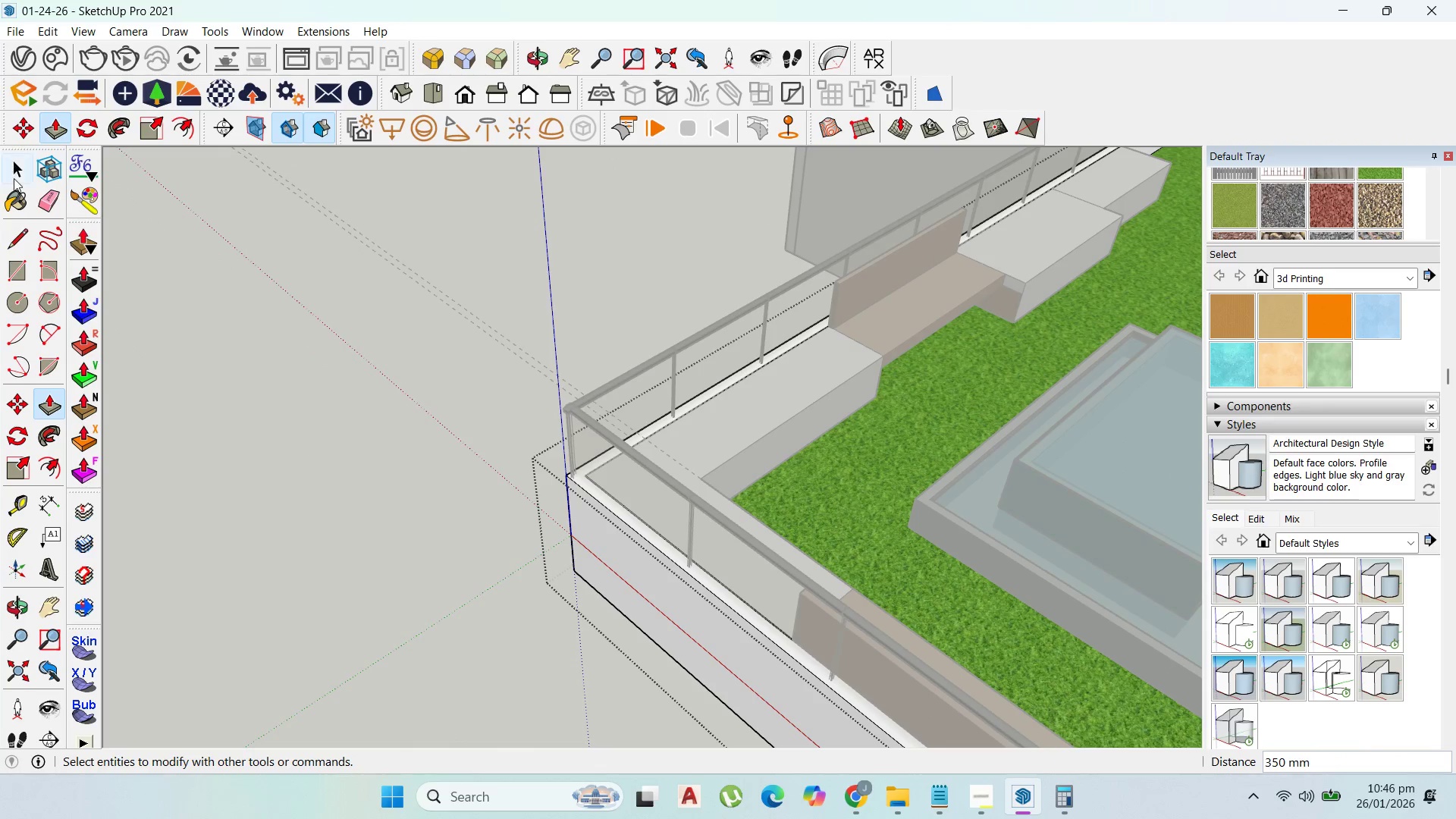 
key(Escape)
 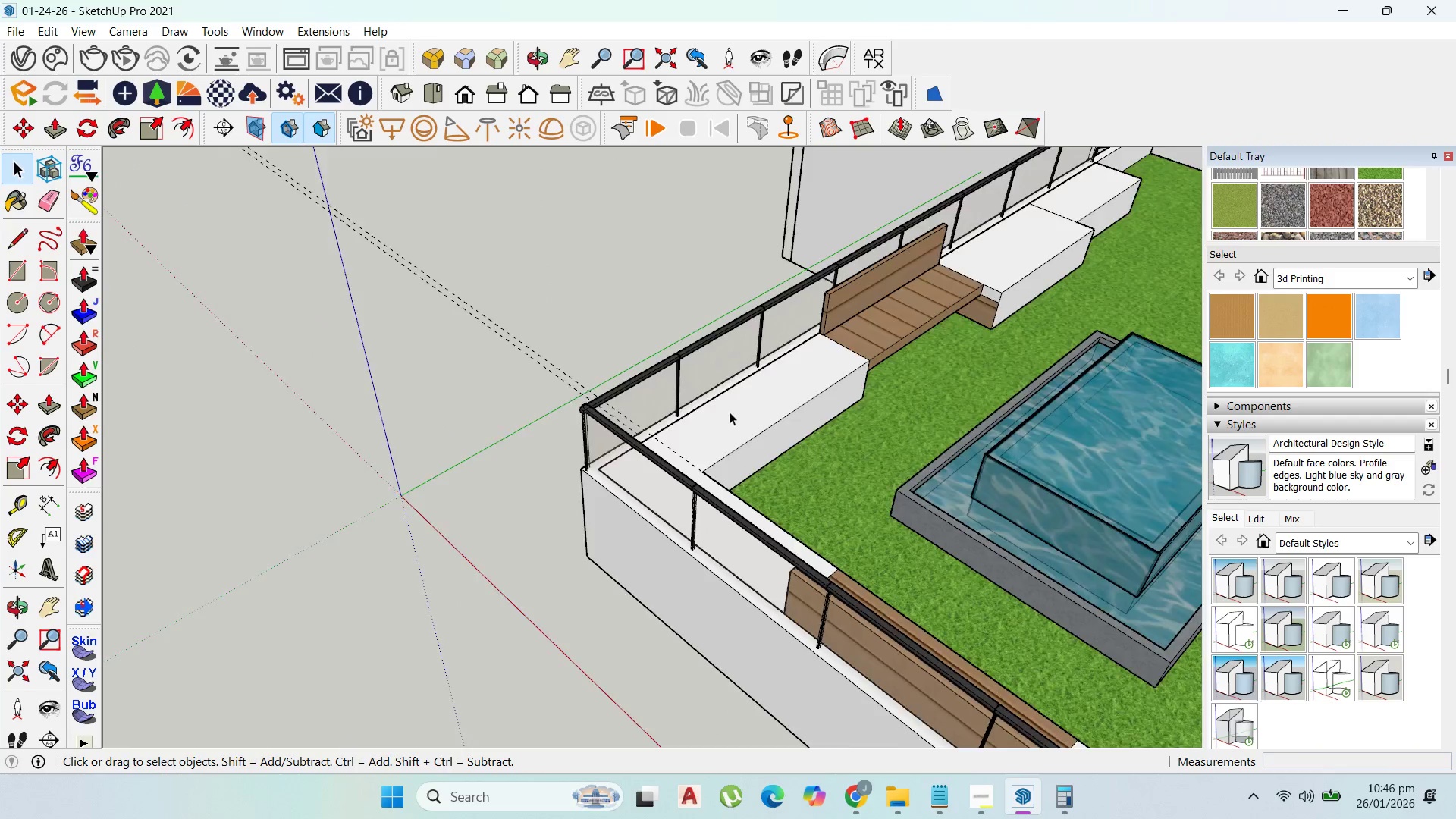 
key(Escape)
 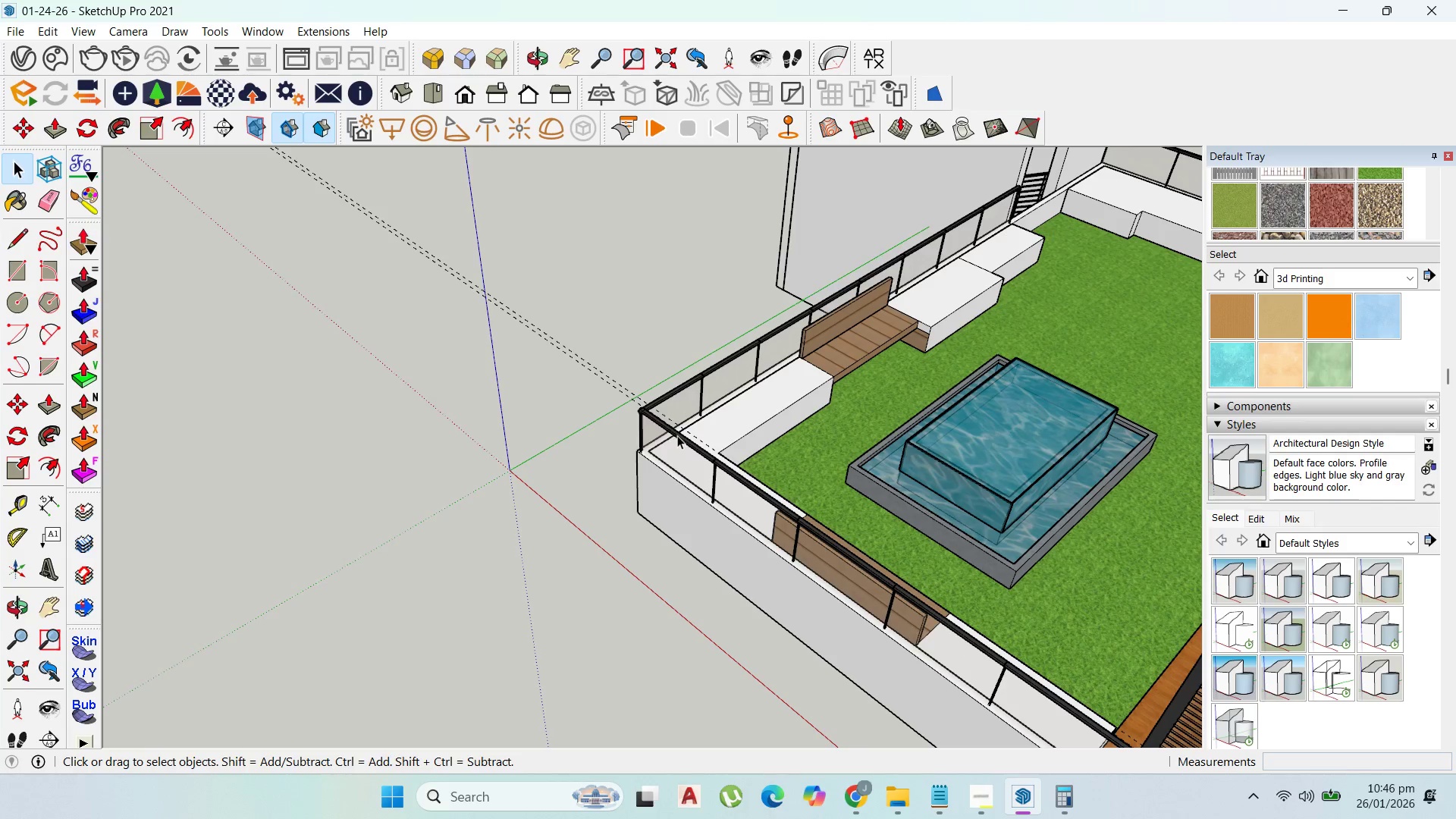 
left_click([677, 435])
 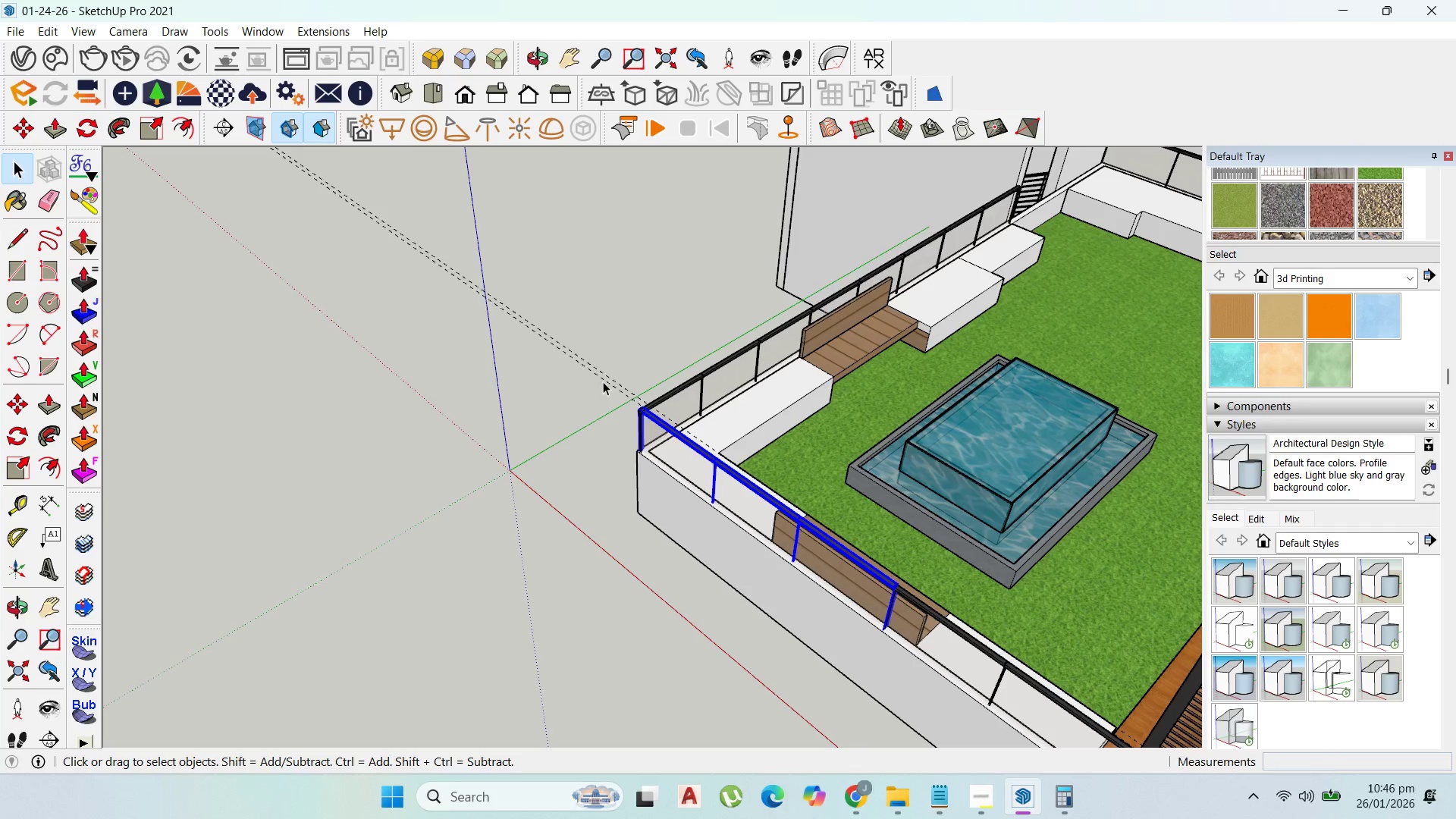 
scroll: coordinate [770, 417], scroll_direction: down, amount: 5.0
 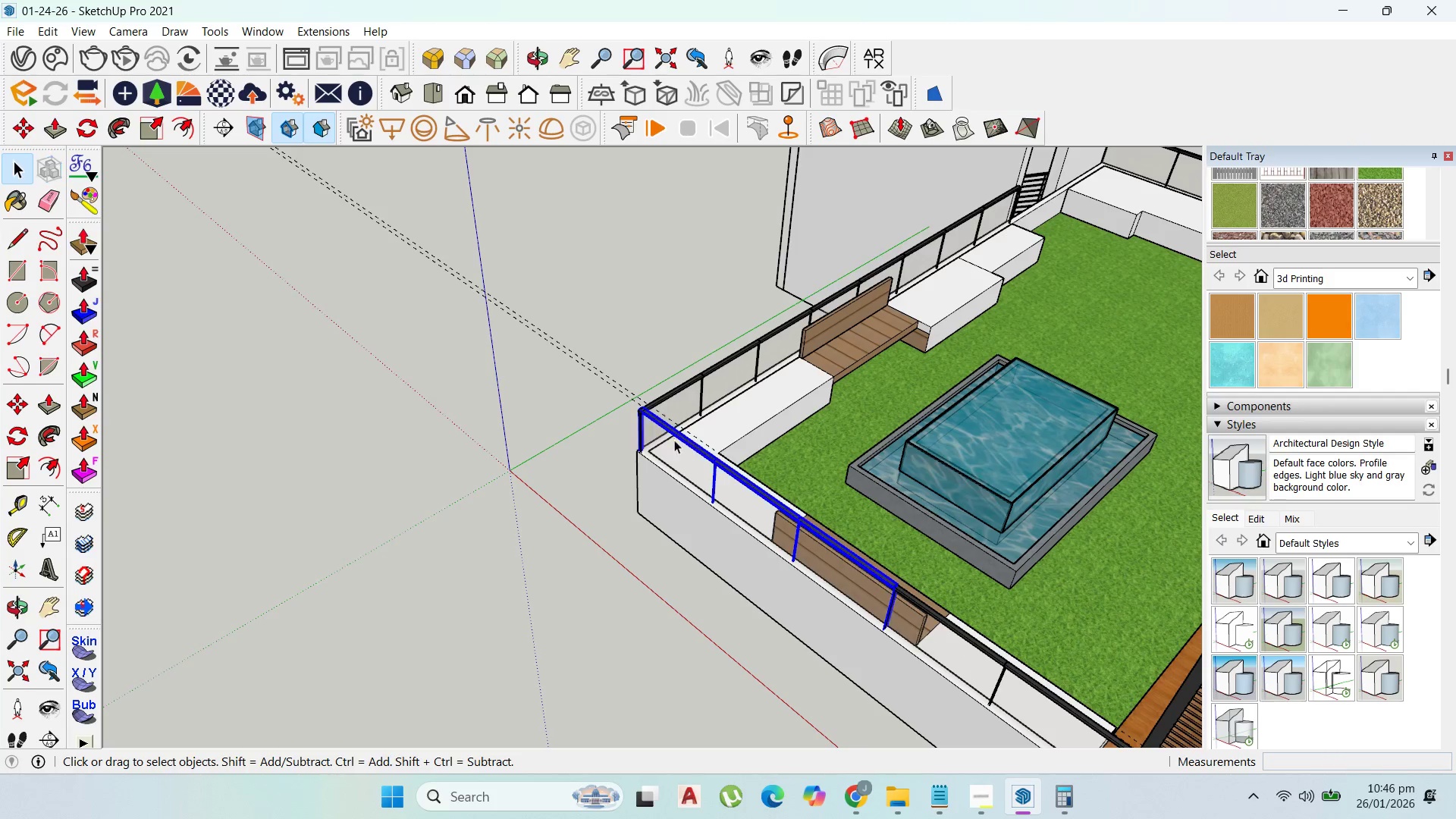 
left_click_drag(start_coordinate=[606, 388], to_coordinate=[561, 340])
 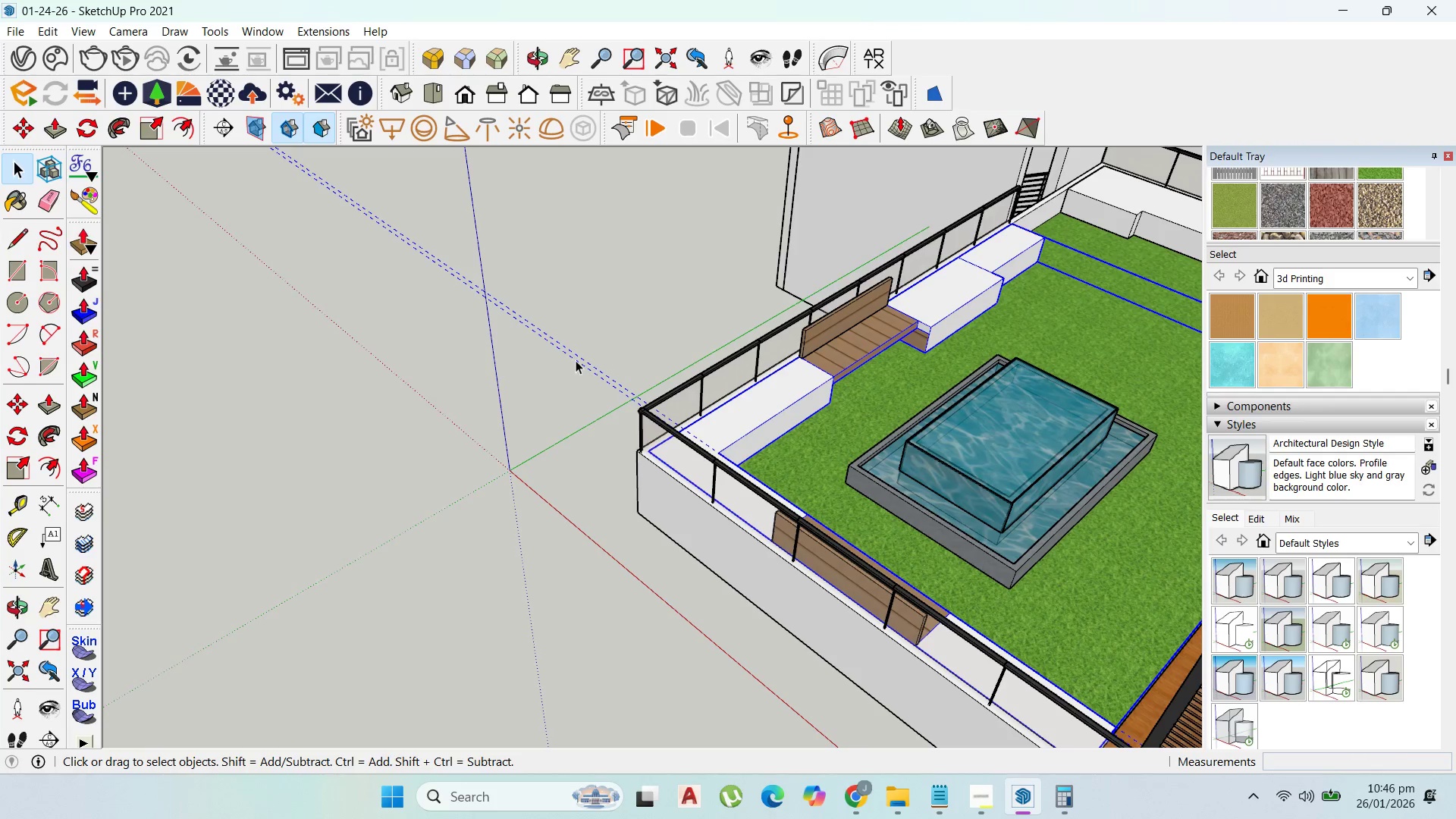 
double_click([576, 360])
 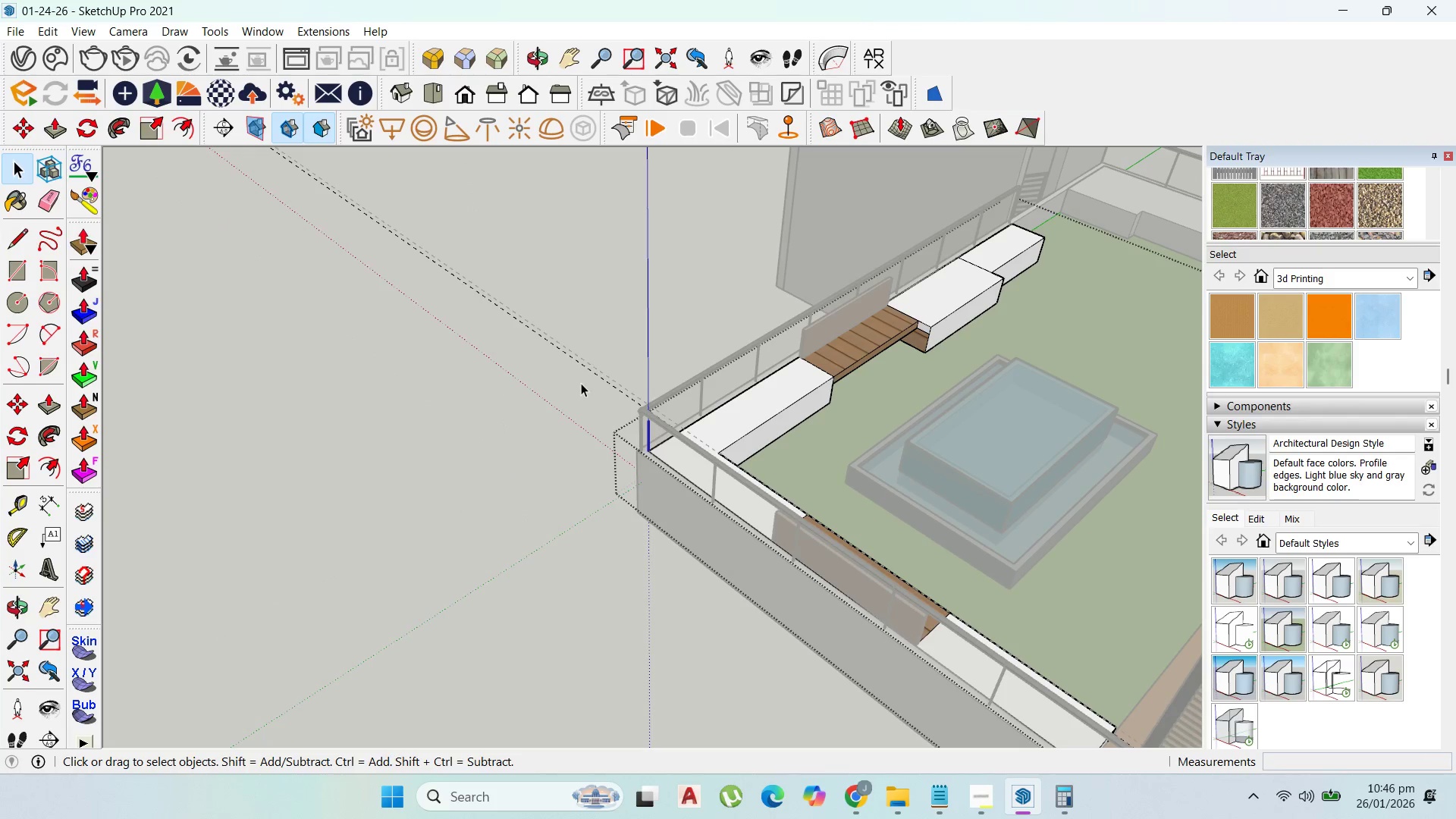 
left_click_drag(start_coordinate=[581, 383], to_coordinate=[568, 344])
 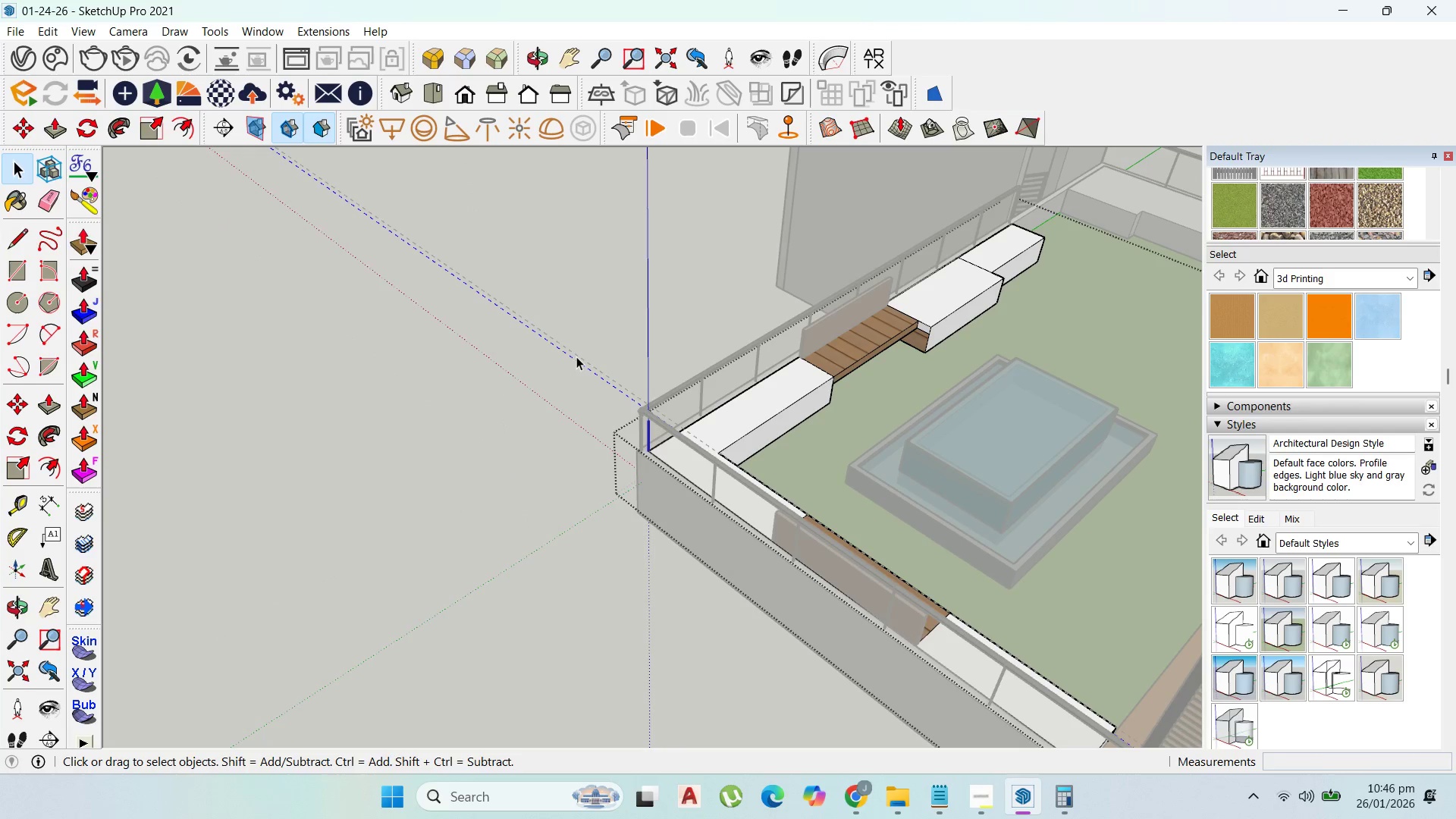 
hold_key(key=ShiftLeft, duration=0.47)
 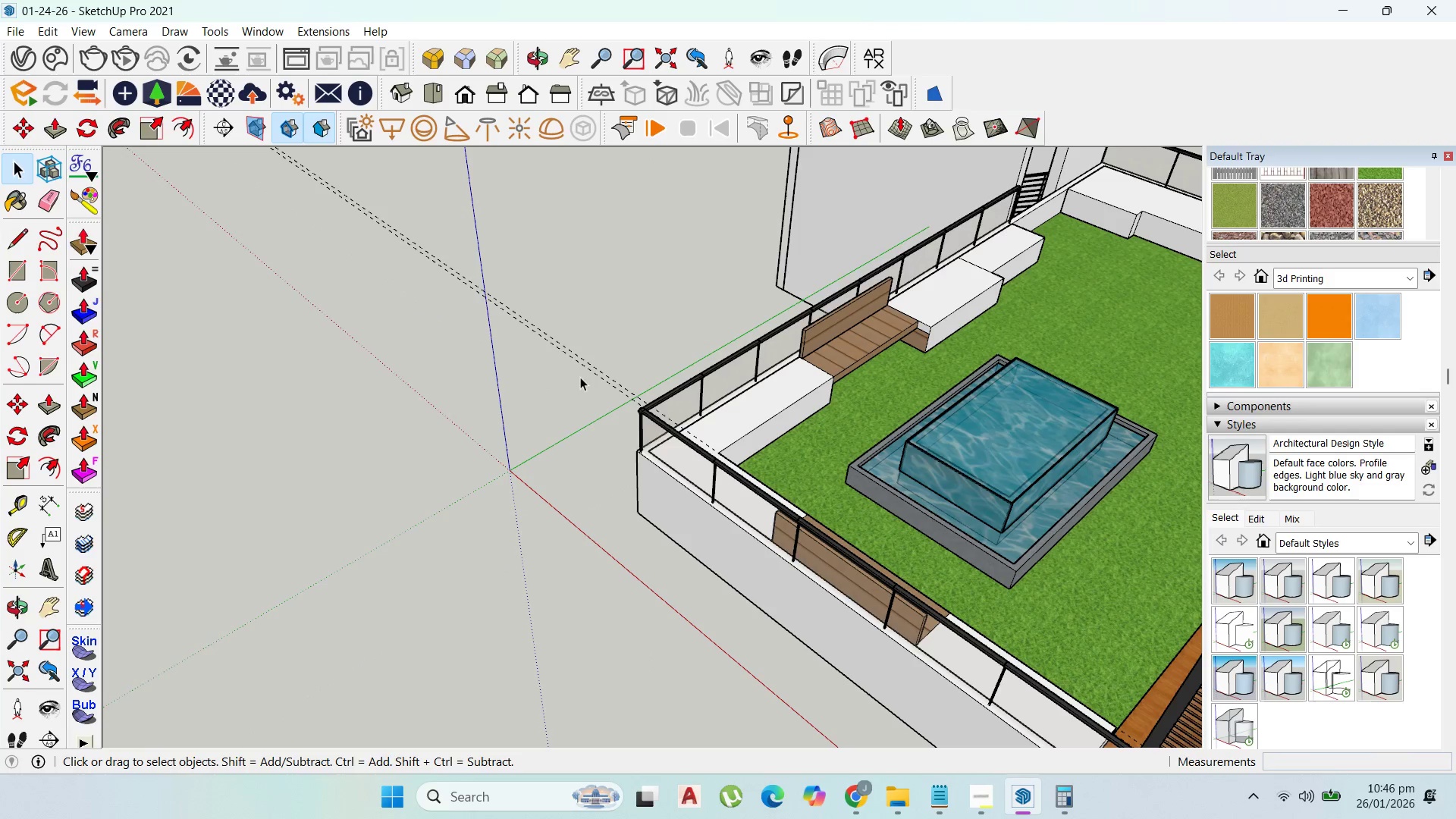 
left_click_drag(start_coordinate=[580, 377], to_coordinate=[585, 369])
 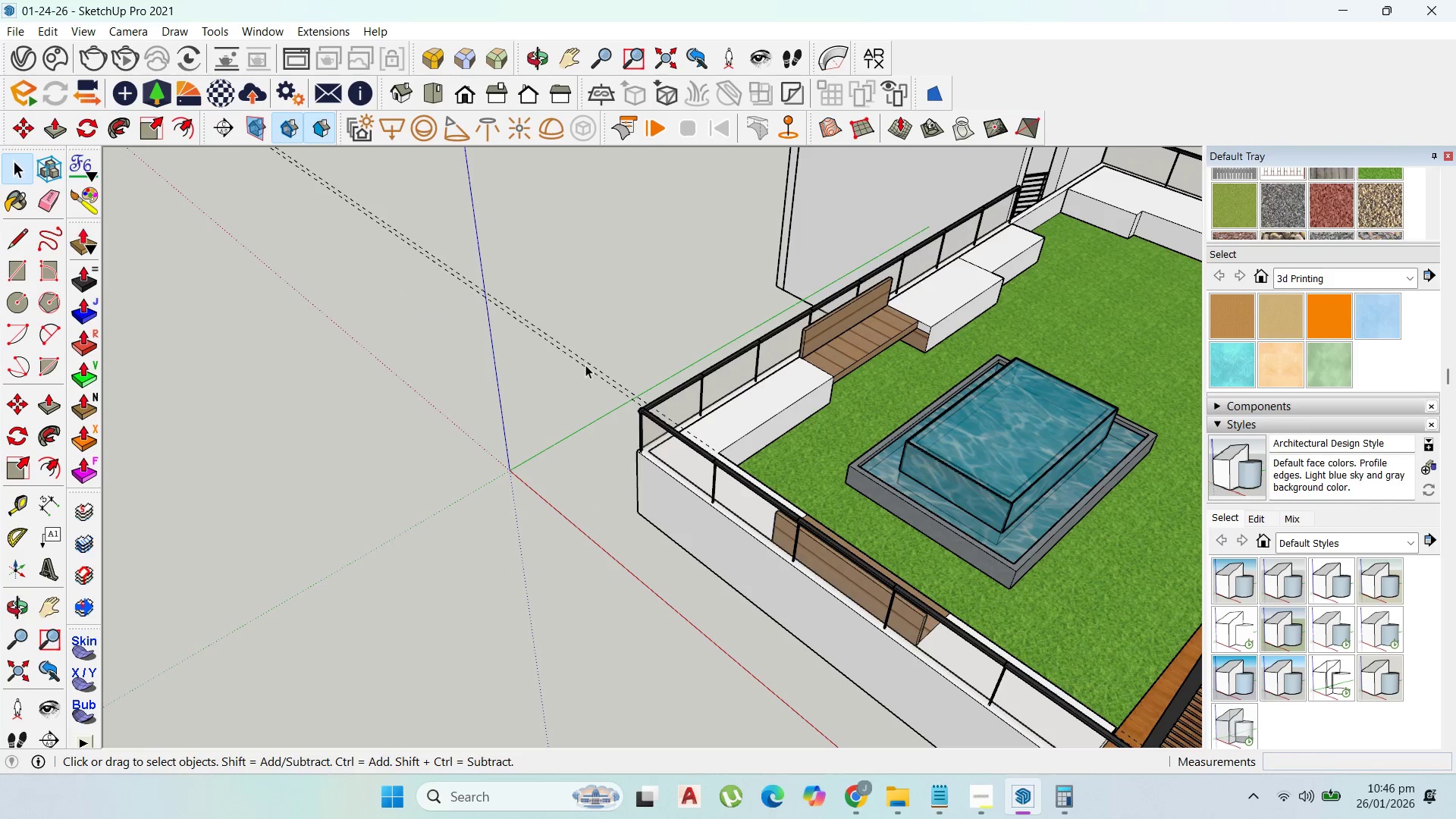 
triple_click([585, 365])
 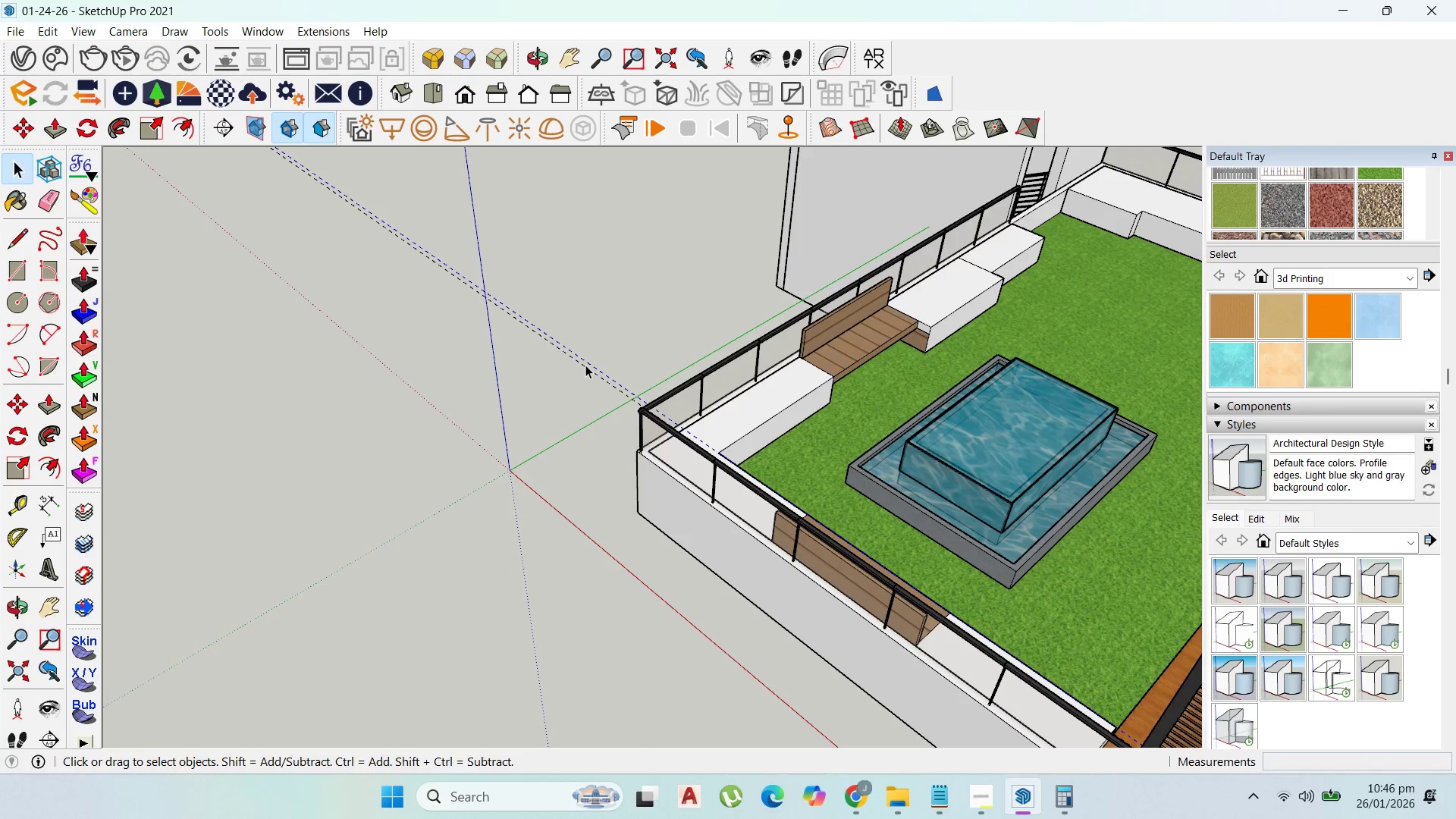 
triple_click([585, 365])
 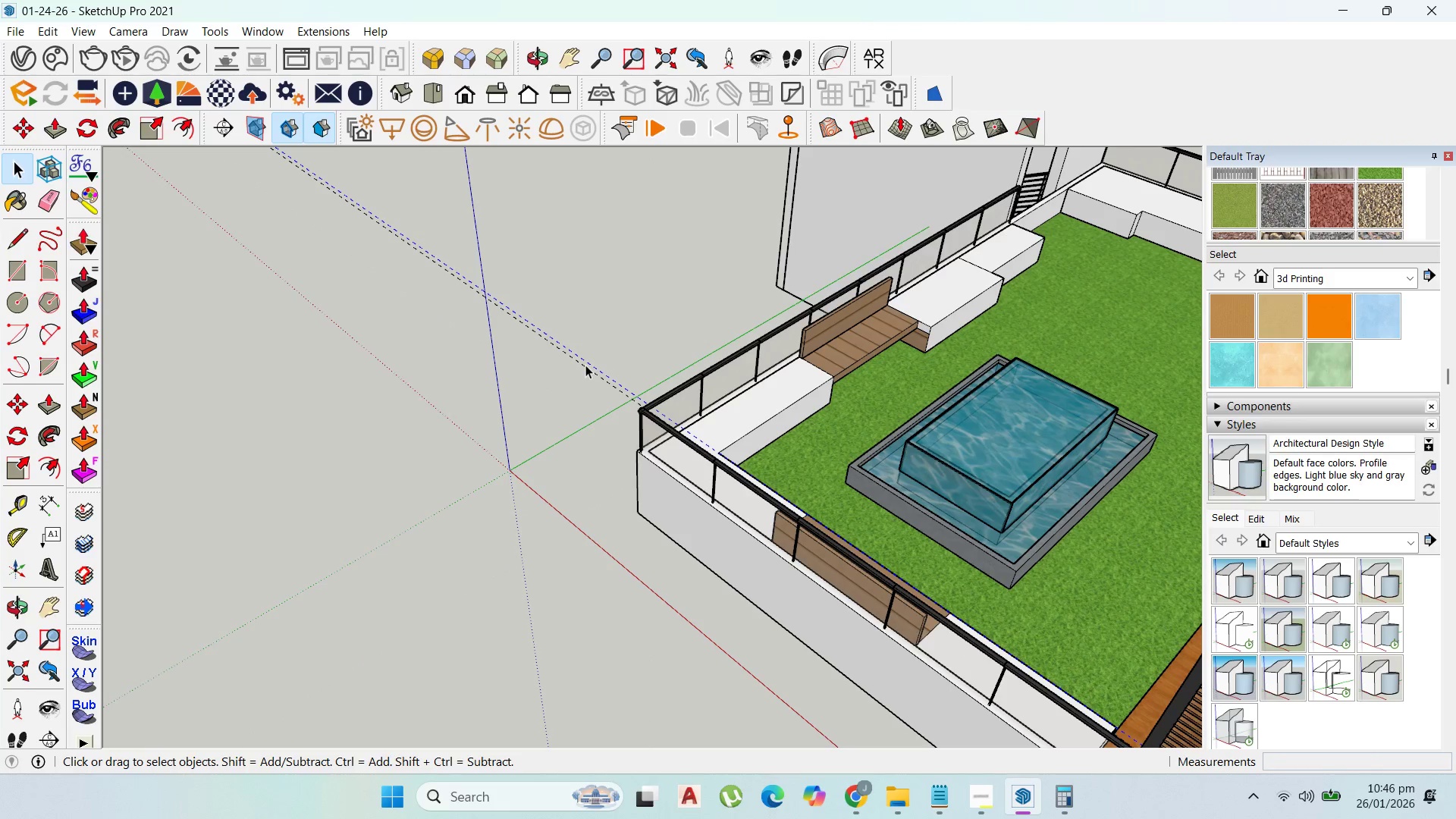 
triple_click([585, 365])
 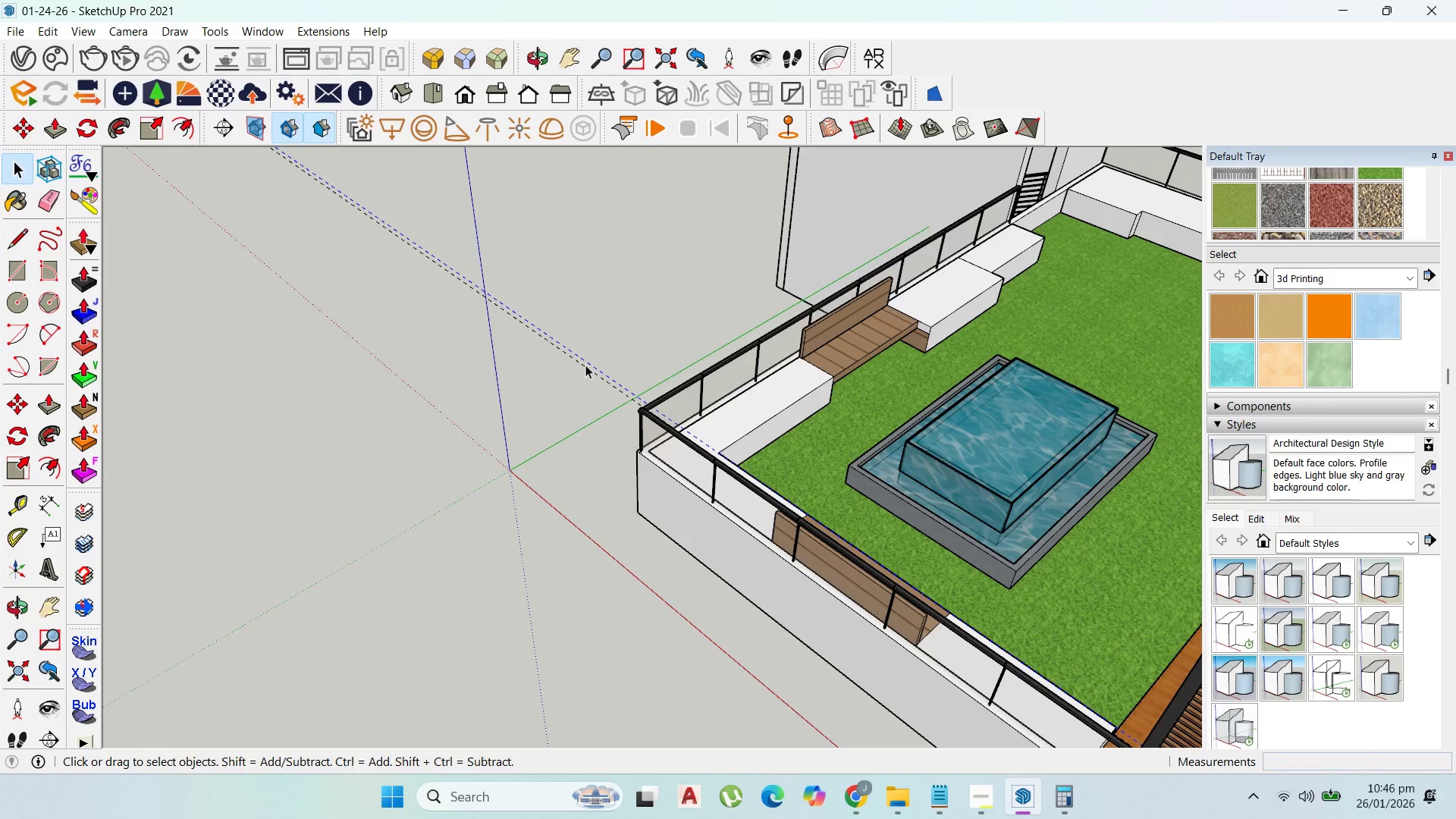 
triple_click([585, 365])
 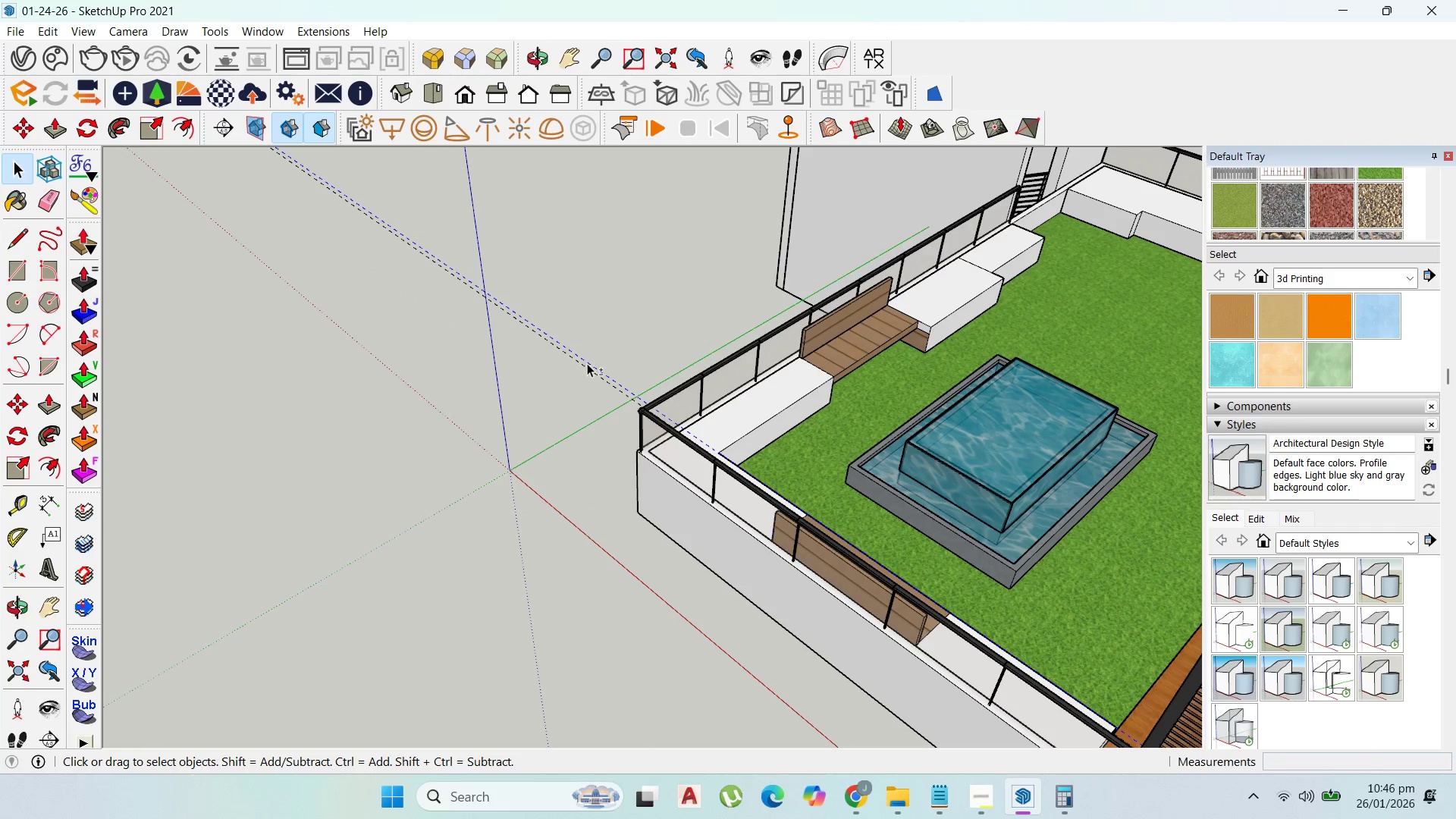 
hold_key(key=ShiftLeft, duration=1.5)
left_click([590, 369])
 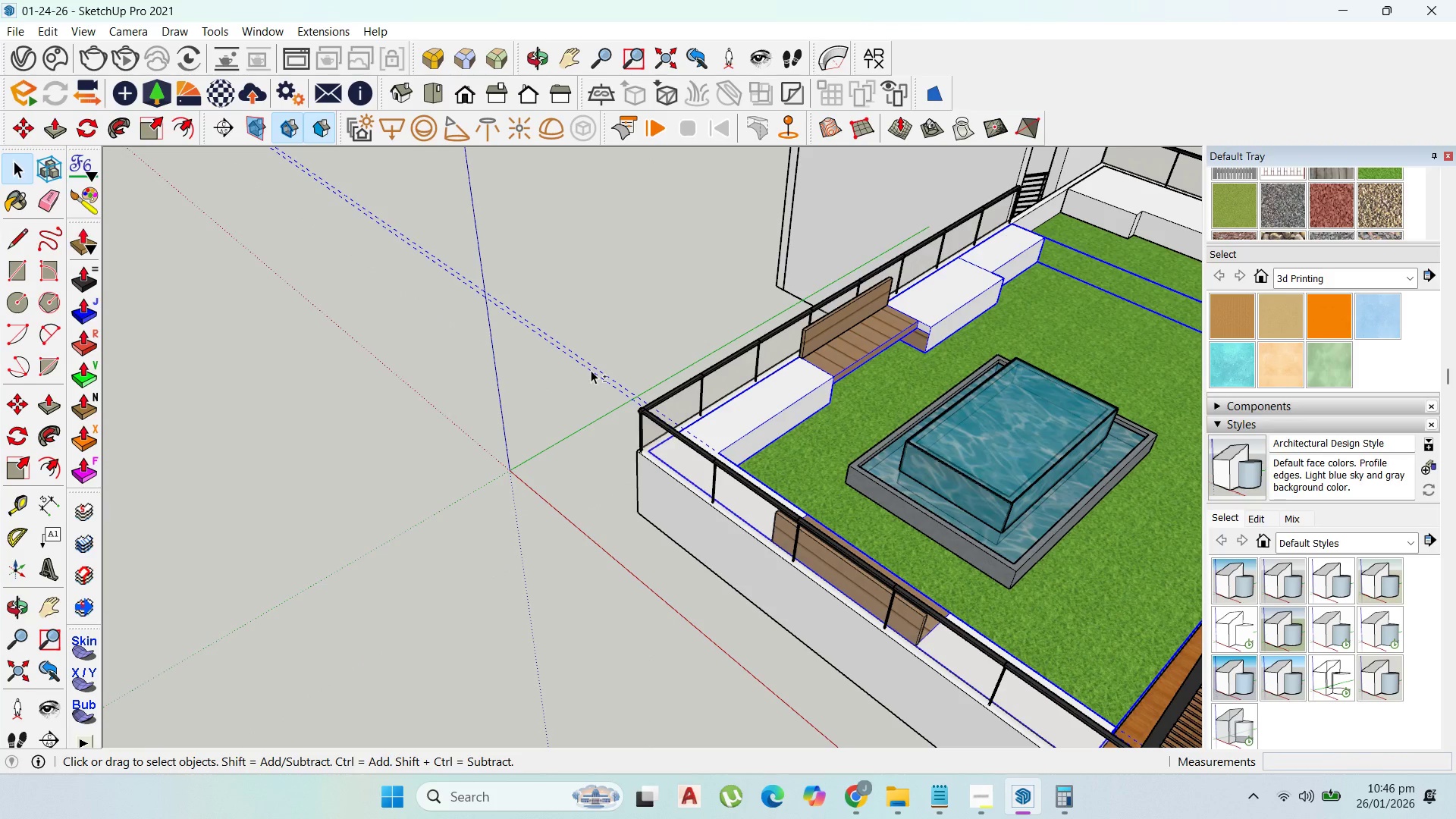 
double_click([591, 371])
 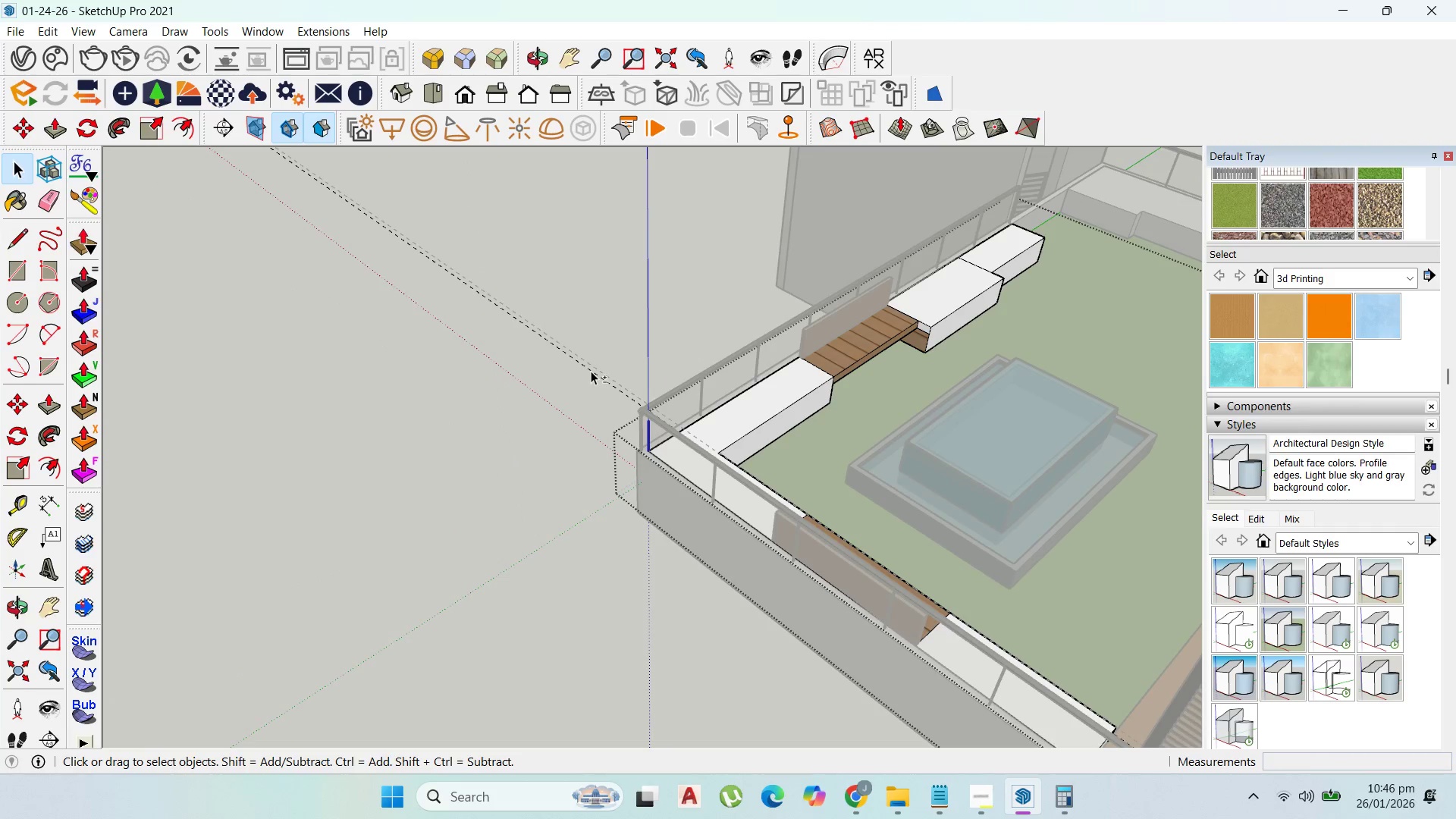 
hold_key(key=ShiftLeft, duration=1.5)
triple_click([591, 371])
 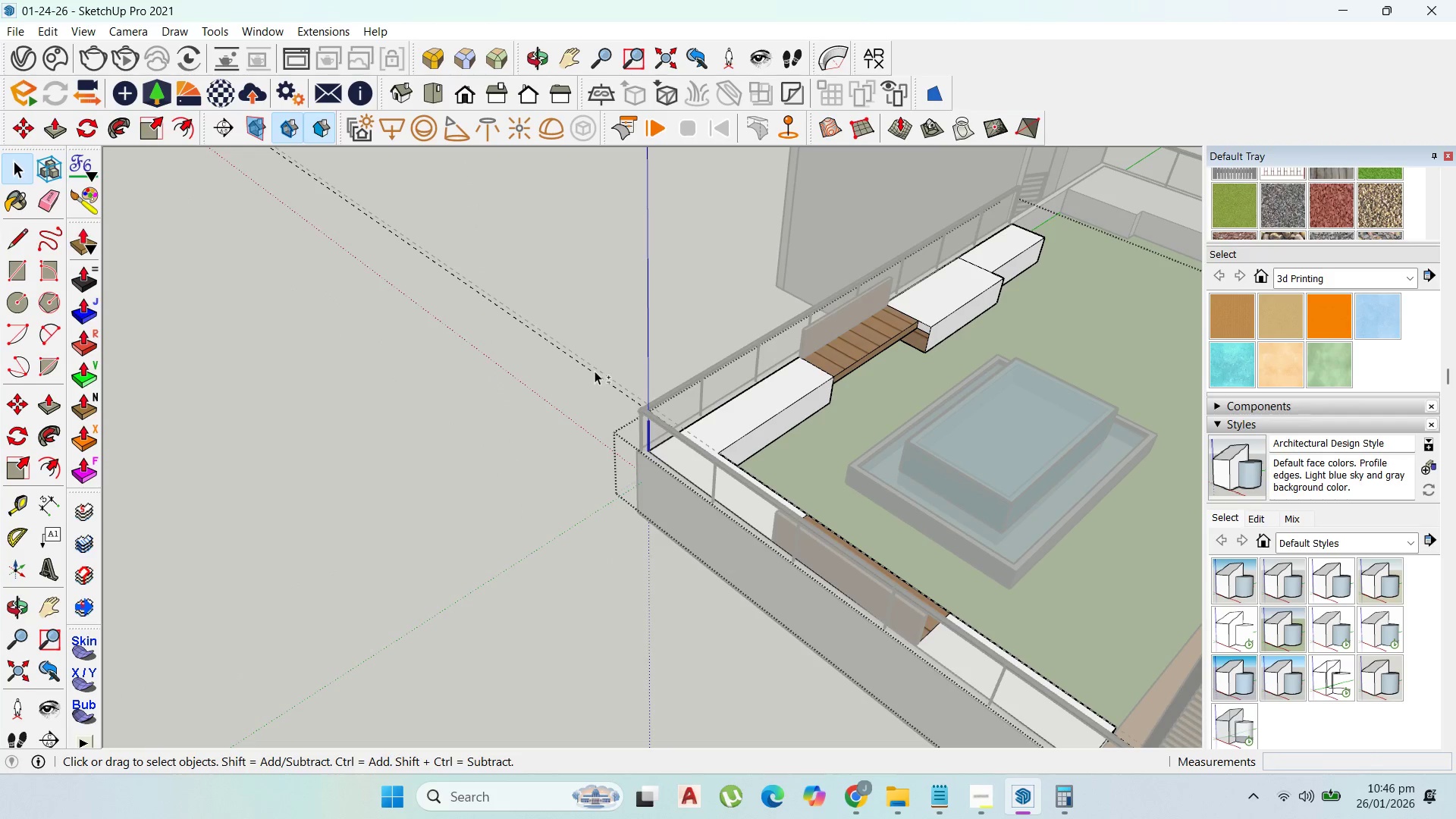 
left_click([595, 371])
 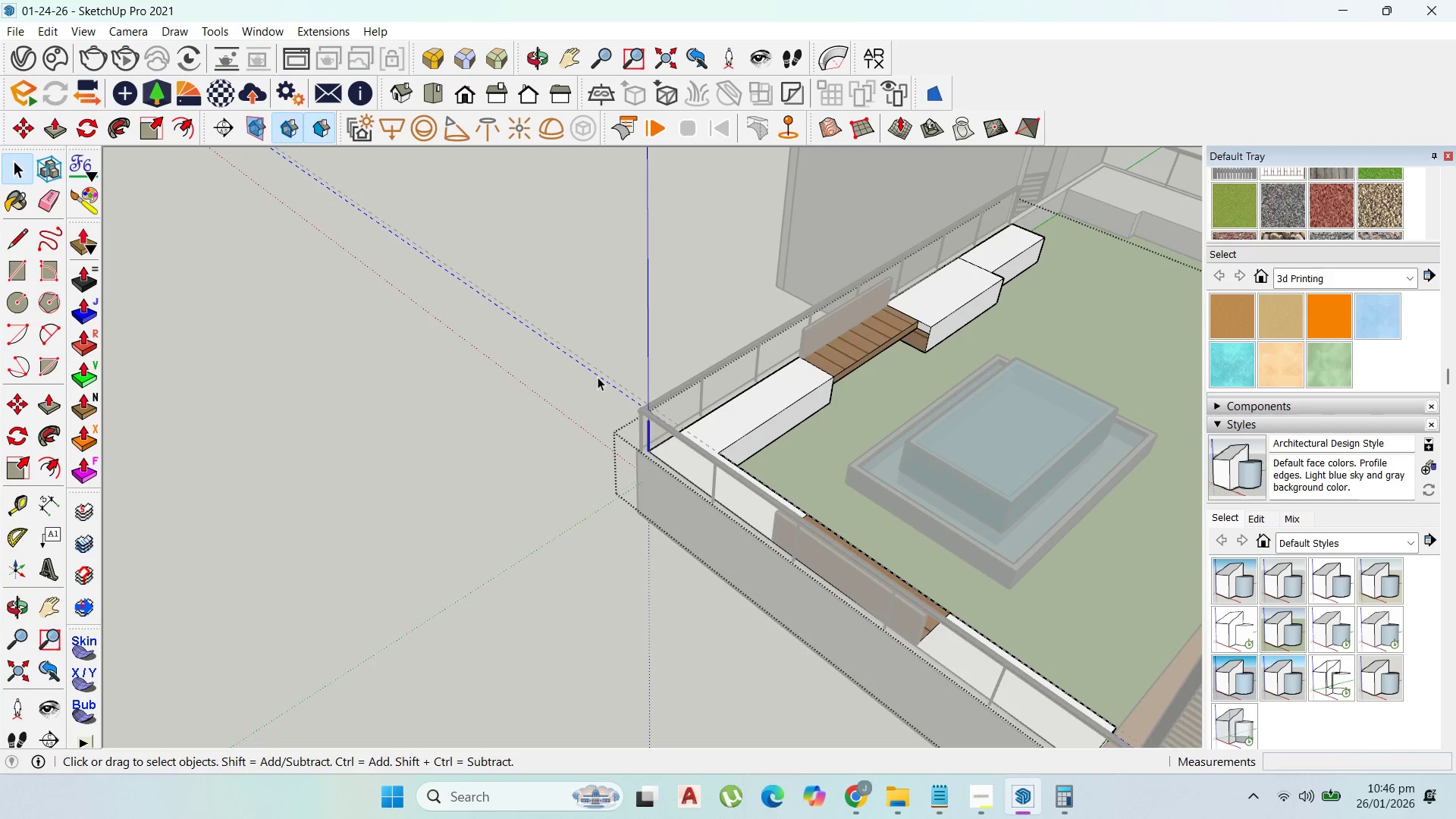 
key(Delete)
 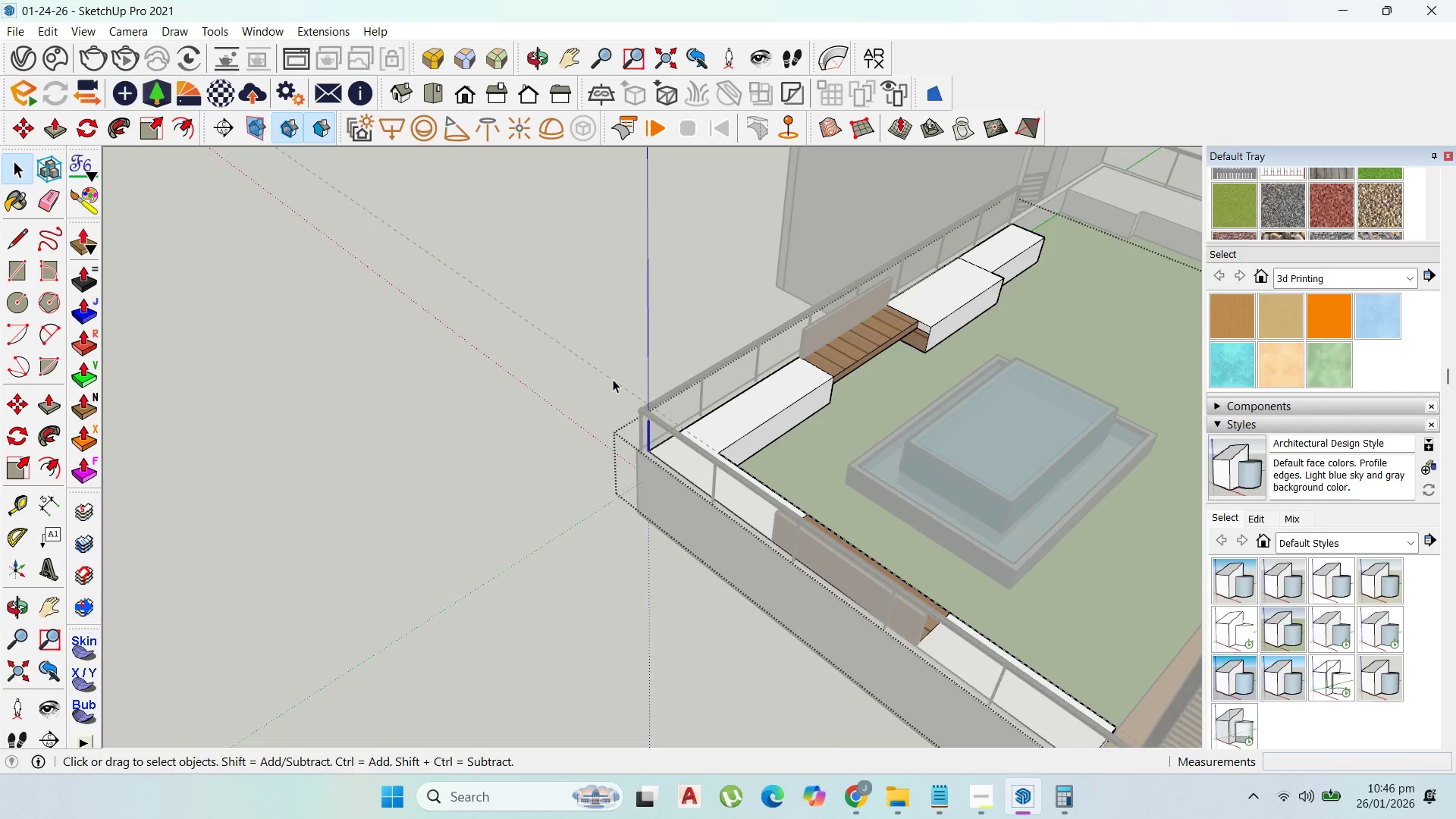 
double_click([613, 379])
 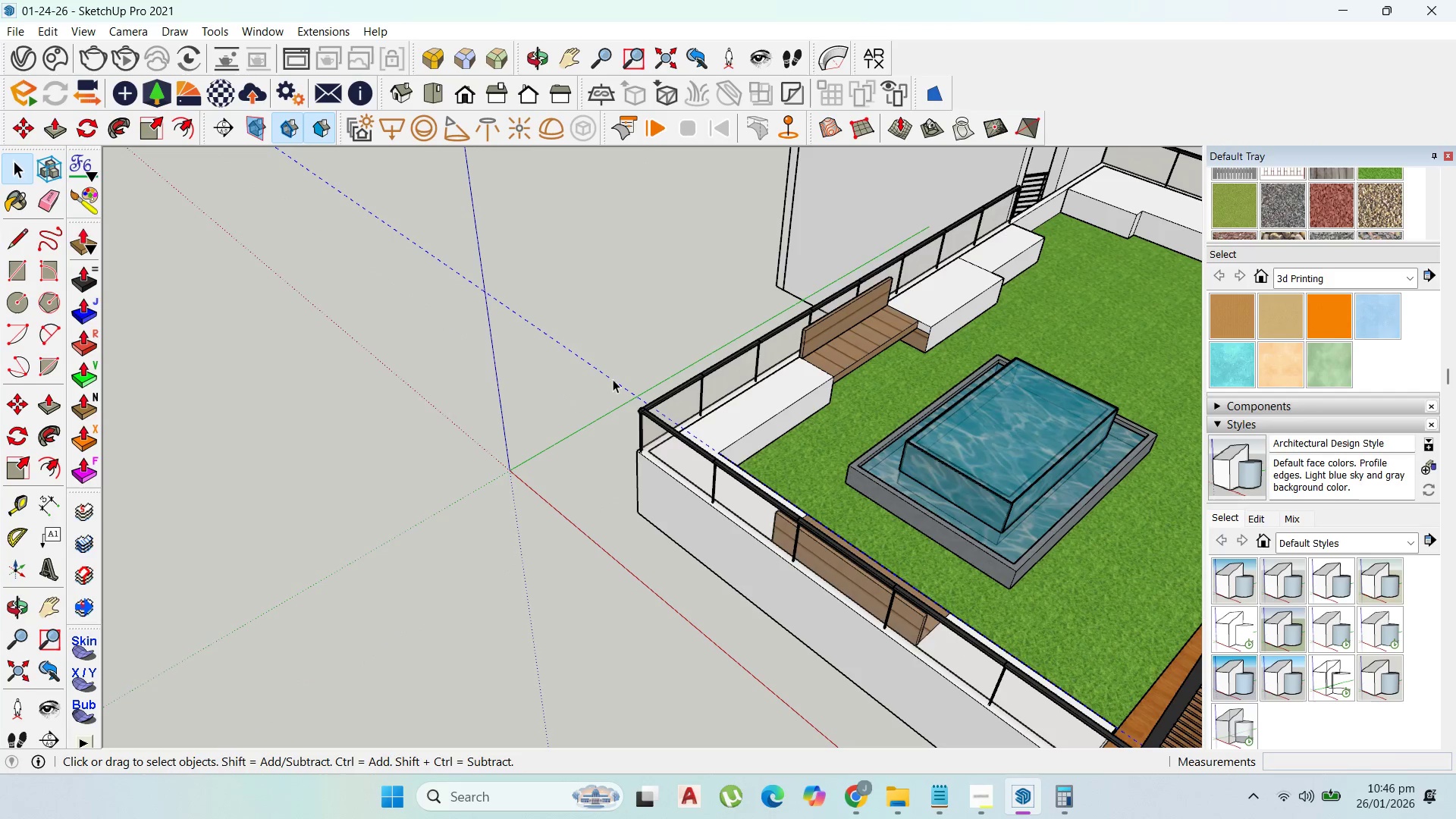 
triple_click([613, 379])
 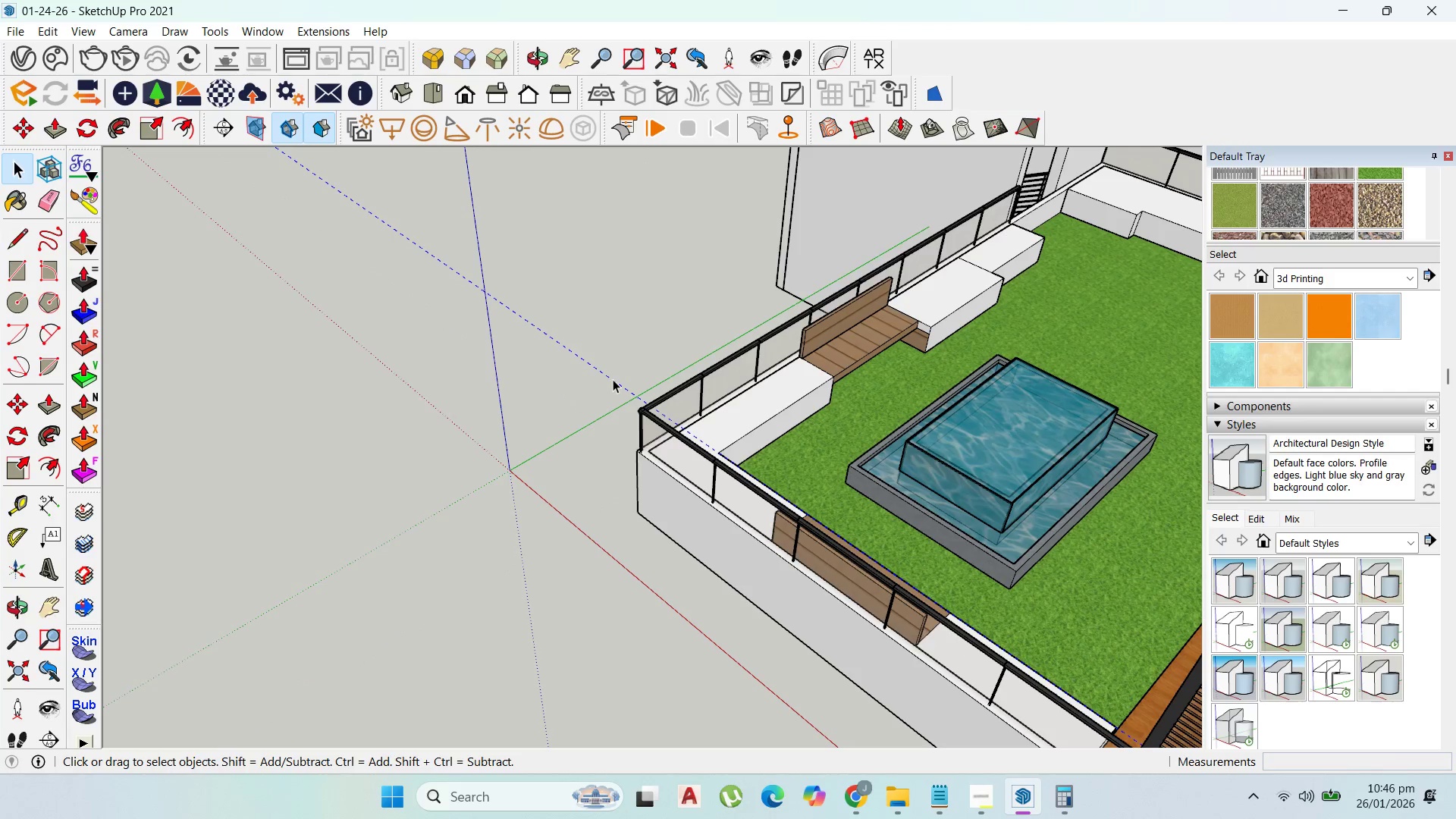 
triple_click([613, 379])
 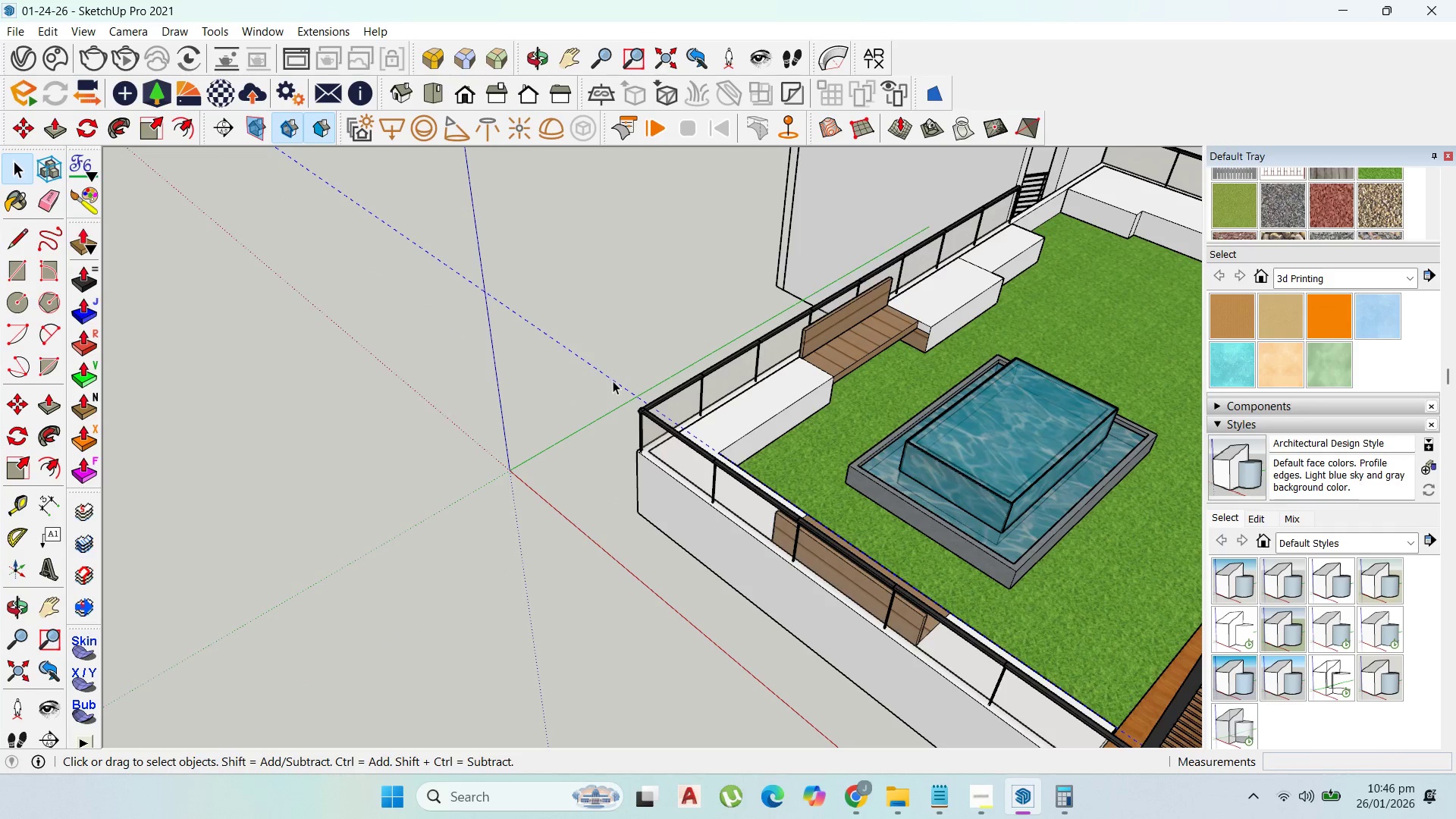 
key(Delete)
 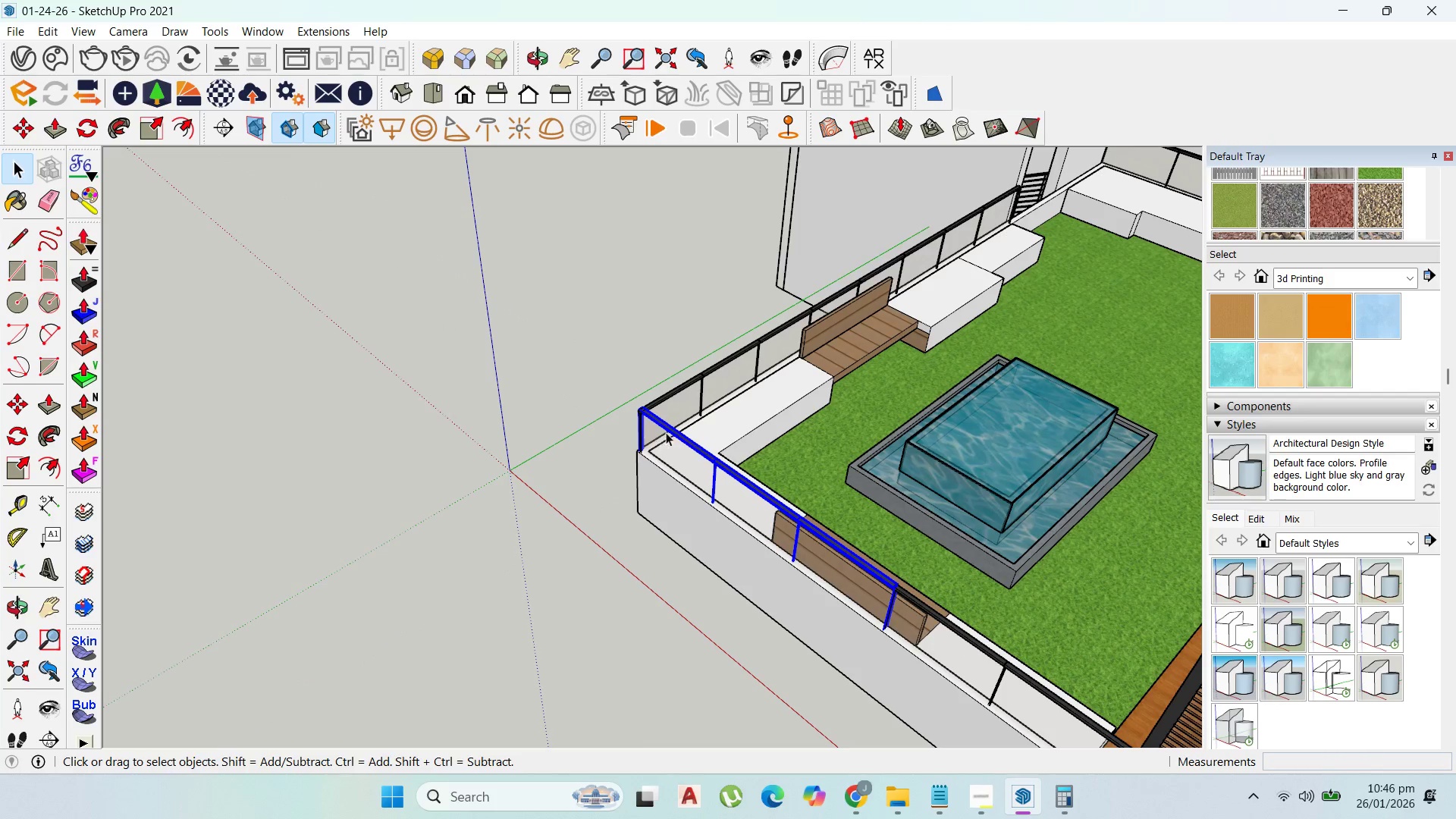 
hold_key(key=ShiftLeft, duration=0.53)
left_click([674, 403])
 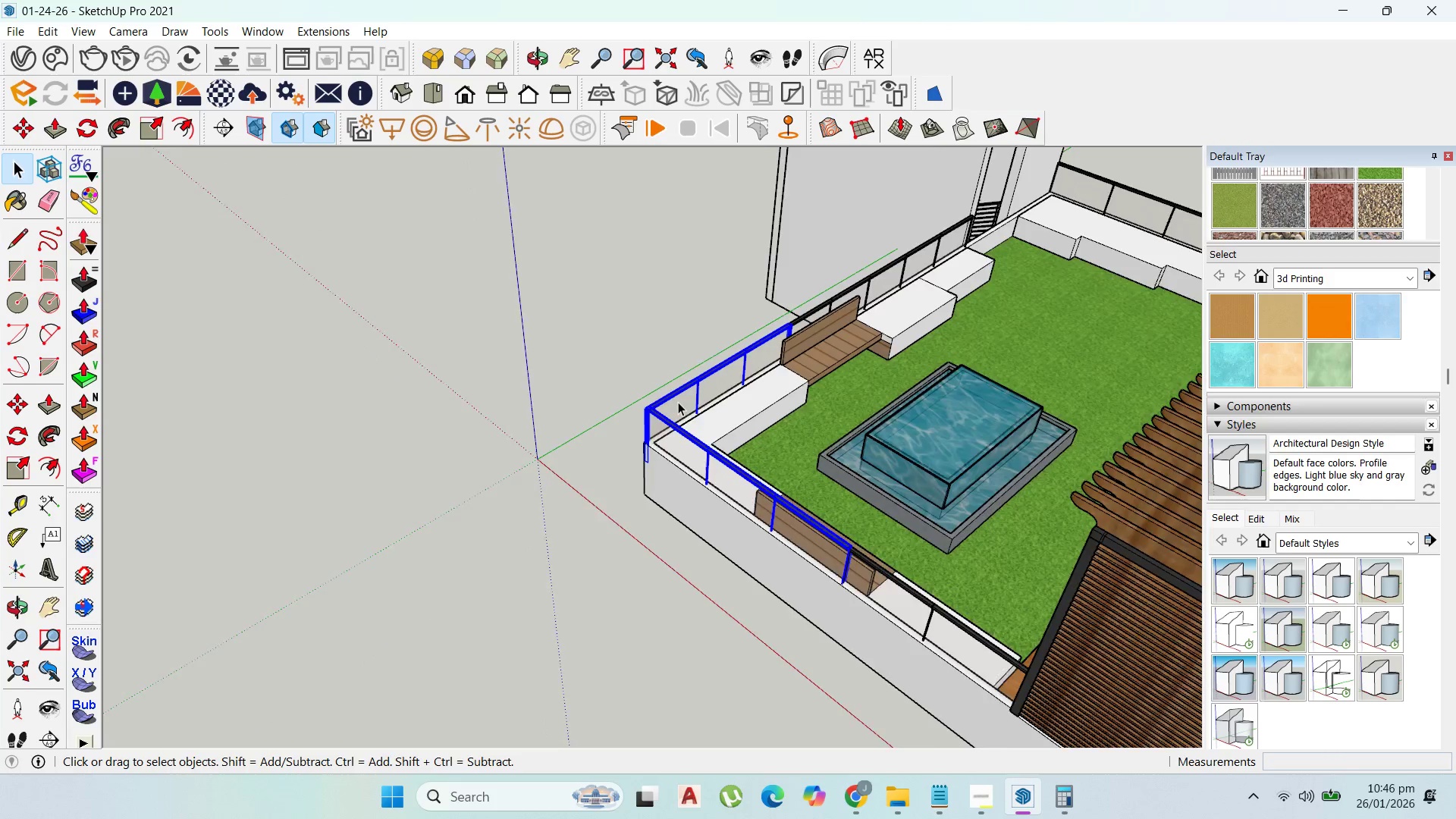 
hold_key(key=ShiftLeft, duration=0.86)
 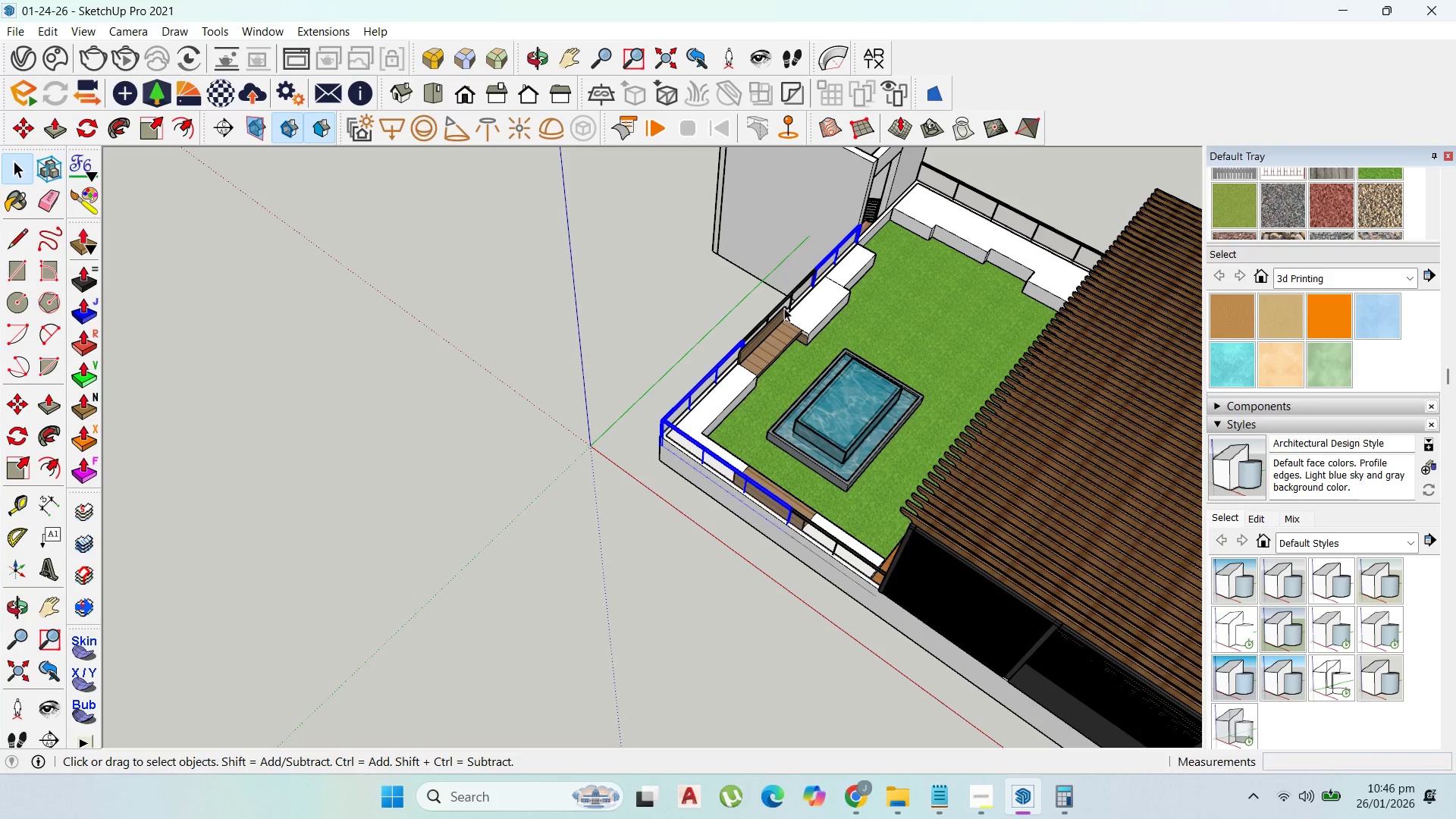 
scroll: coordinate [687, 403], scroll_direction: down, amount: 7.0
 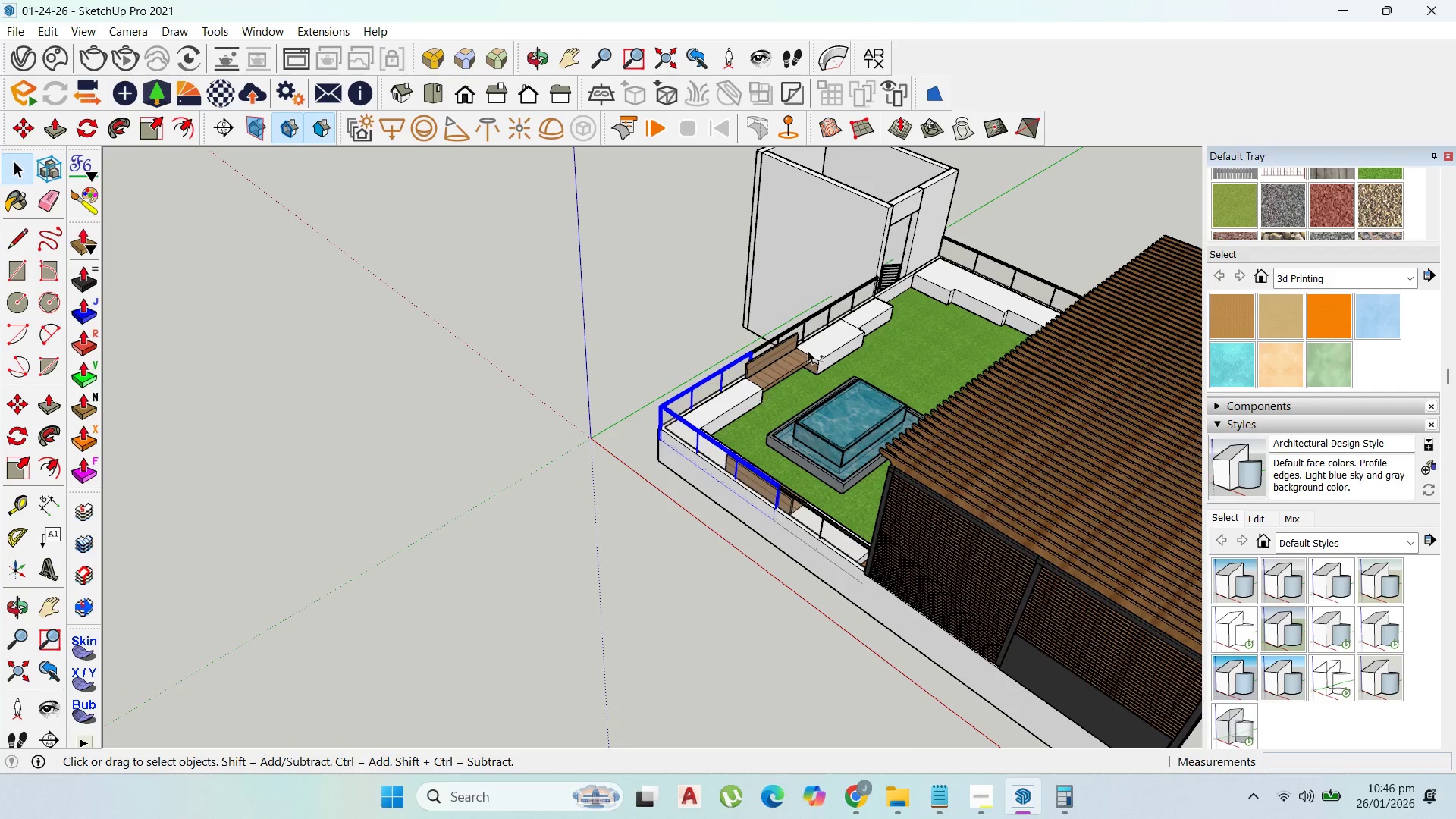 
hold_key(key=ShiftLeft, duration=1.5)
left_click([802, 285])
 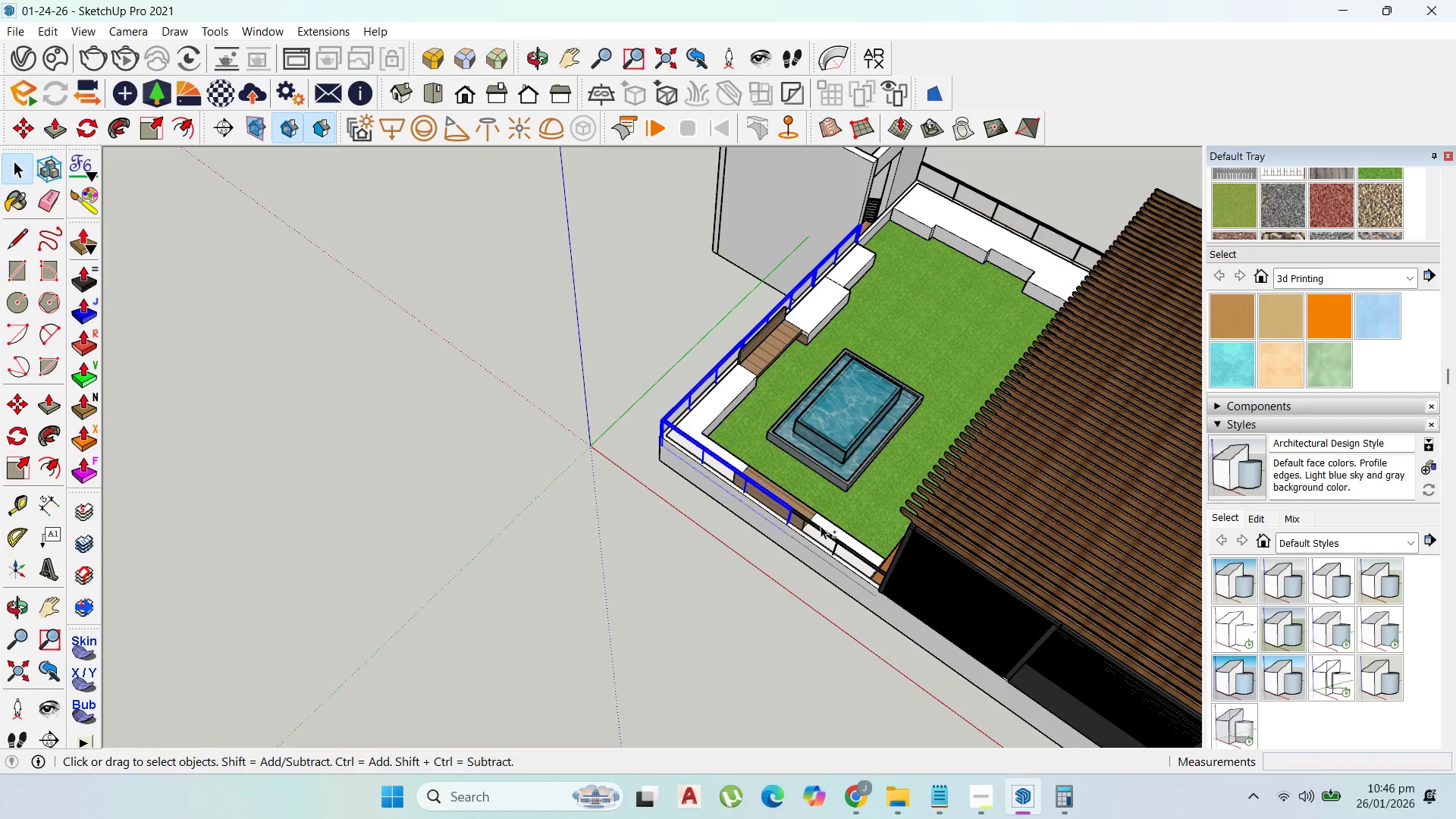 
left_click([827, 537])
 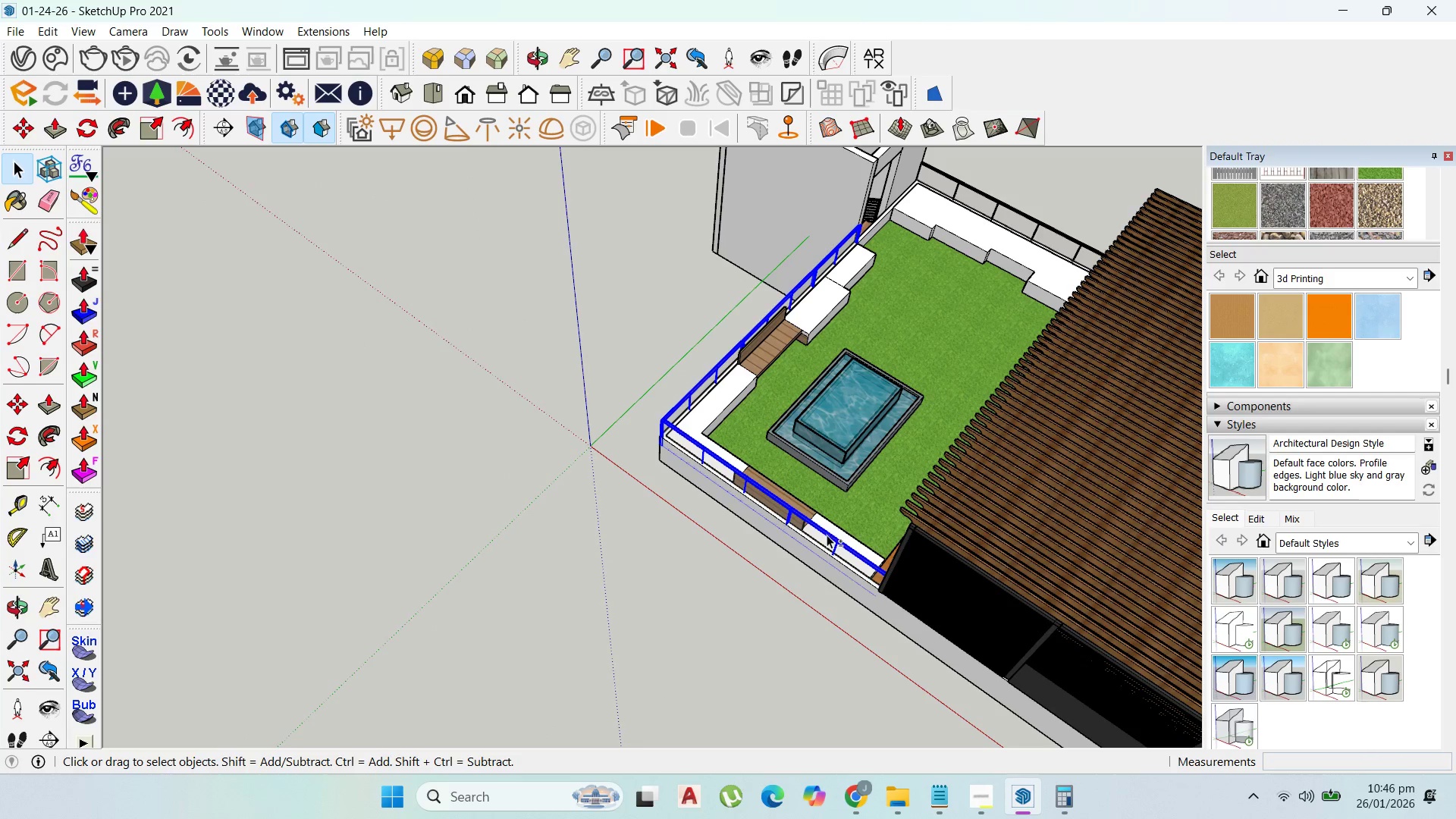 
hold_key(key=ShiftLeft, duration=1.06)
left_click([1012, 215])
 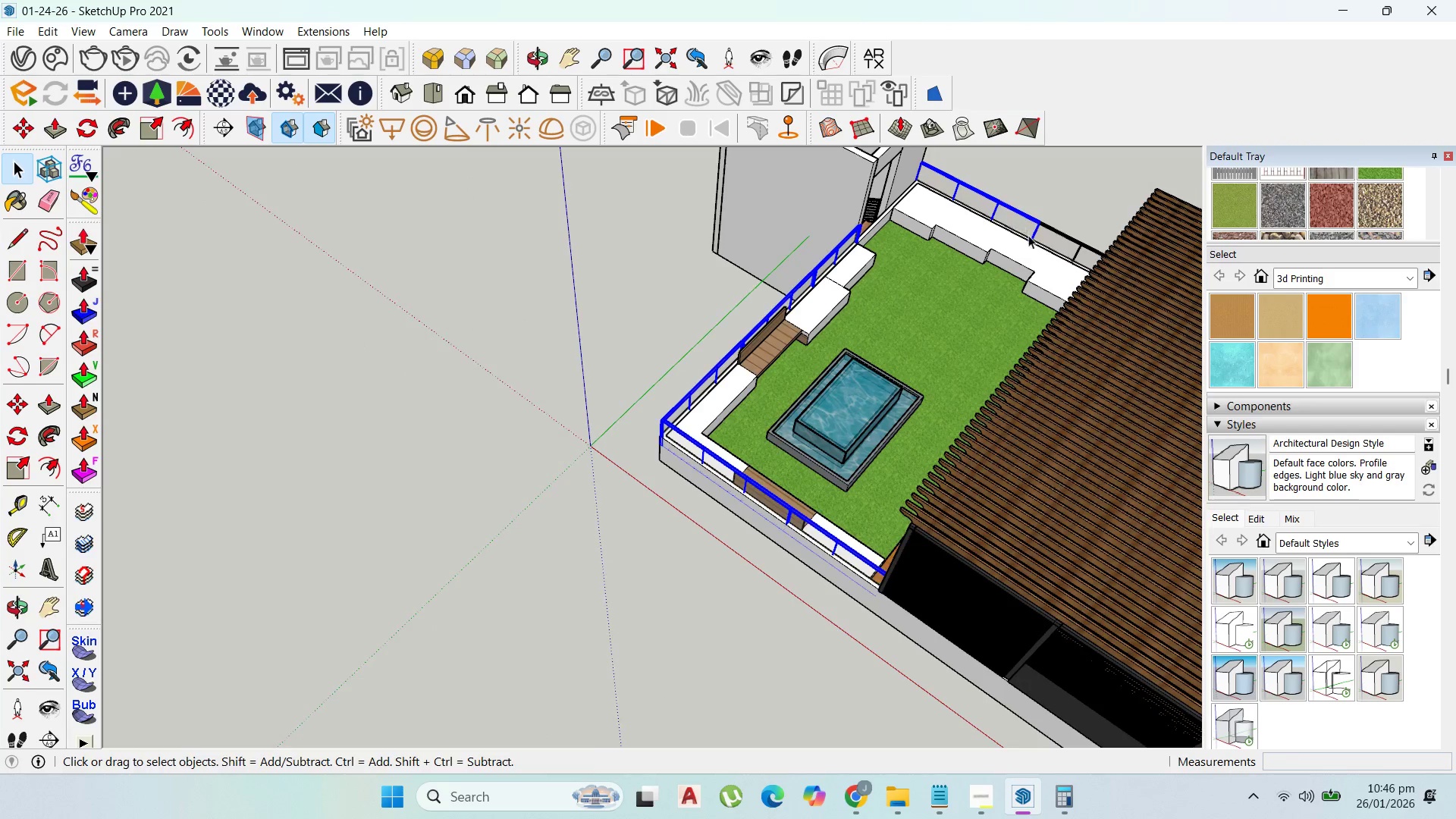 
scroll: coordinate [1028, 235], scroll_direction: up, amount: 1.0
 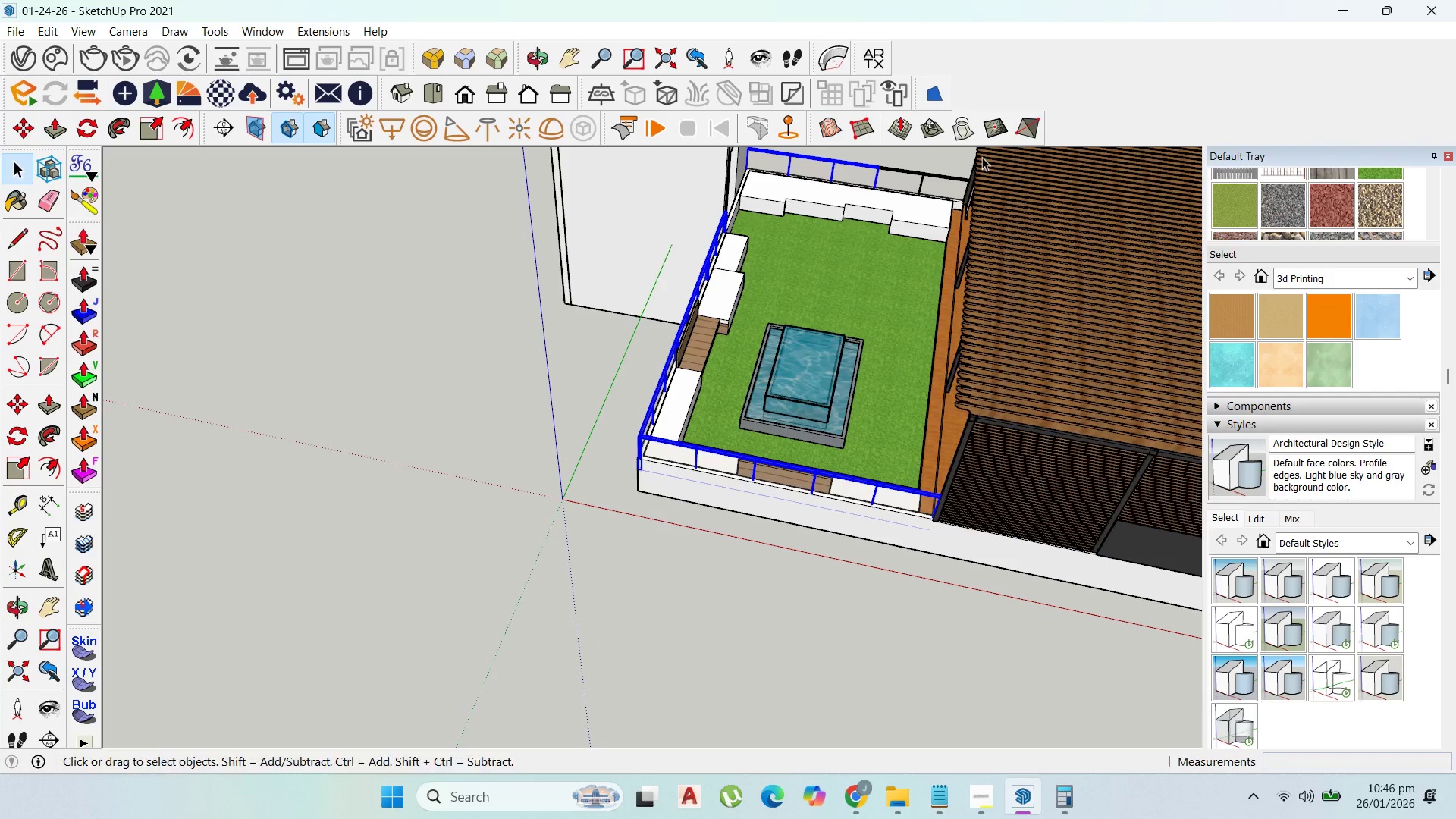 
hold_key(key=ShiftLeft, duration=0.75)
left_click([911, 184])
 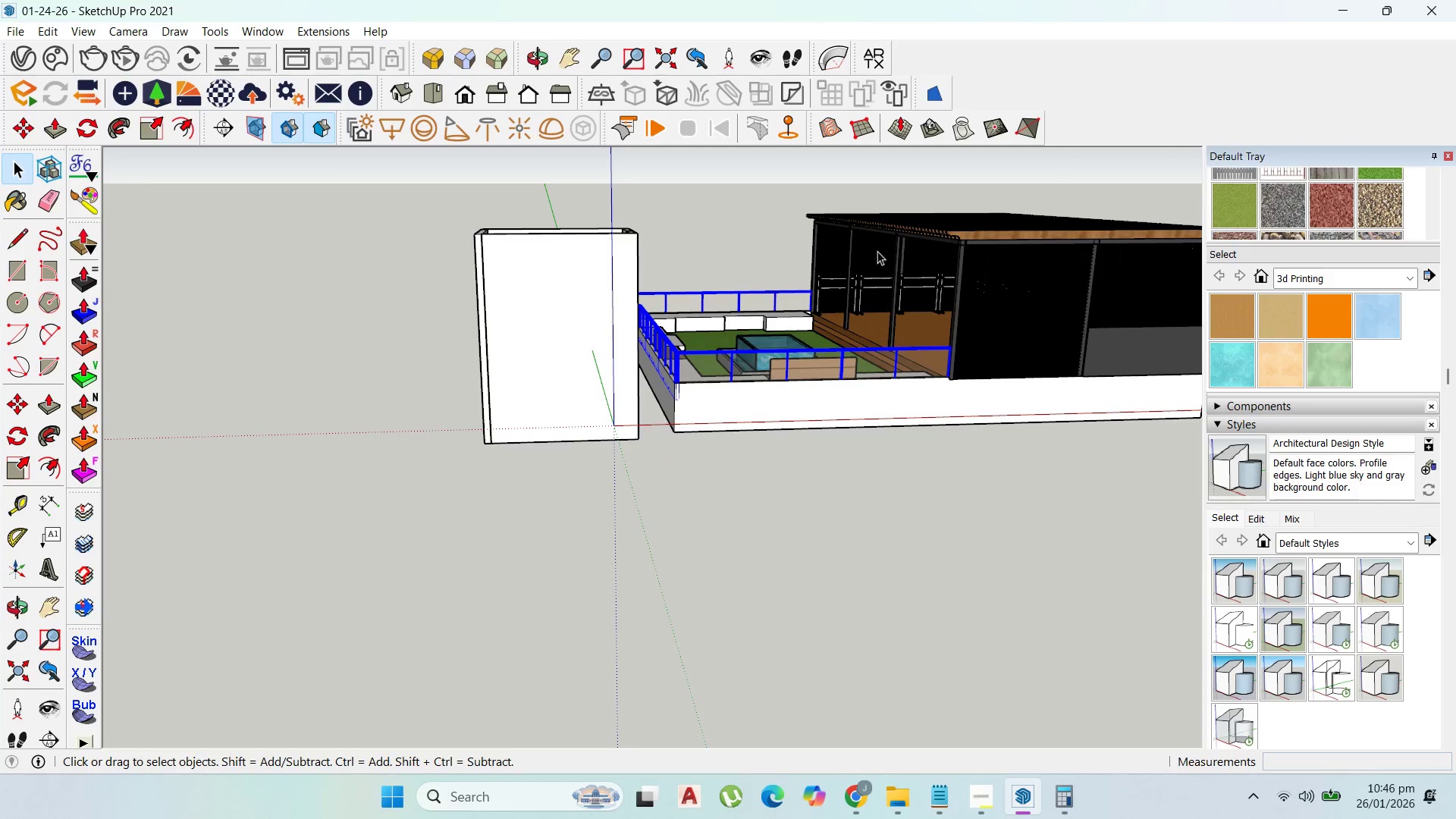 
right_click([792, 293])
 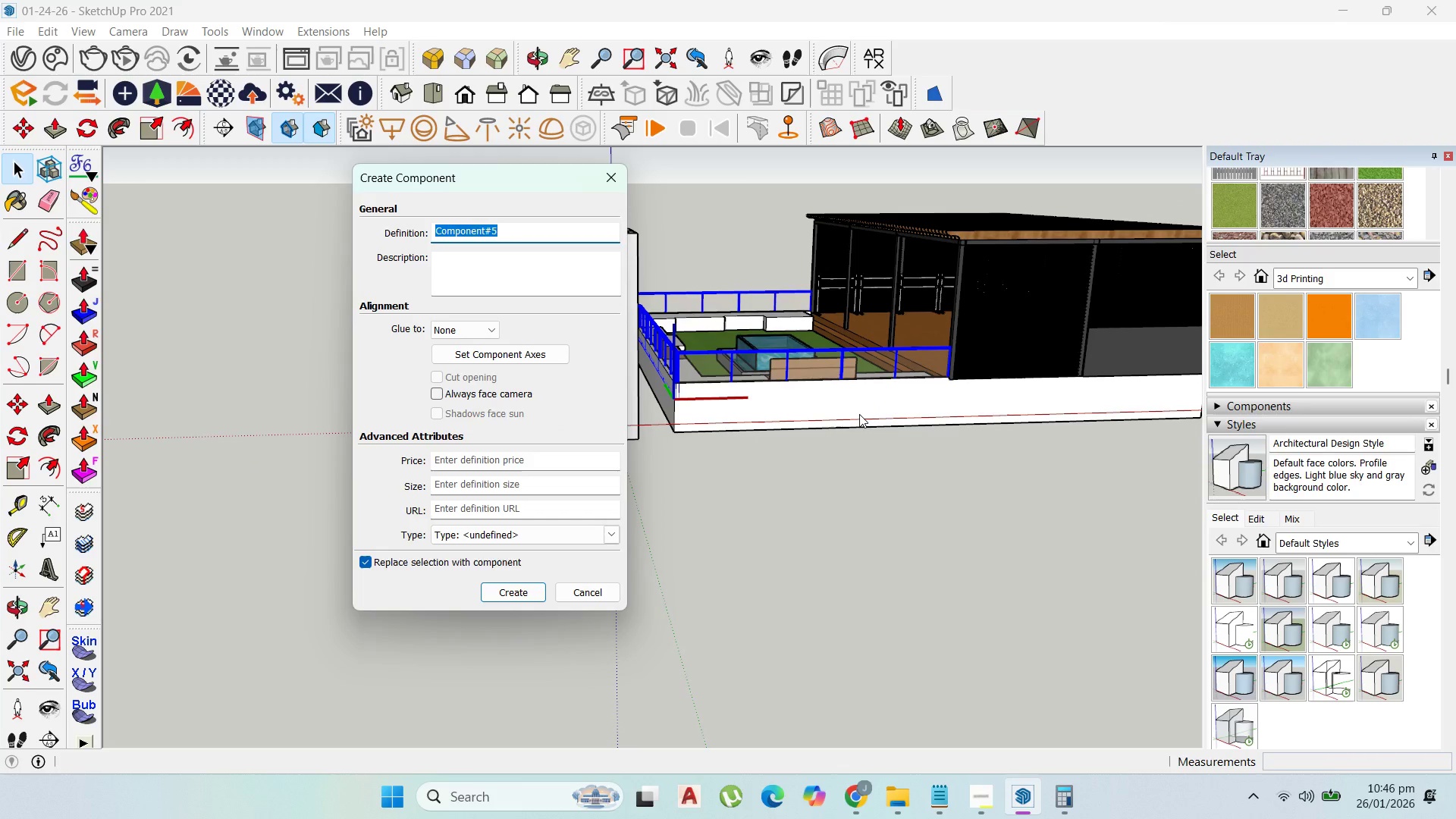 
type(raillings)
 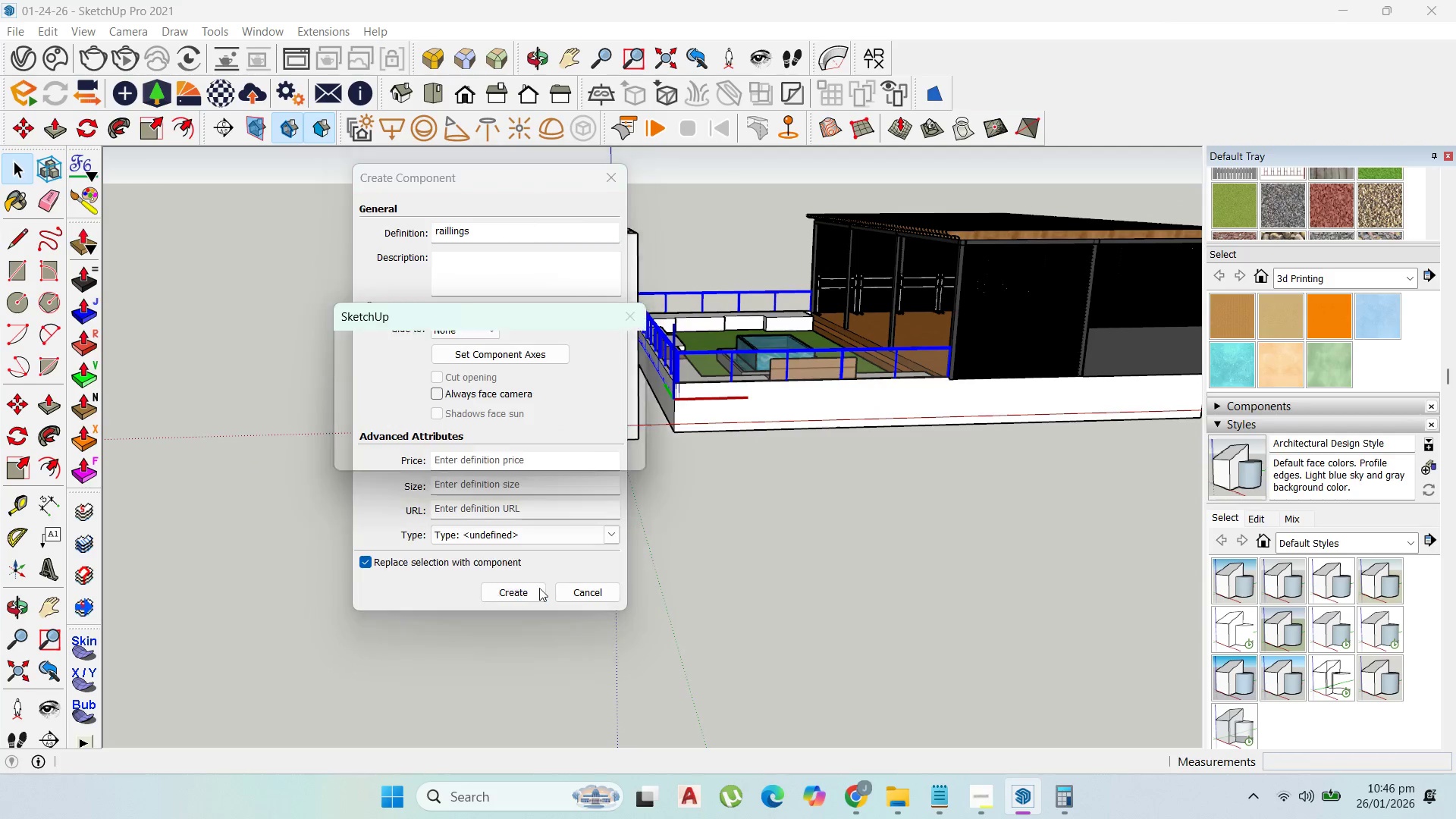 
scroll: coordinate [943, 412], scroll_direction: up, amount: 3.0
 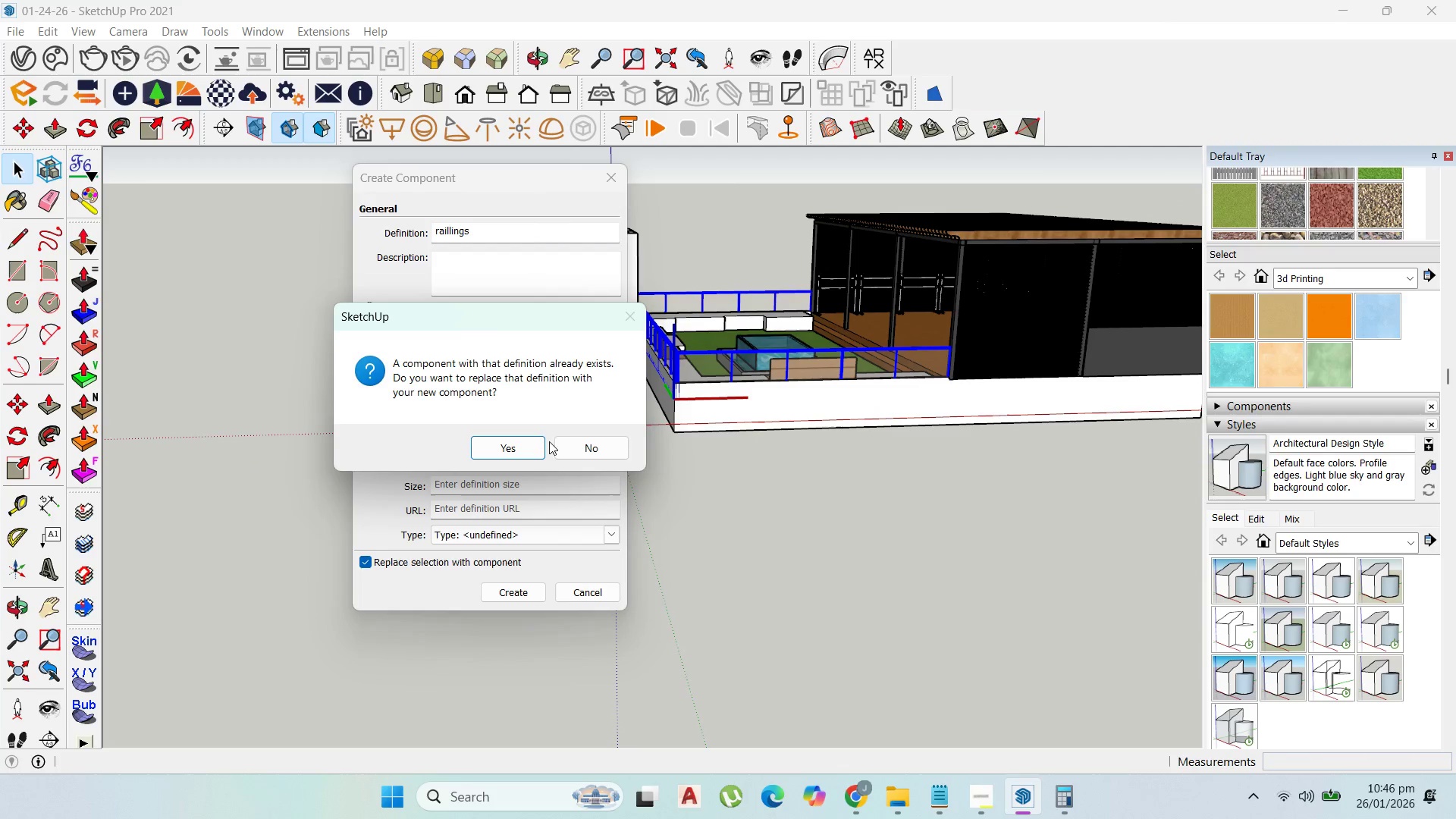 
left_click([588, 443])
 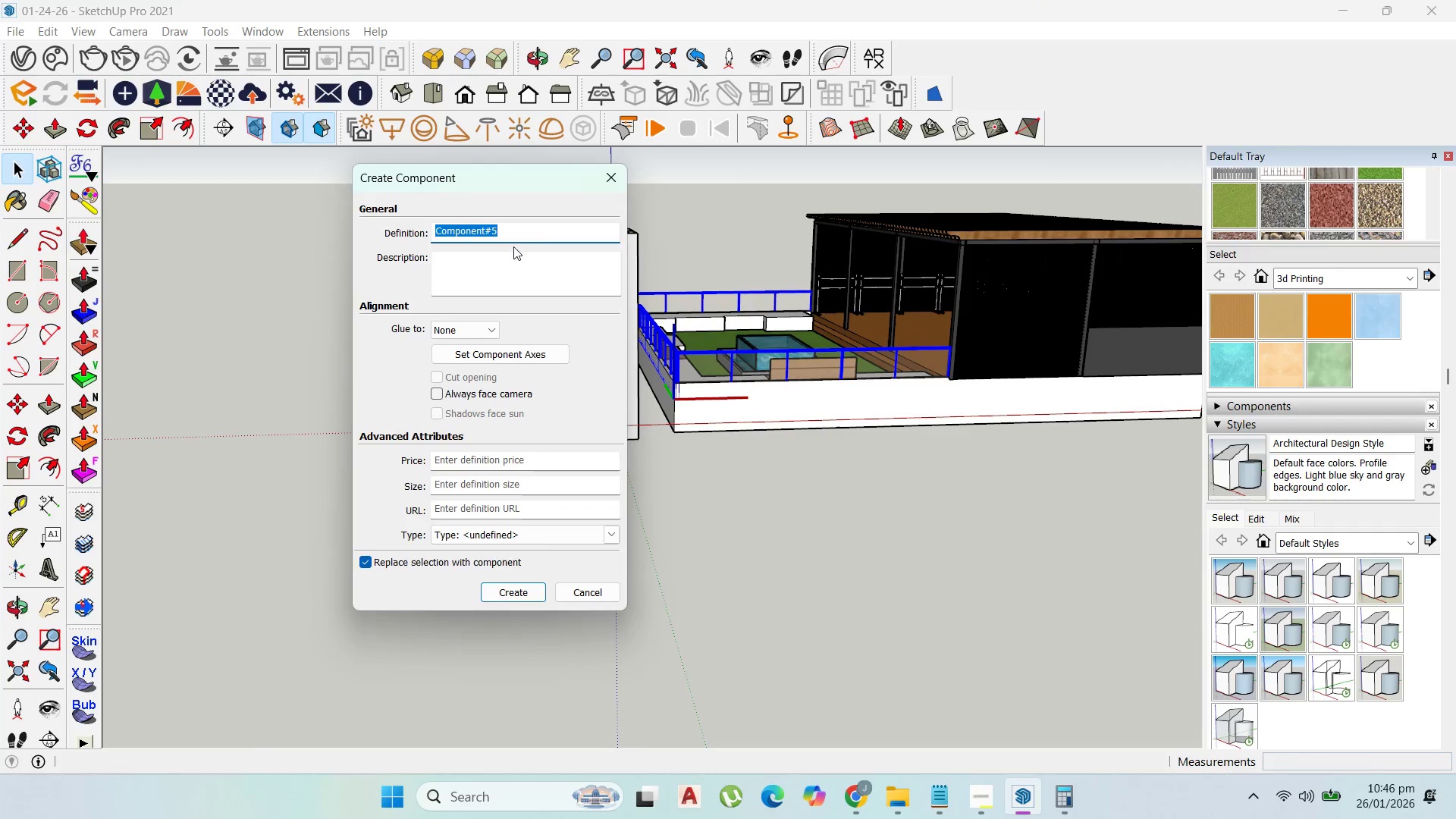 
type(railling2)
 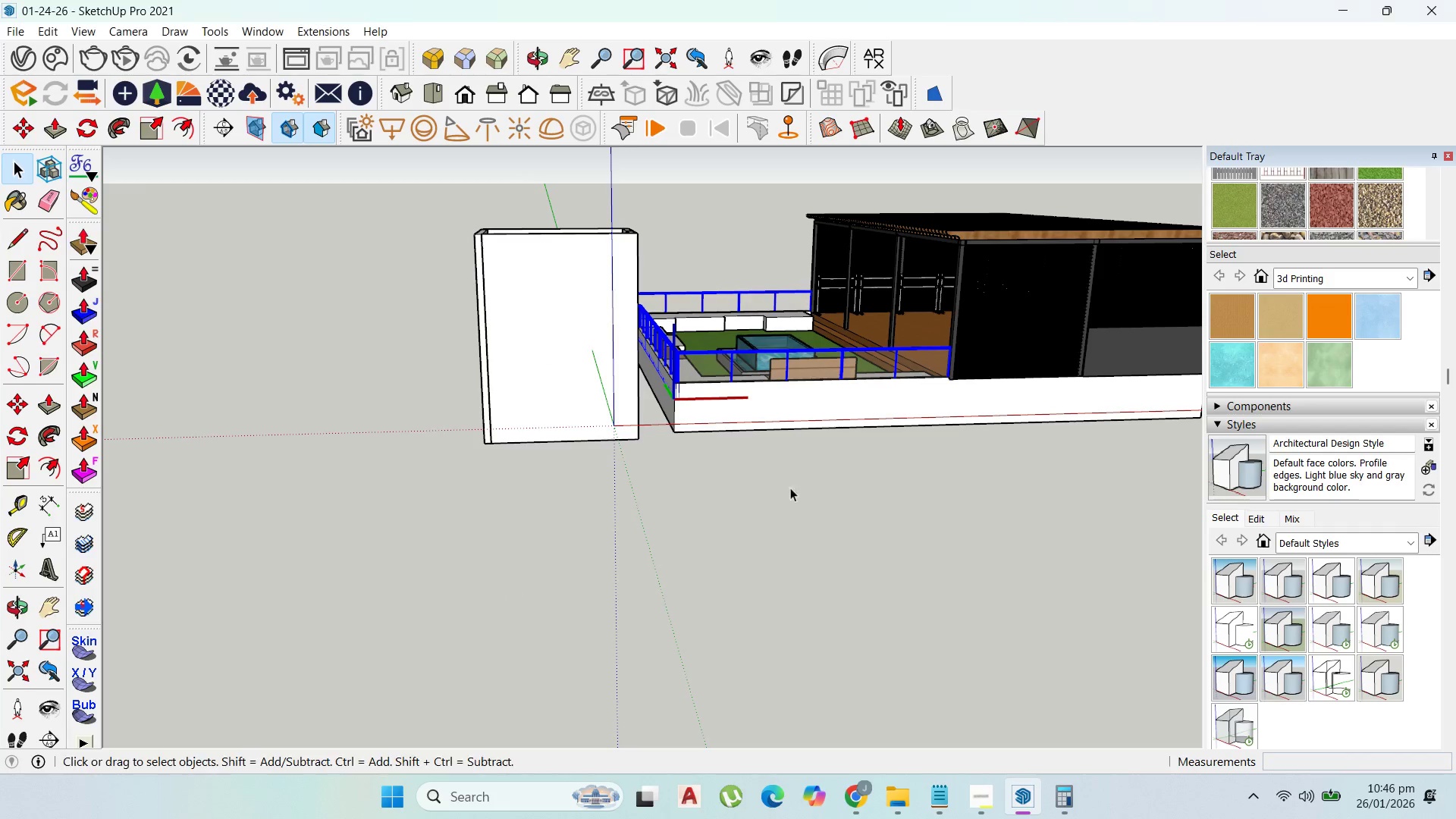 
scroll: coordinate [937, 355], scroll_direction: up, amount: 9.0
 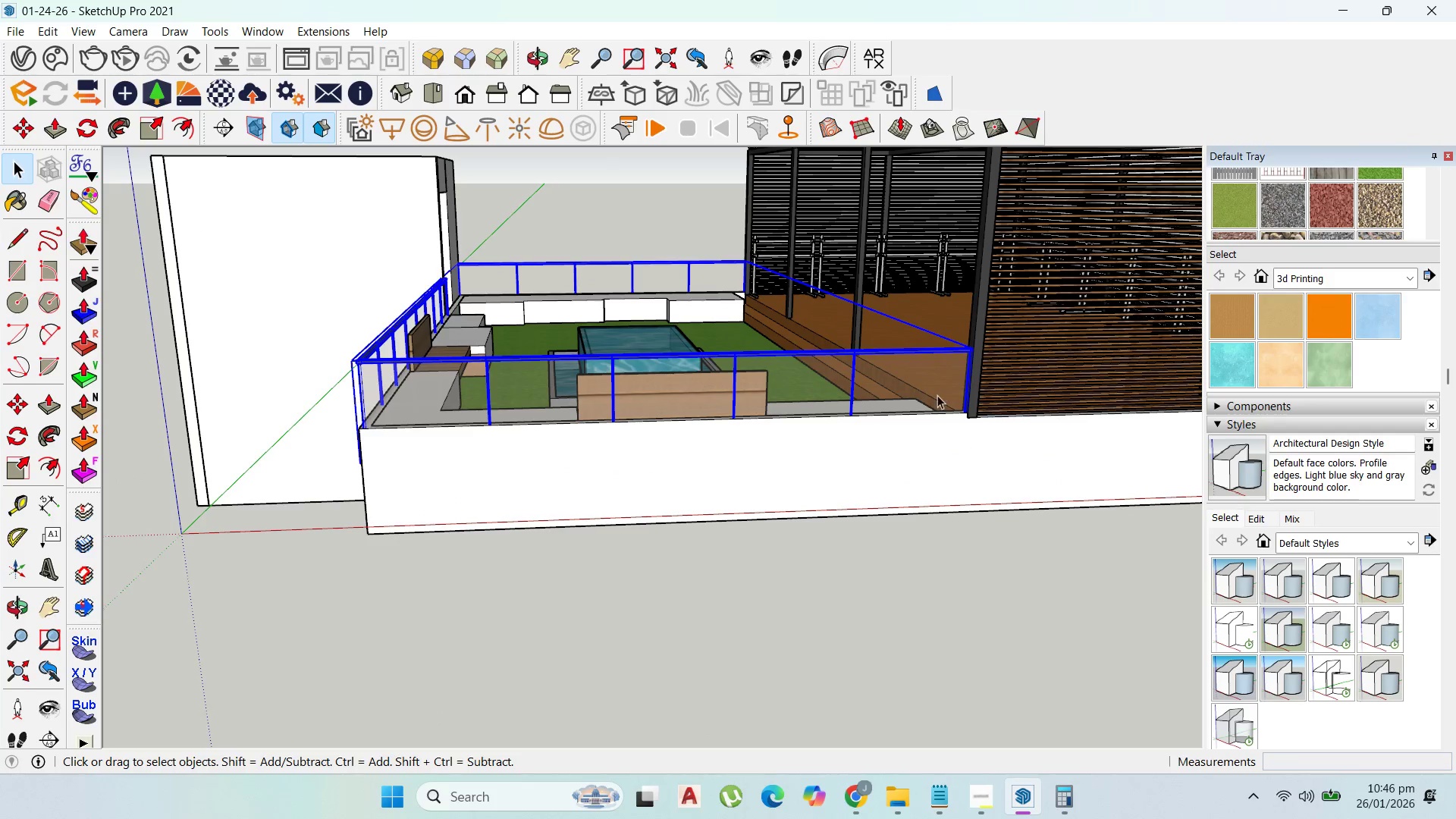 
key(M)
 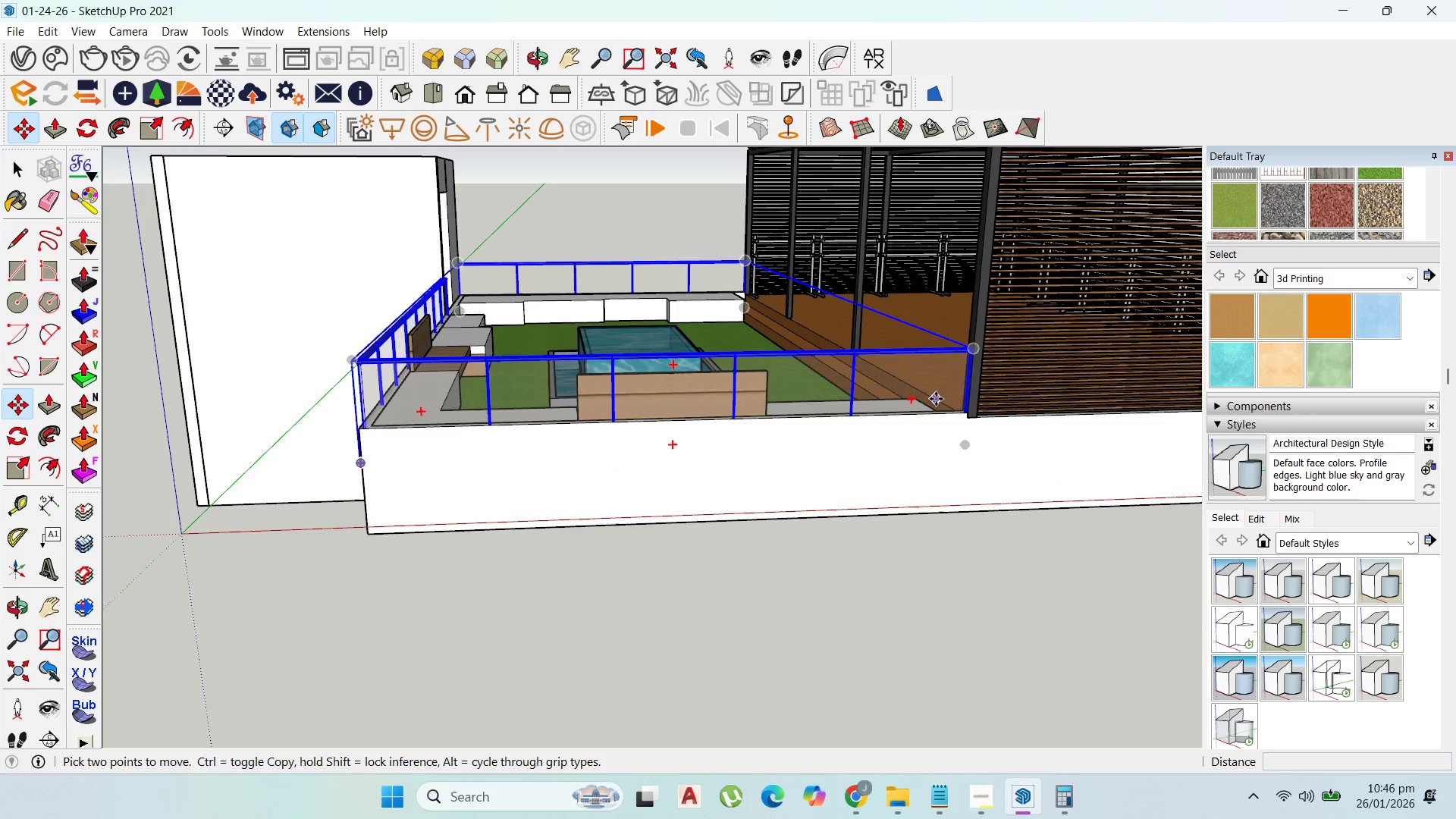 
left_click([936, 399])
 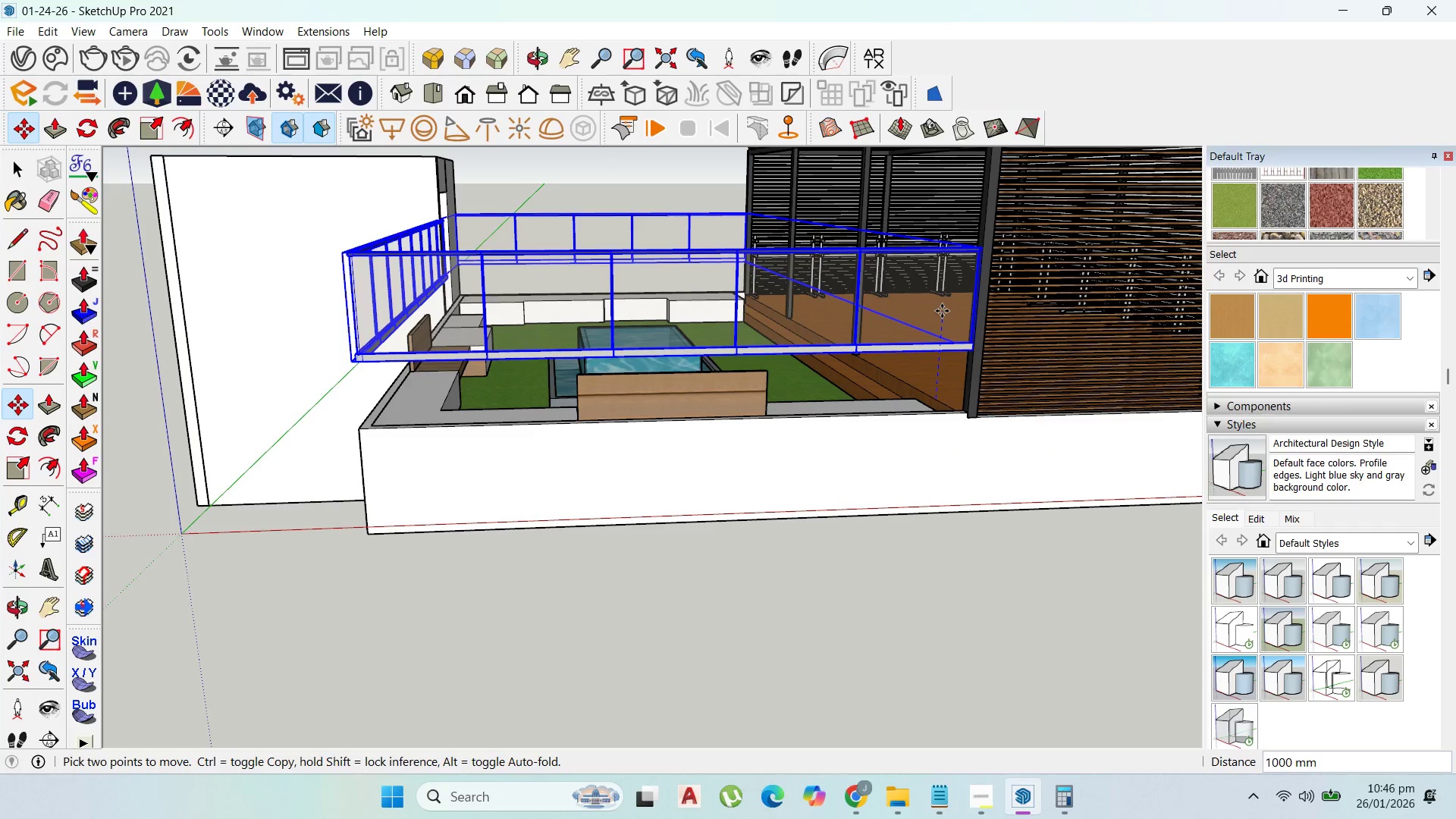 
left_click([942, 311])
 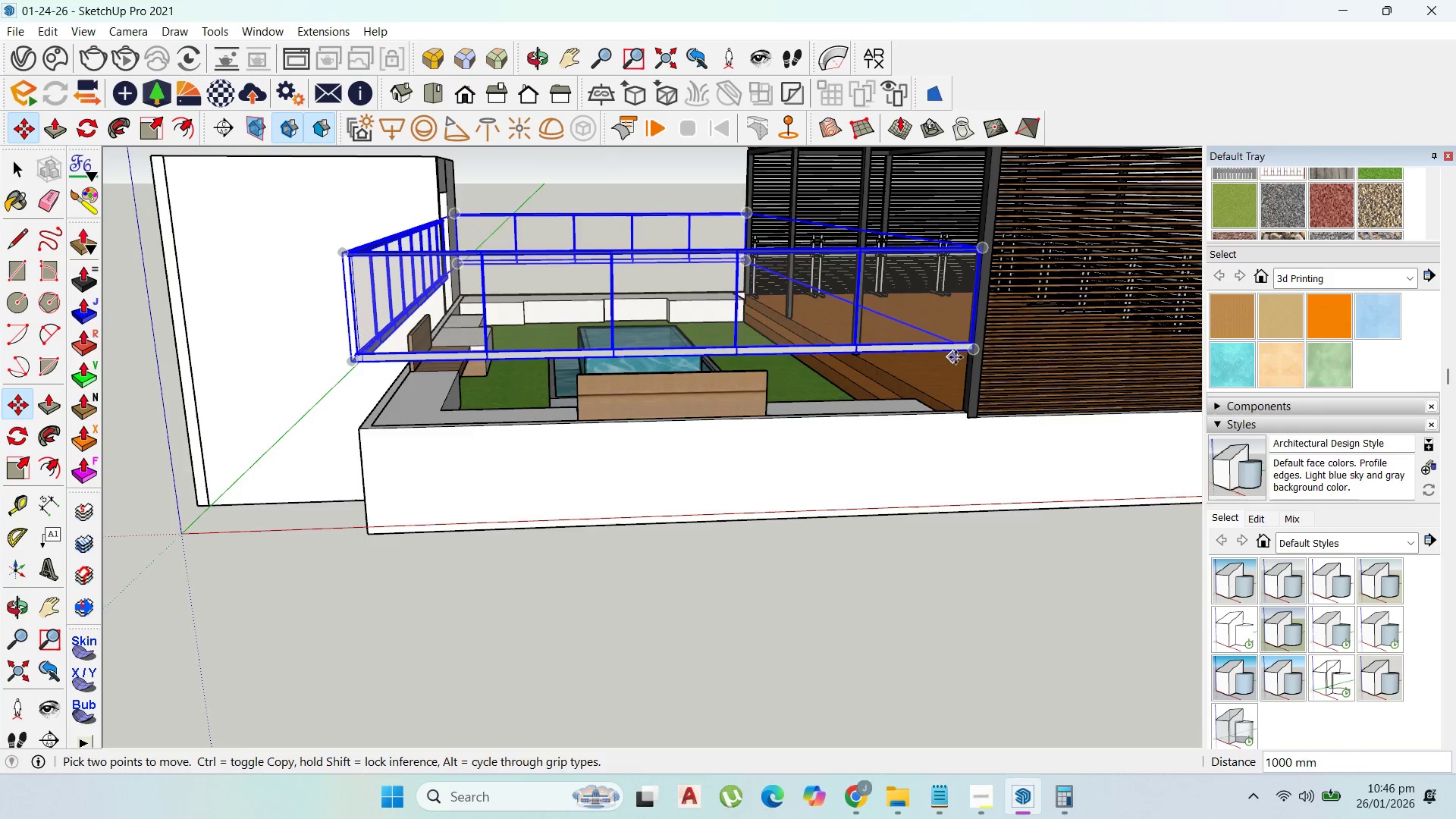 
scroll: coordinate [959, 357], scroll_direction: up, amount: 1.0
 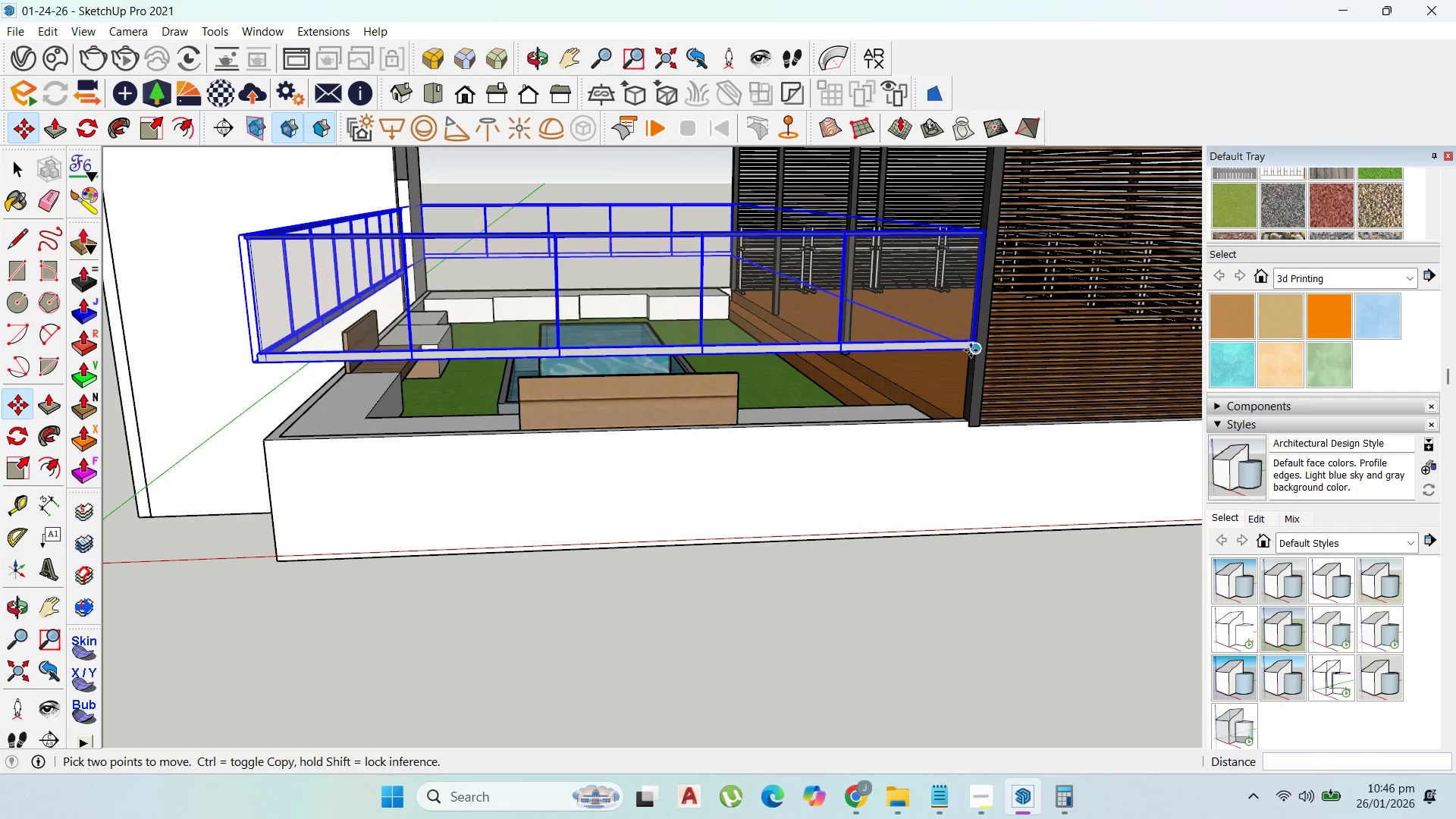 
left_click([971, 350])
 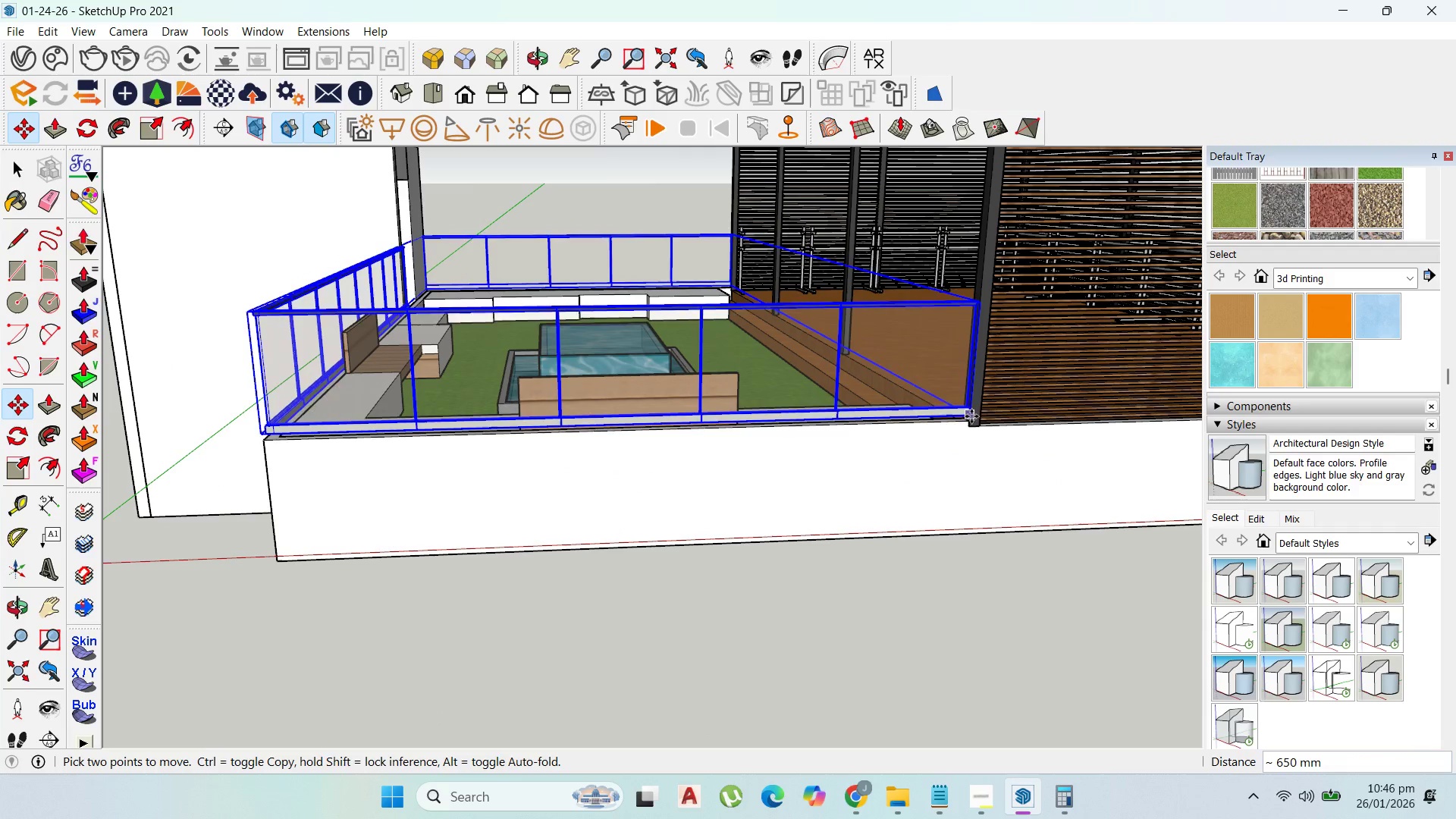 
left_click([969, 422])
 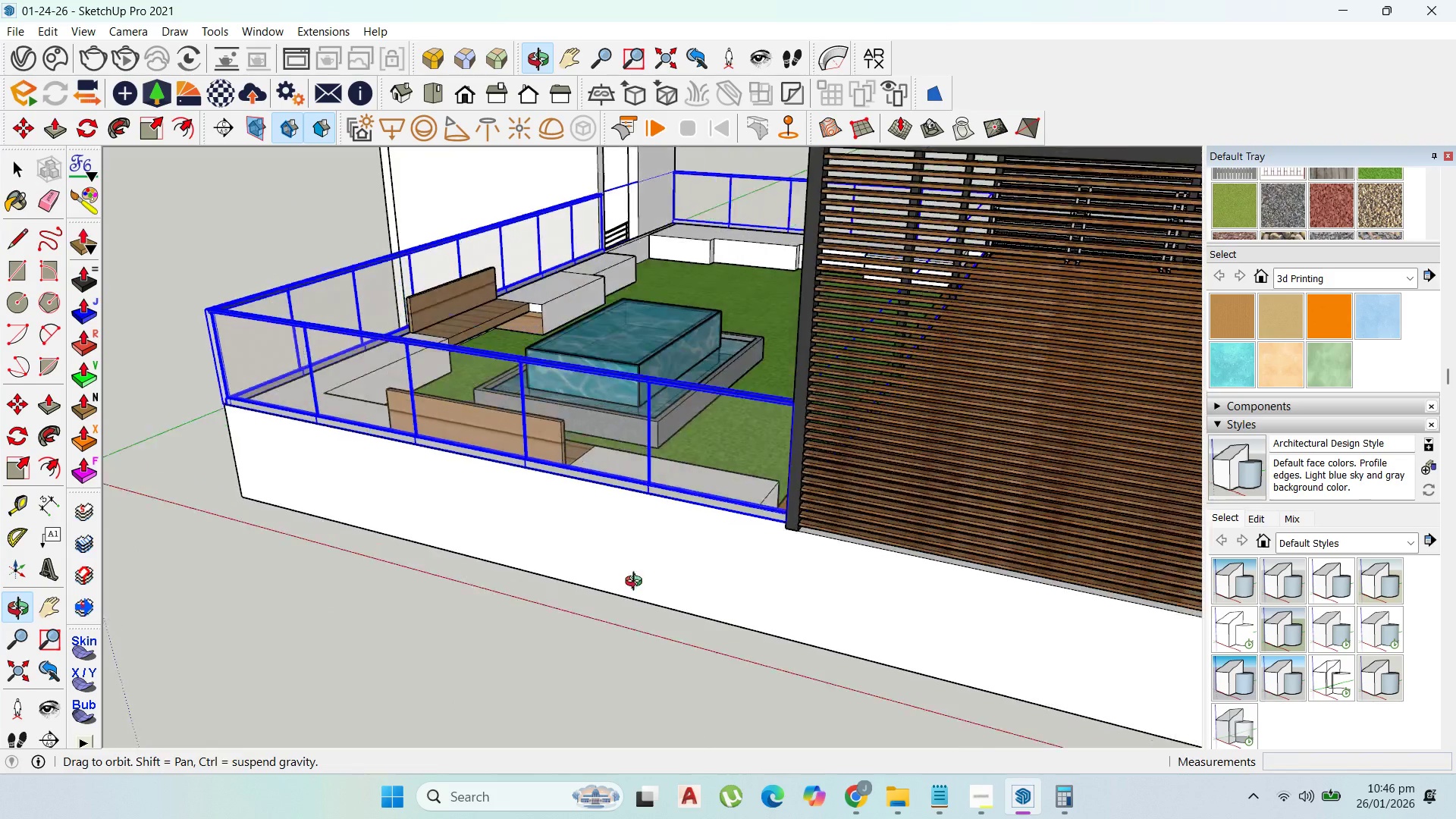 
scroll: coordinate [626, 532], scroll_direction: down, amount: 9.0
 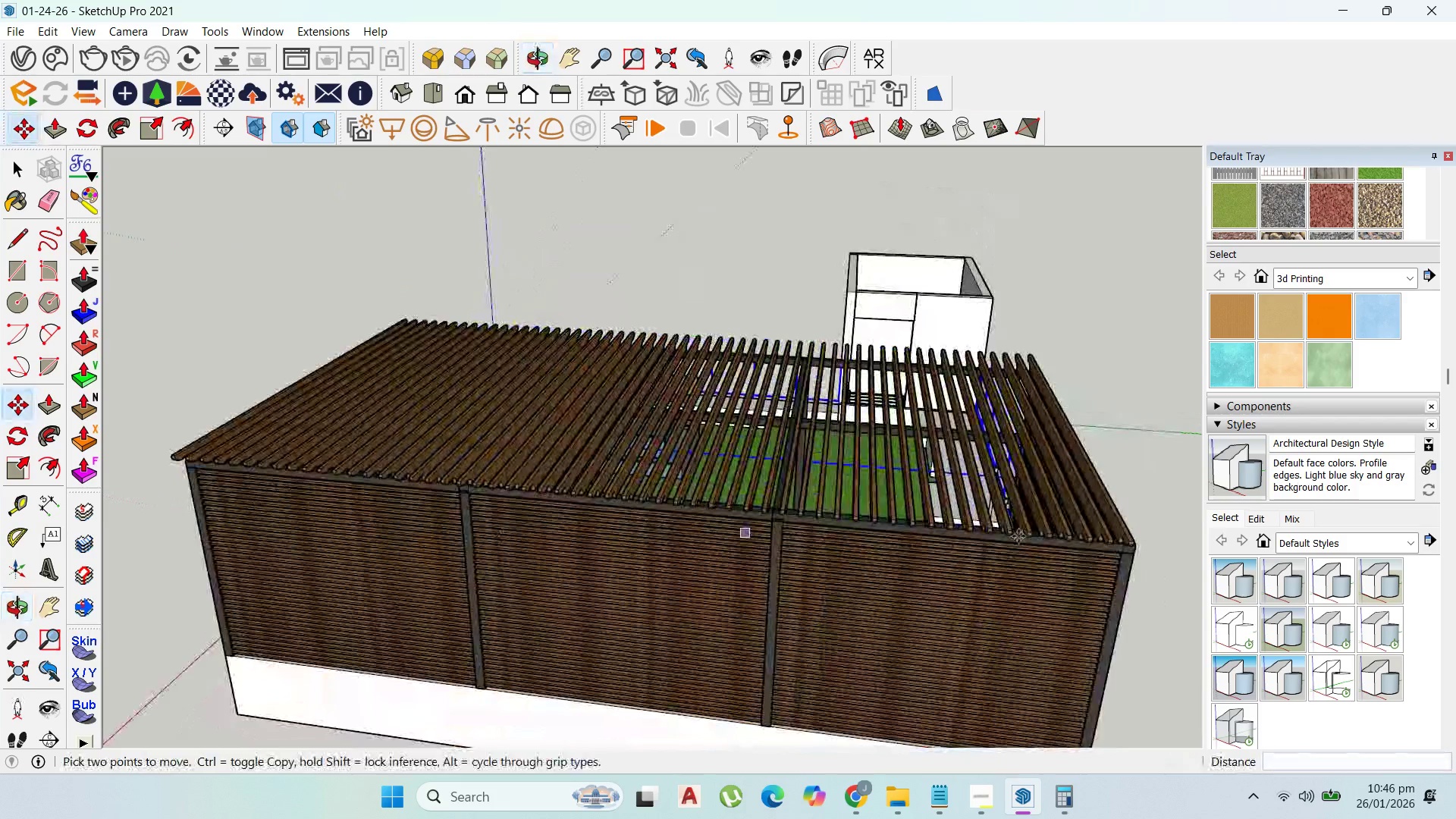 
scroll: coordinate [1076, 538], scroll_direction: up, amount: 1.0
 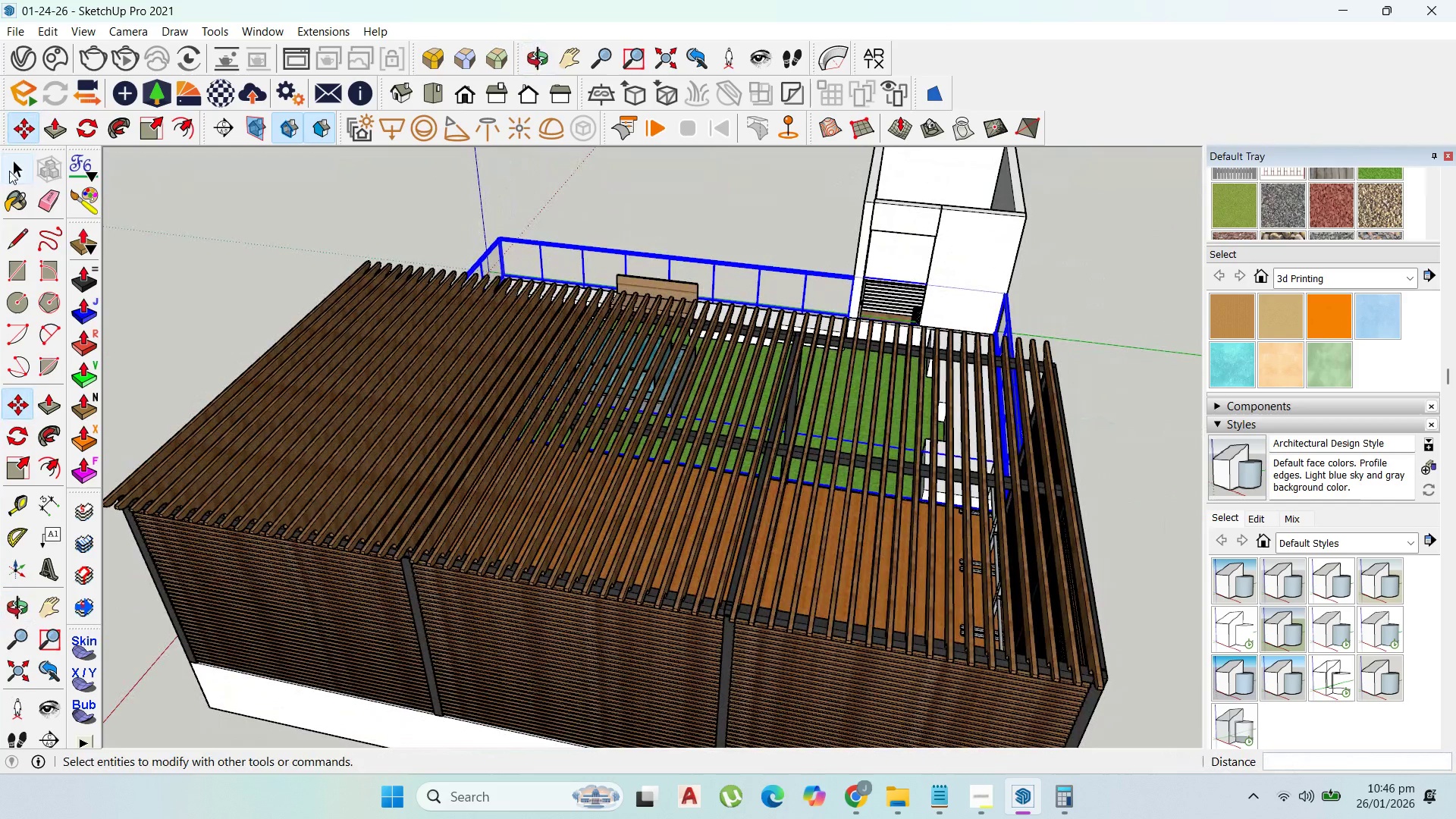 
left_click([21, 166])
 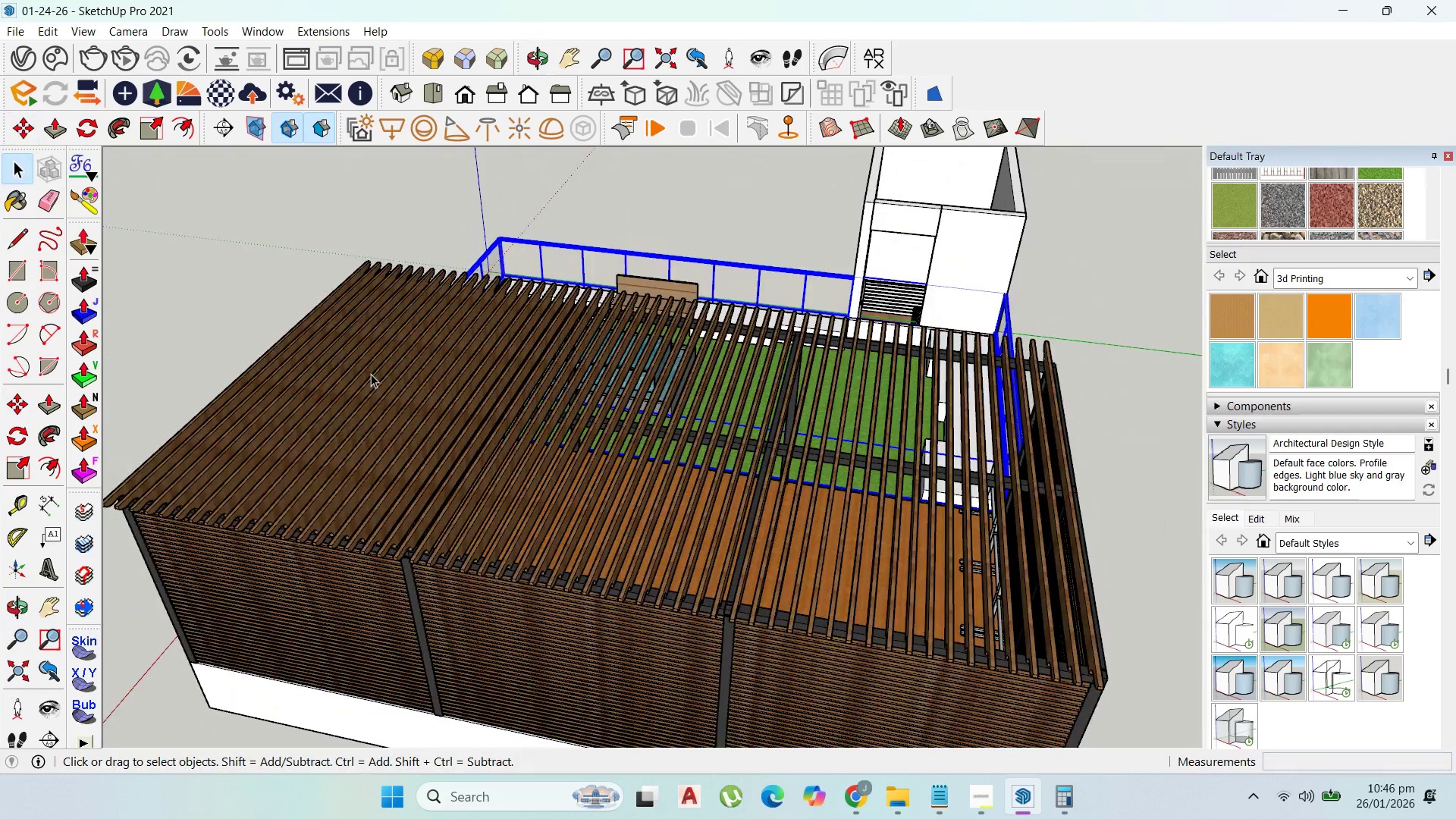 
left_click([952, 507])
 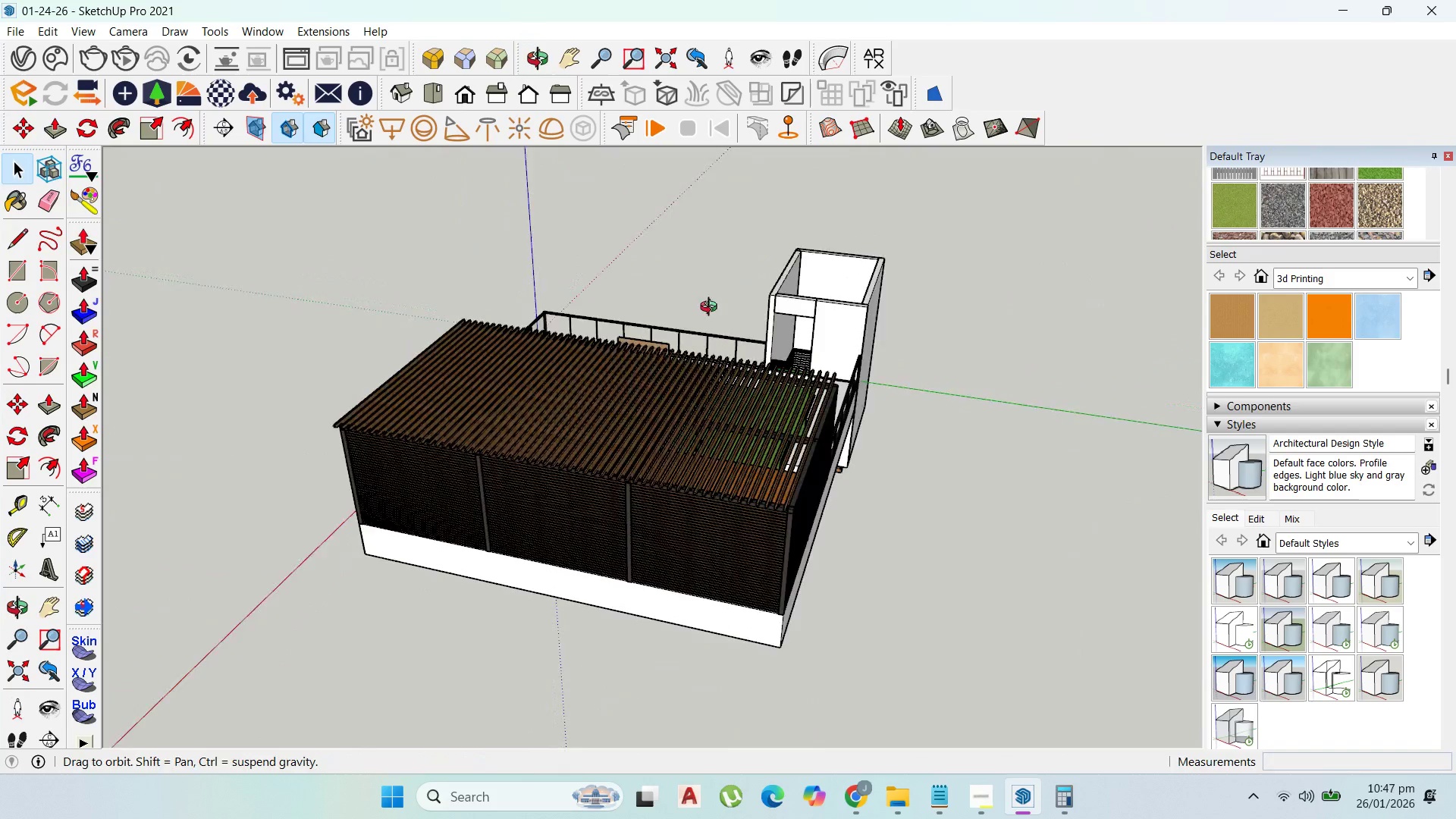 
scroll: coordinate [736, 467], scroll_direction: down, amount: 8.0
 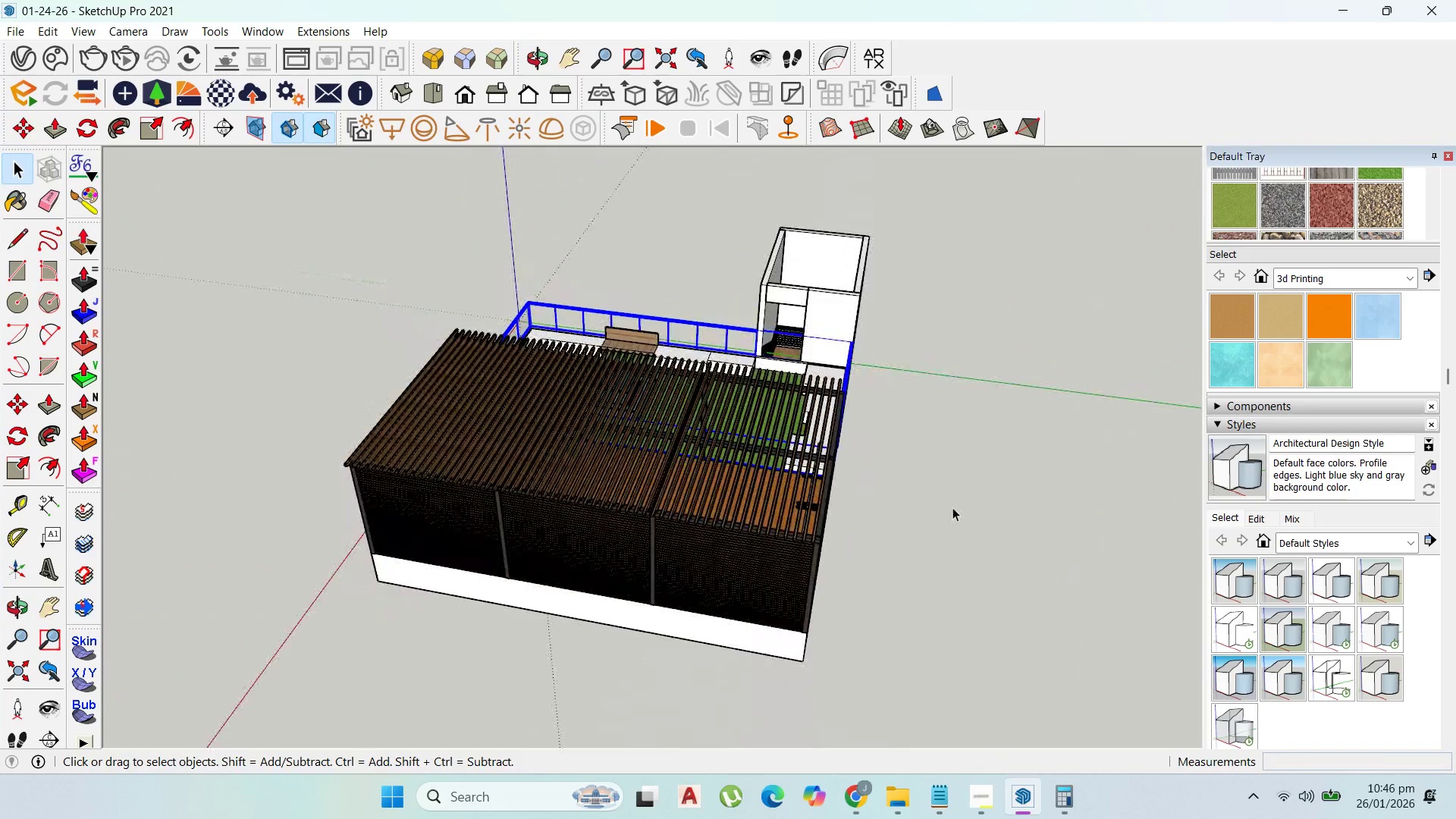 
scroll: coordinate [702, 248], scroll_direction: up, amount: 1.0
 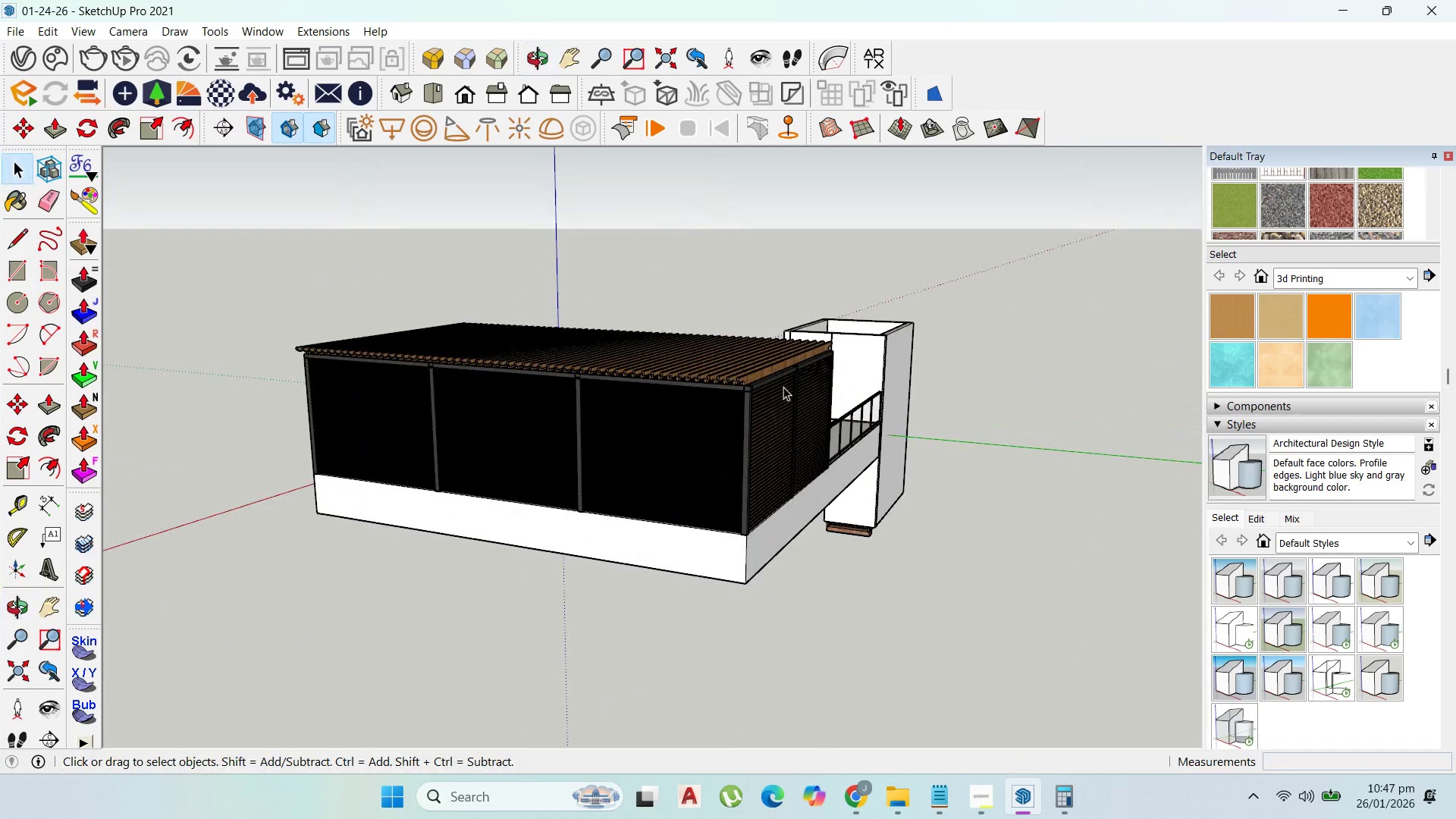 
key(Control+S)
 